 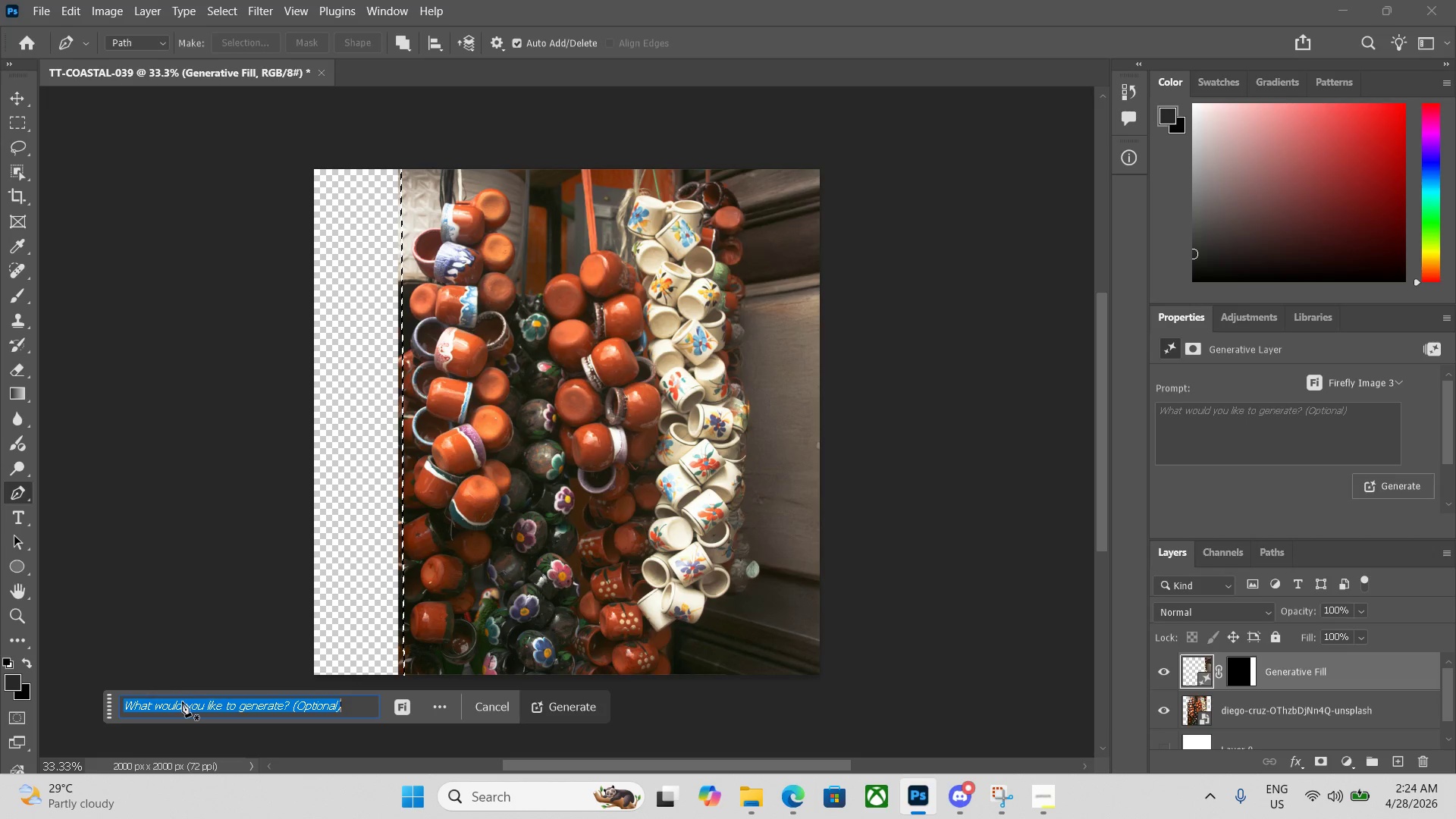 
key(Enter)
 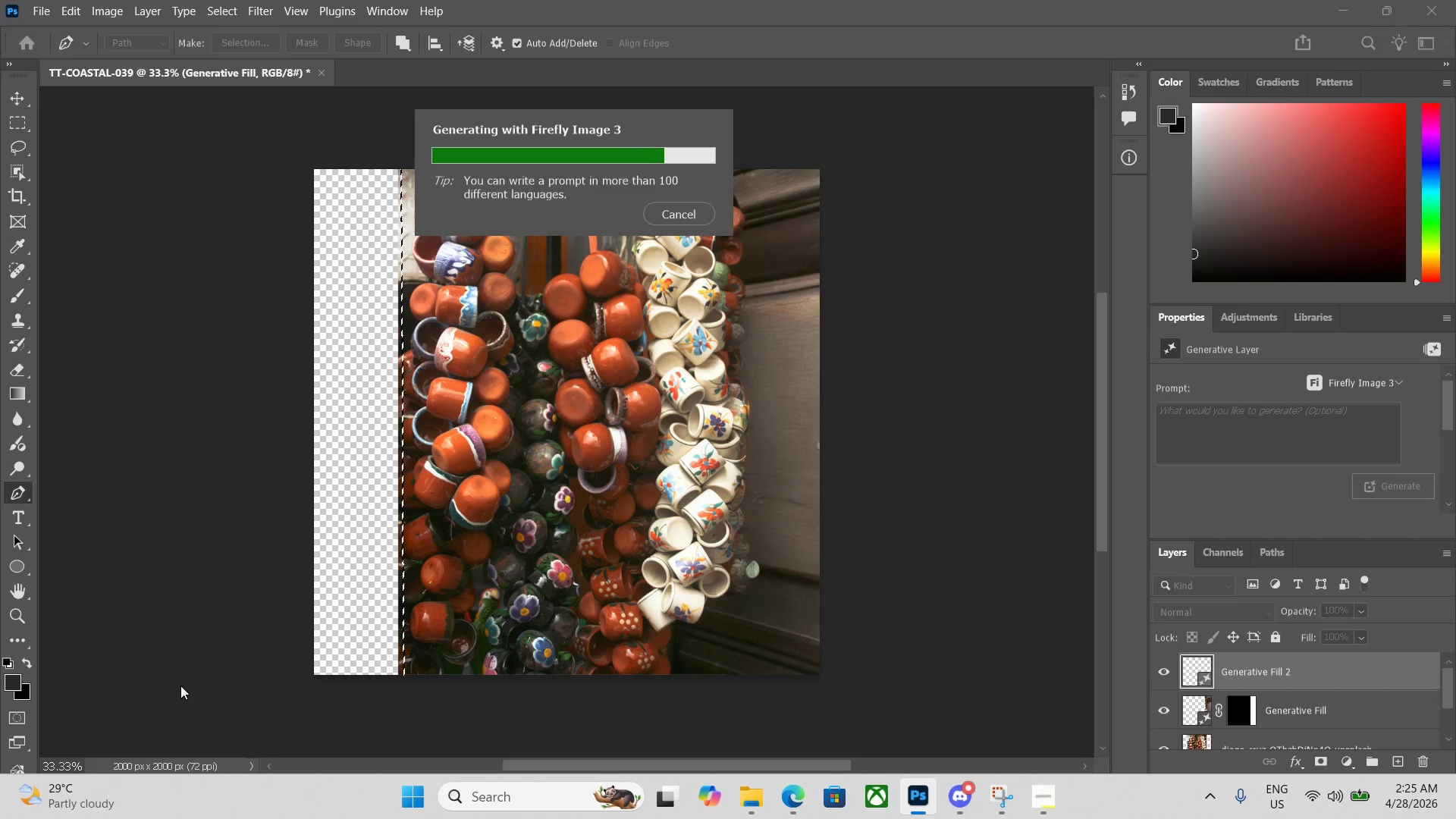 
wait(17.64)
 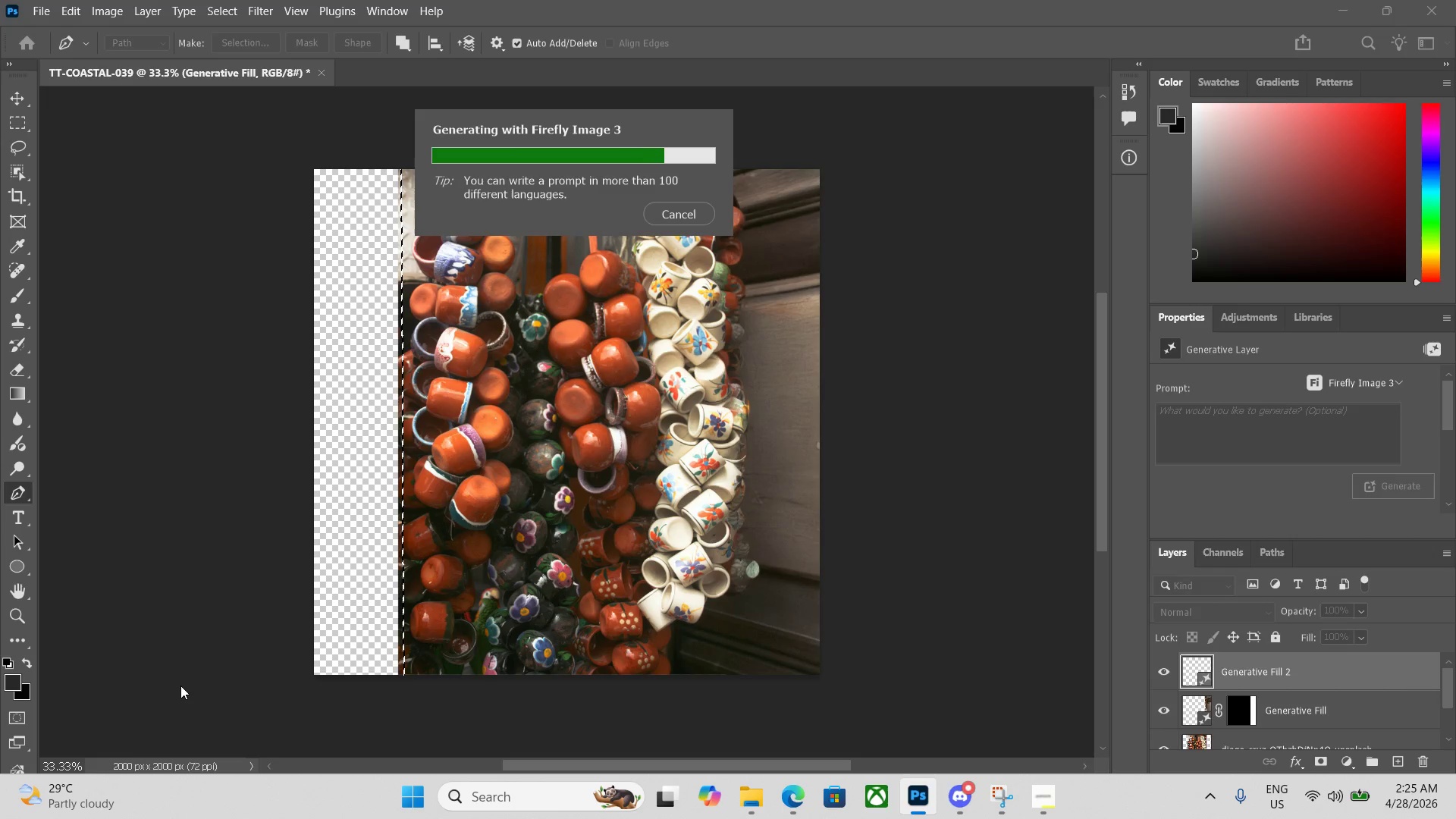 
mouse_move([234, 690])
 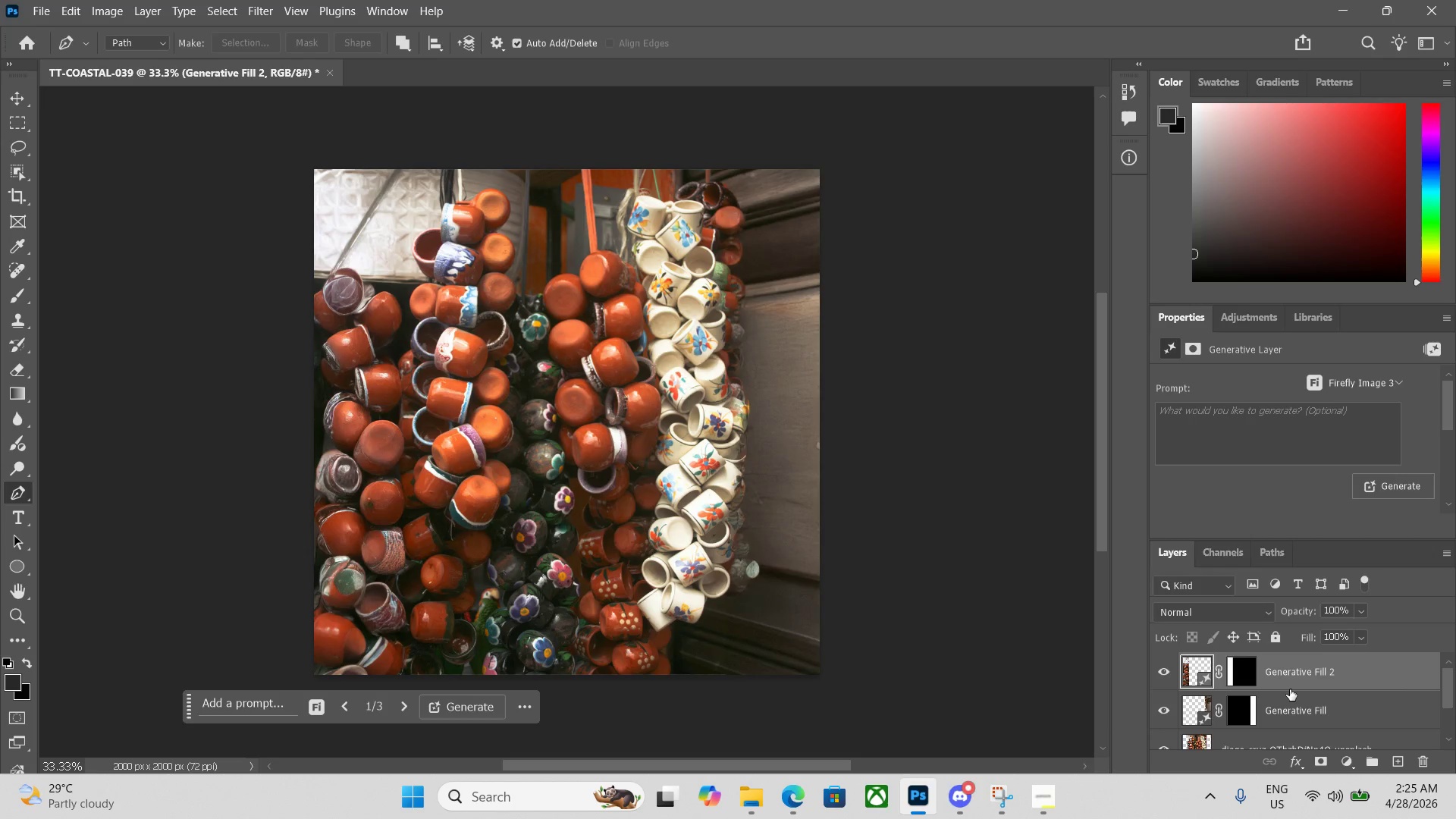 
left_click([1289, 705])
 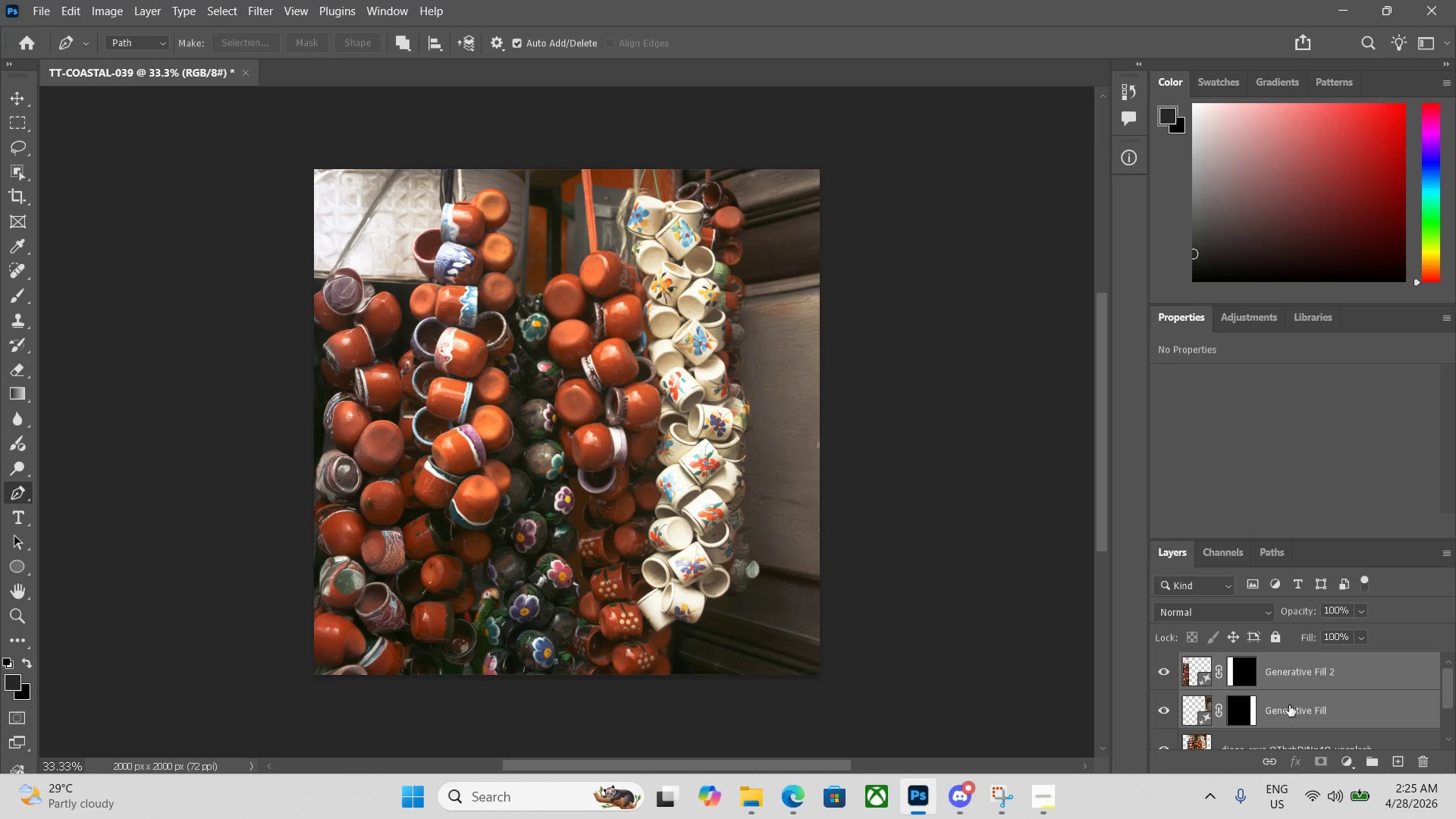 
scroll: coordinate [1288, 706], scroll_direction: down, amount: 1.0
 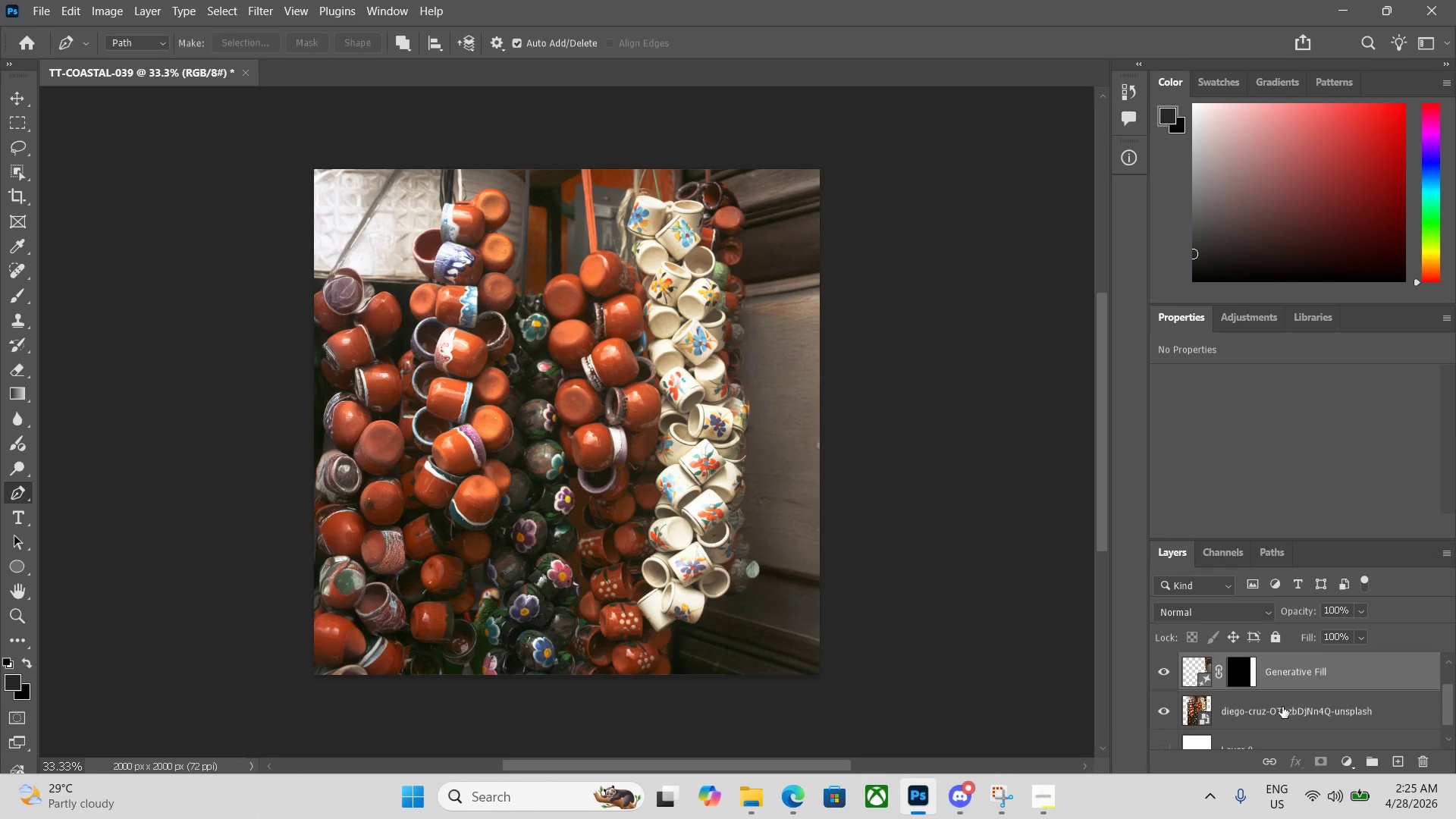 
left_click([1282, 707])
 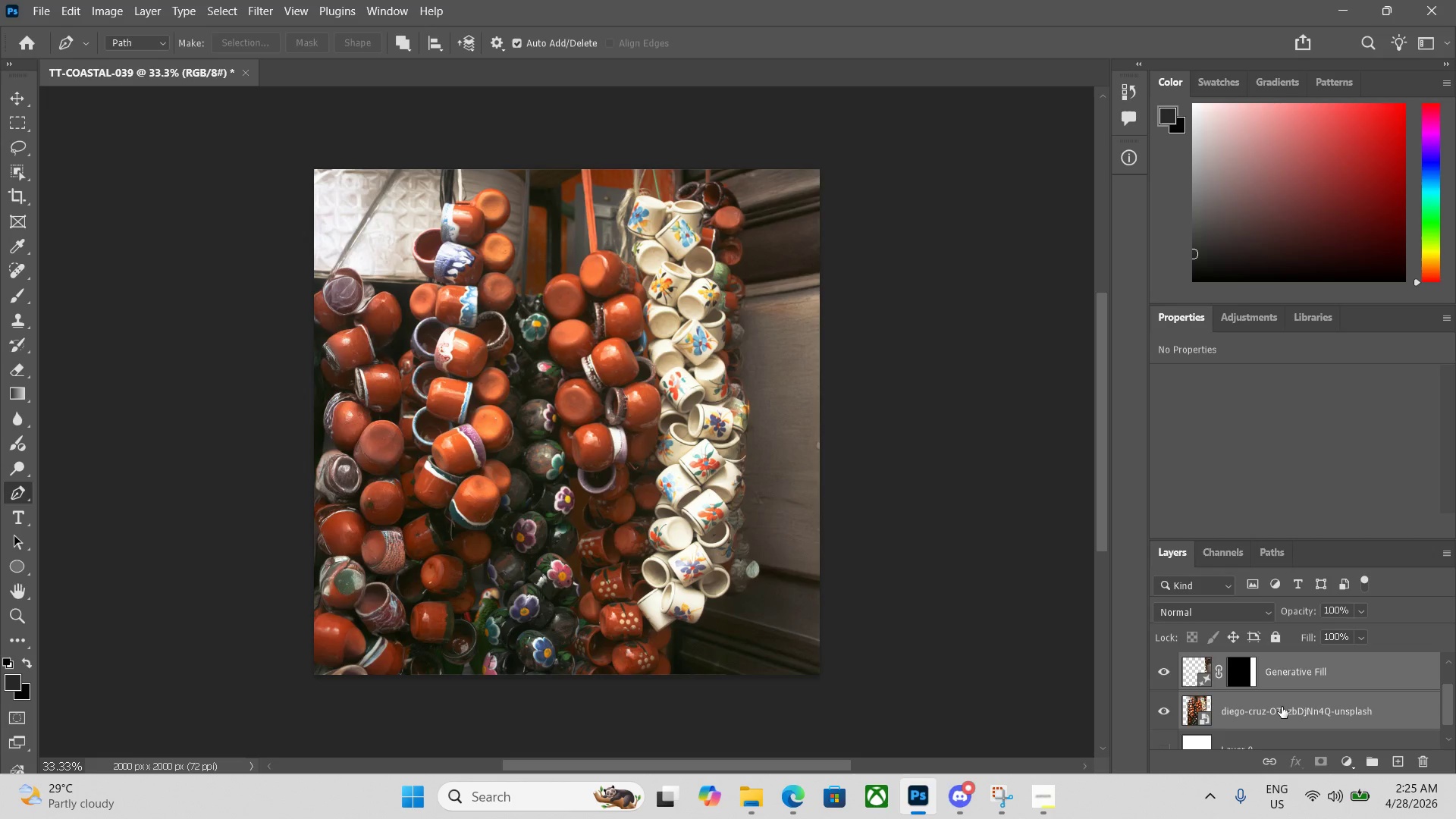 
key(Control+E)
 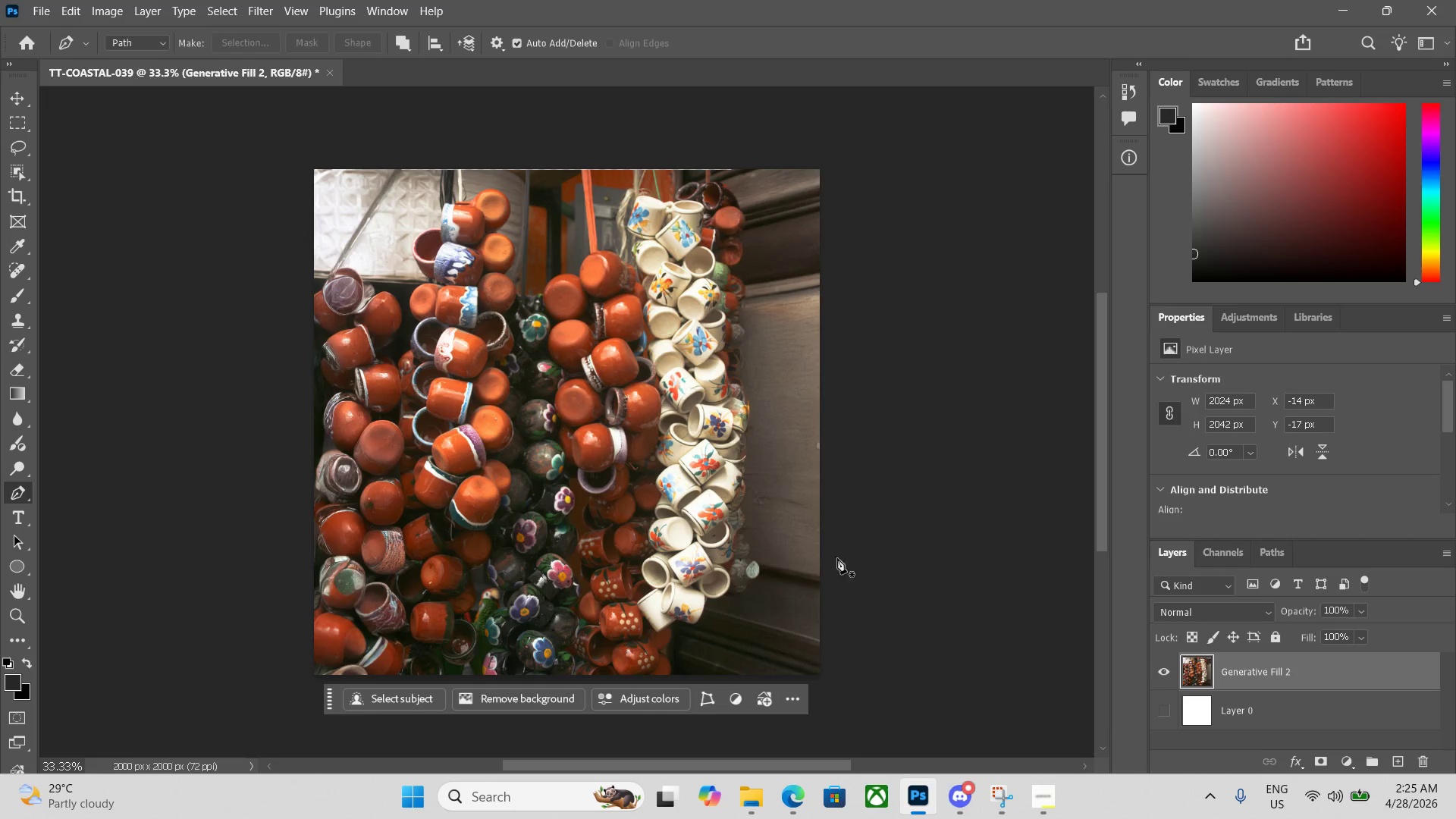 
scroll: coordinate [747, 526], scroll_direction: up, amount: 2.0
 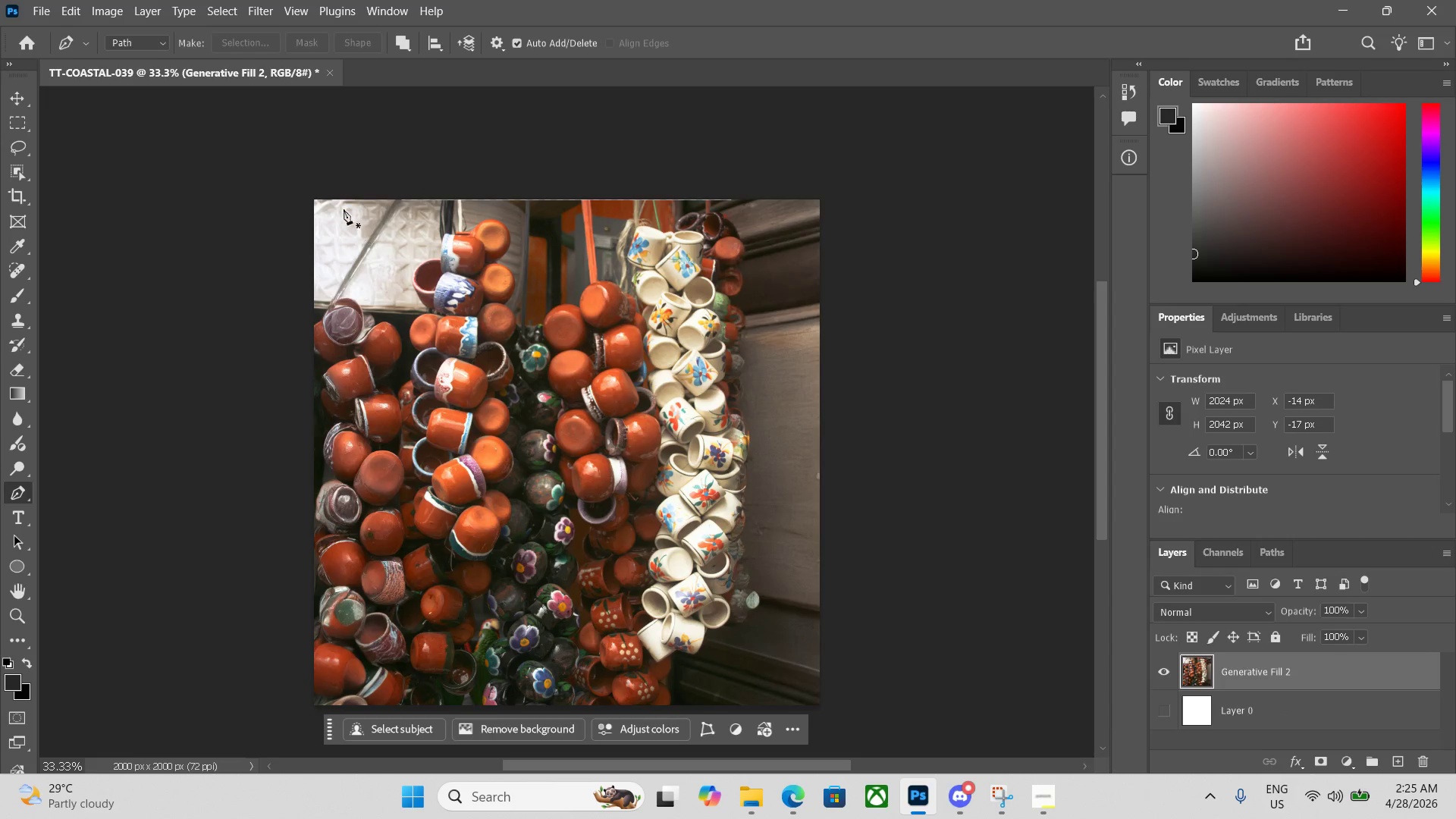 
double_click([308, 213])
 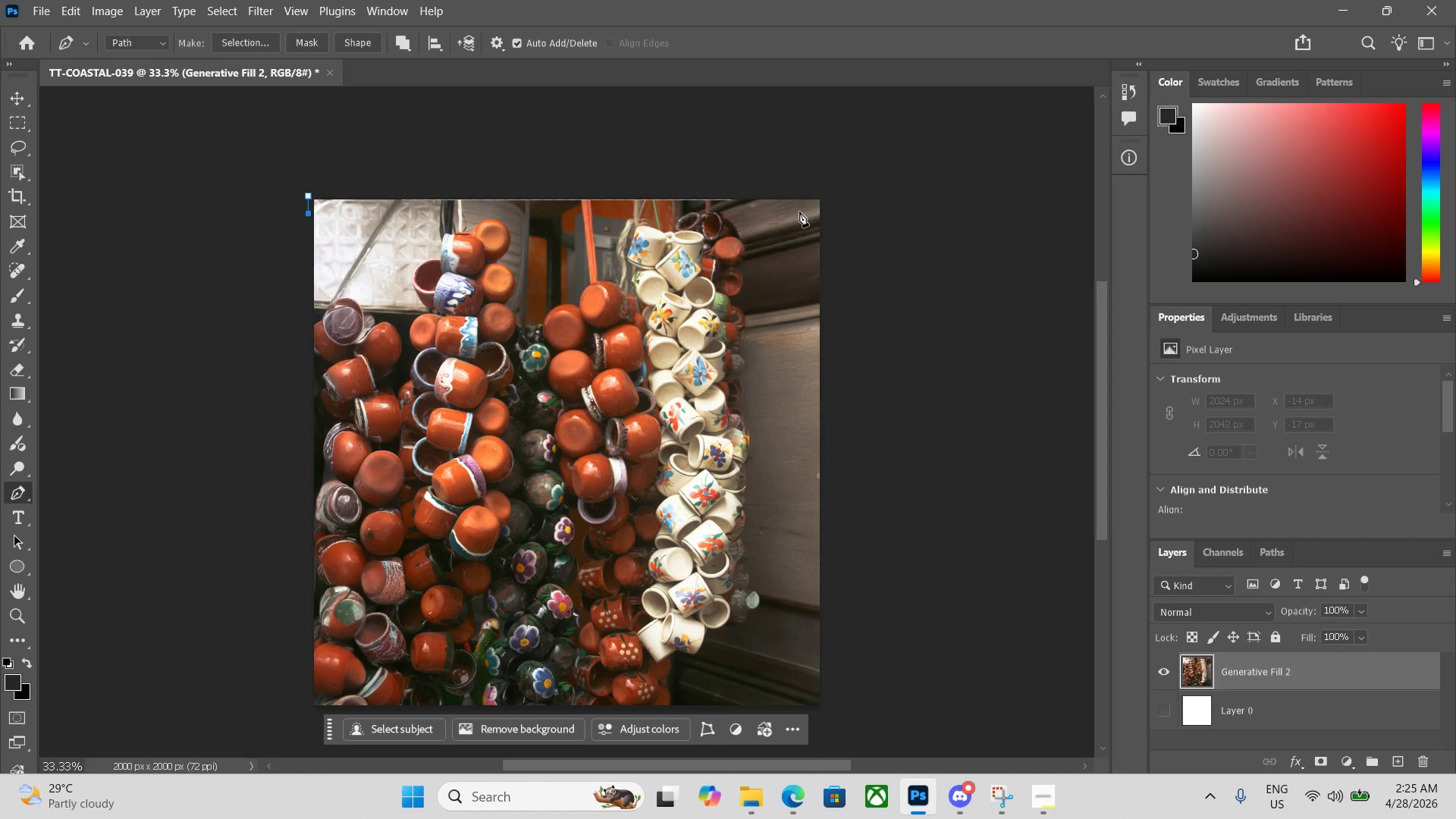 
left_click([831, 217])
 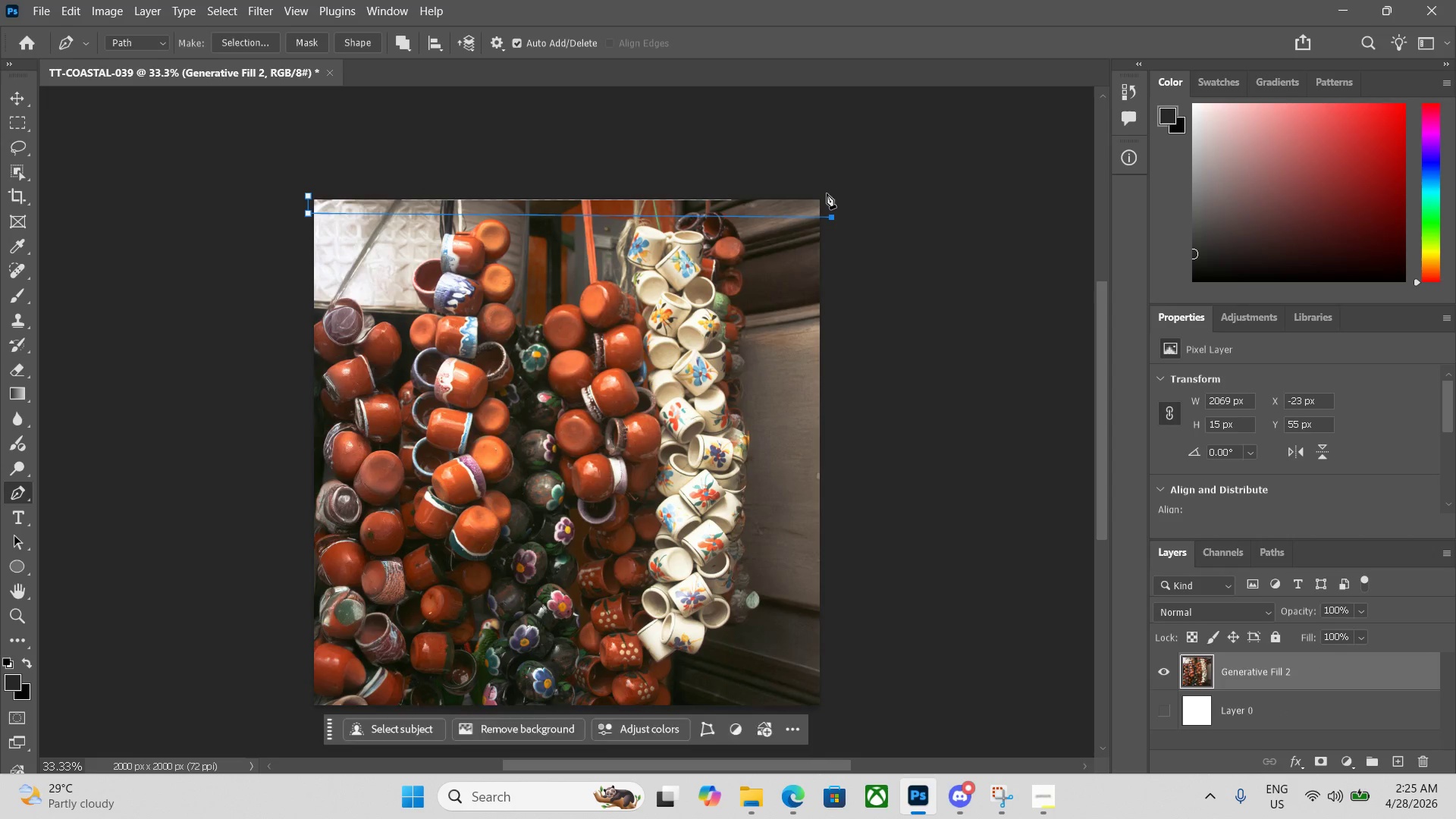 
left_click([827, 193])
 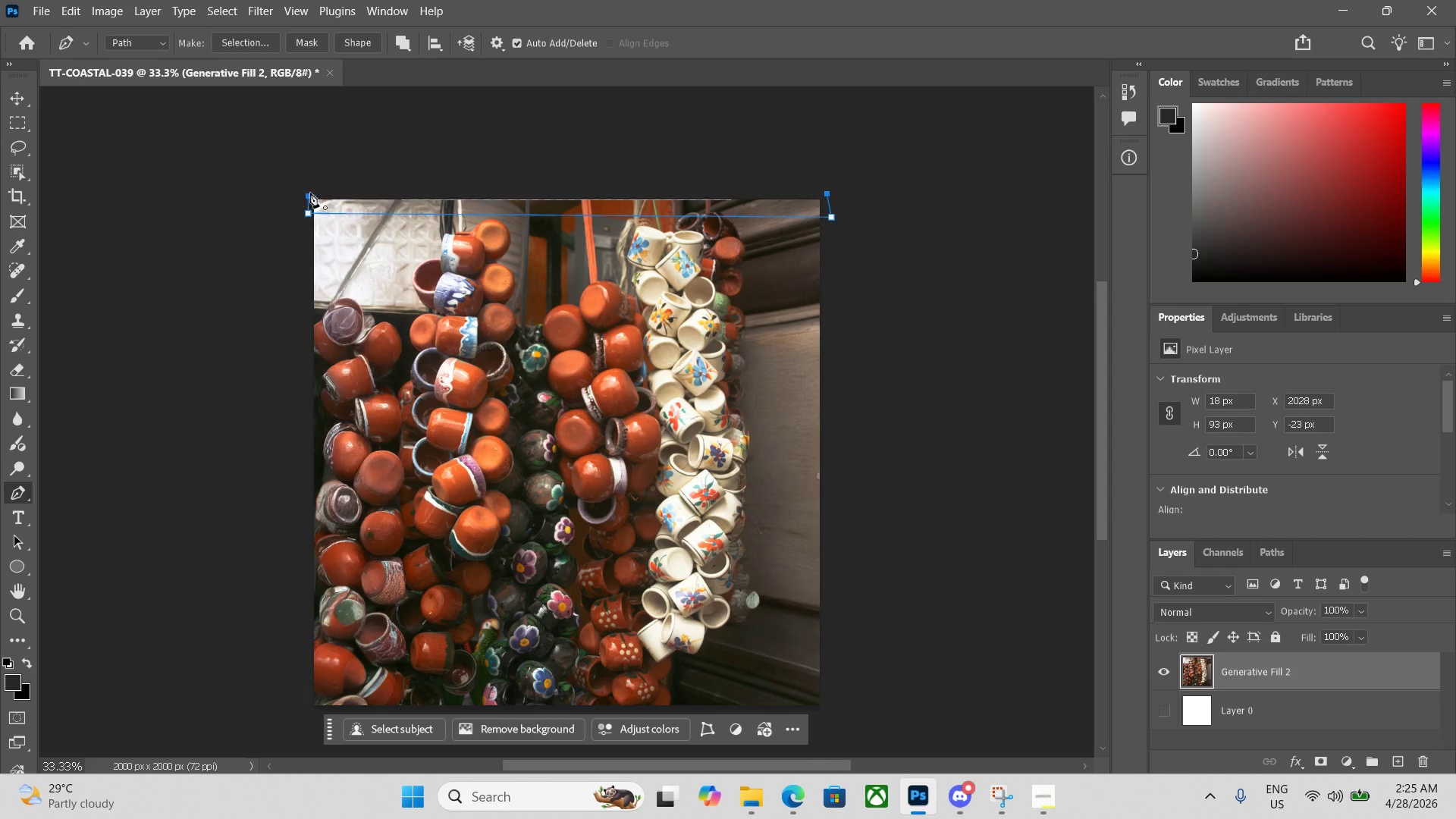 
left_click([311, 193])
 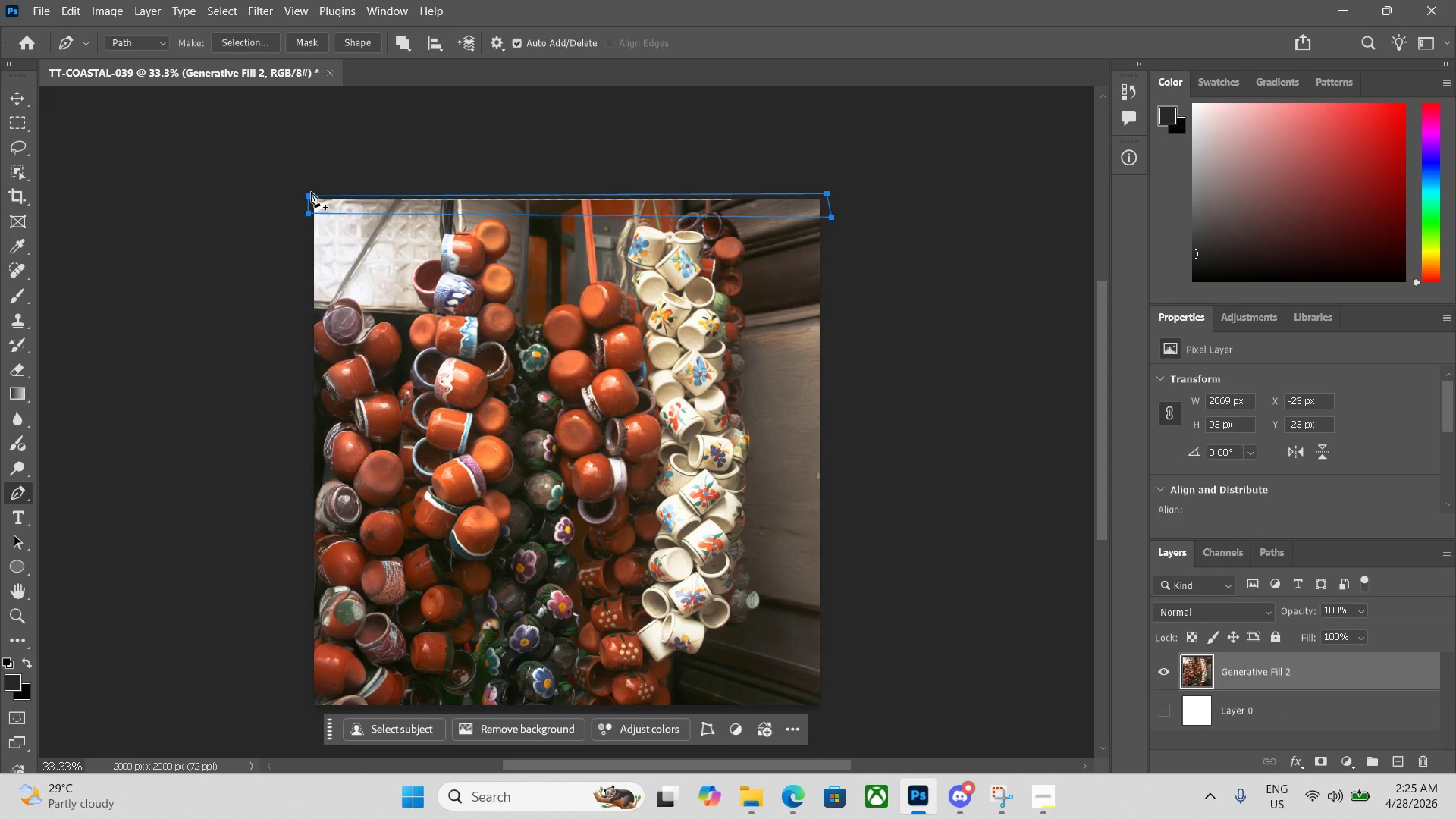 
key(Control+Enter)
 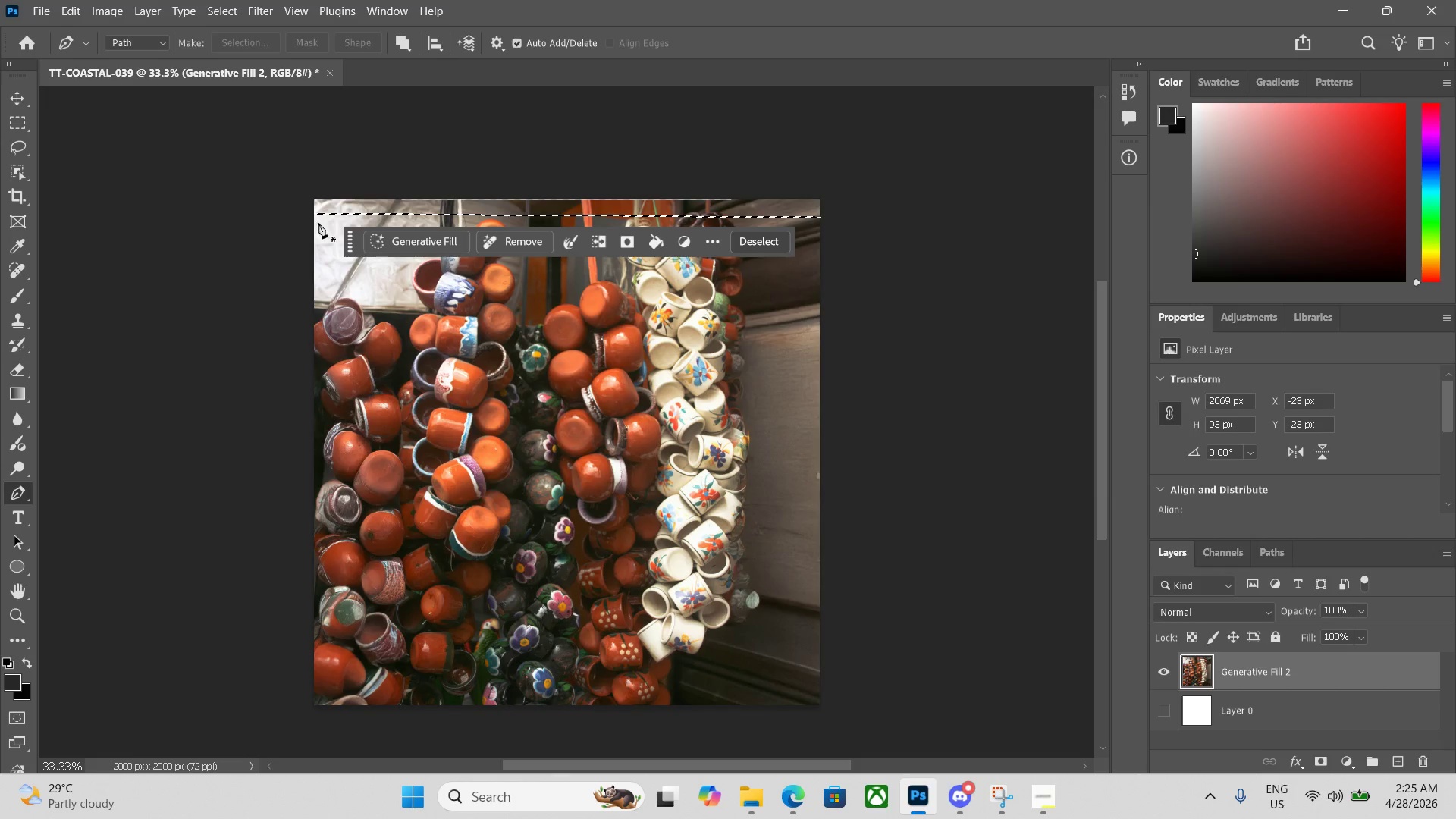 
left_click([387, 232])
 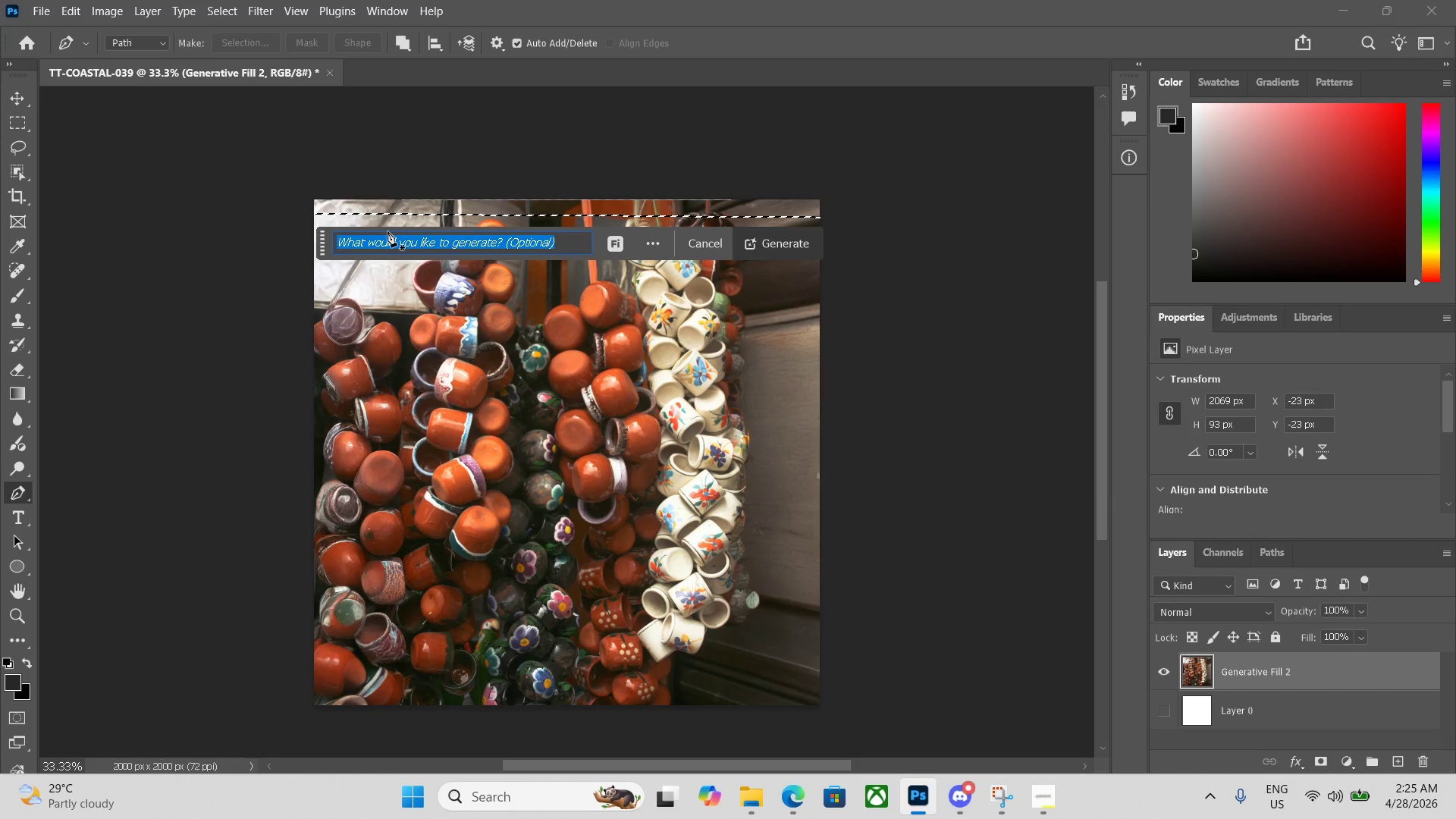 
type(fix)
 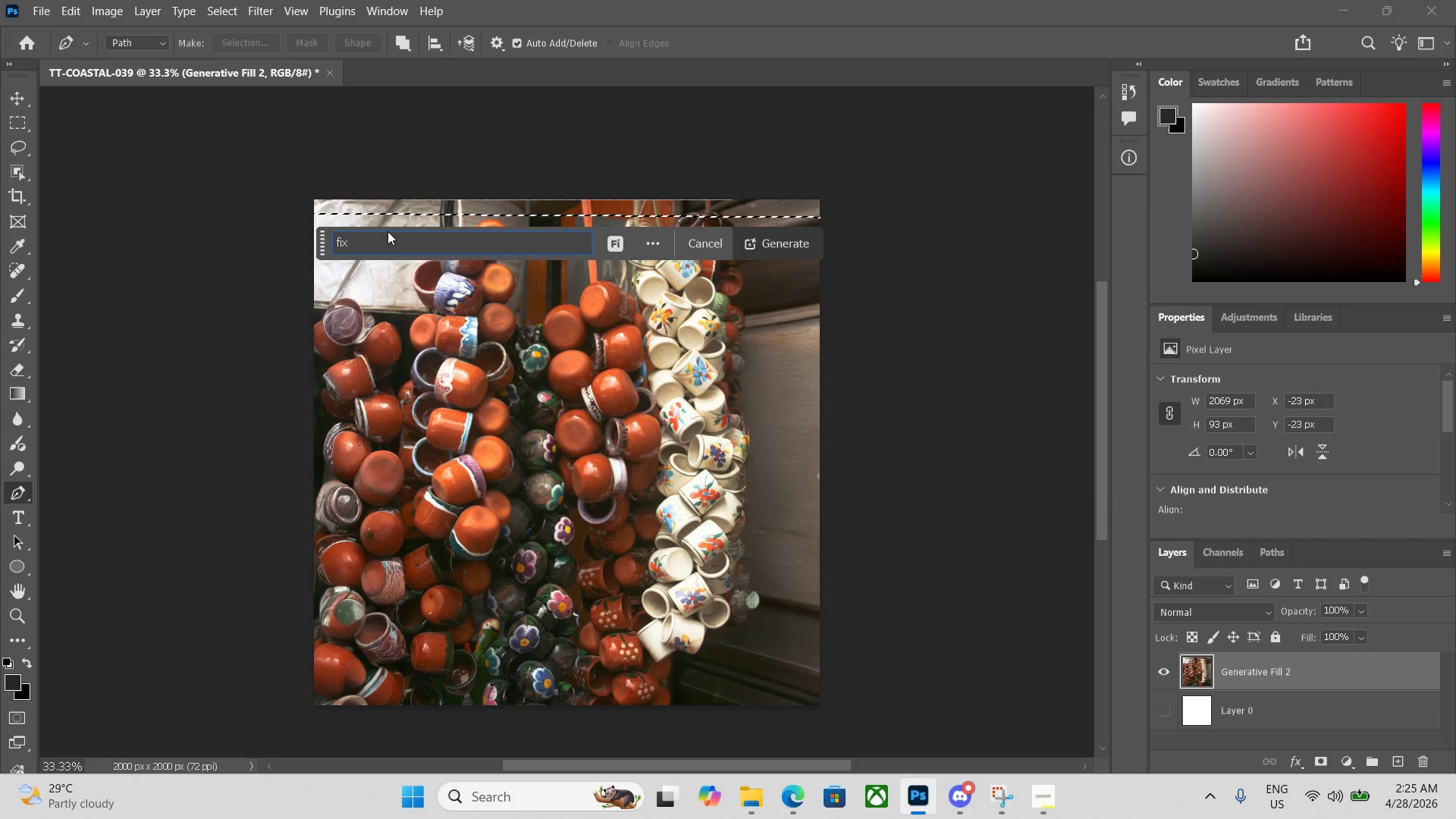 
key(Enter)
 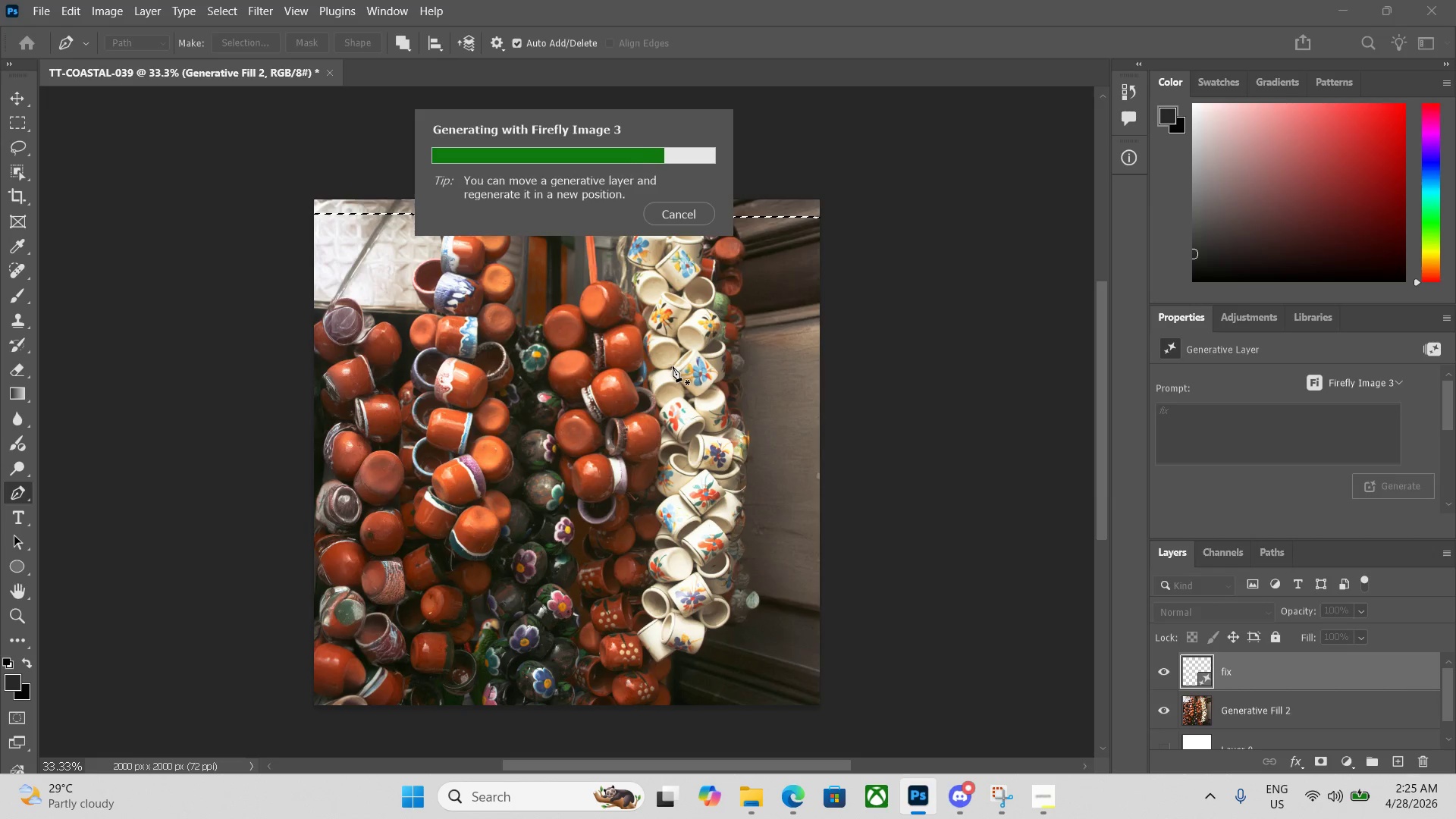 
wait(17.53)
 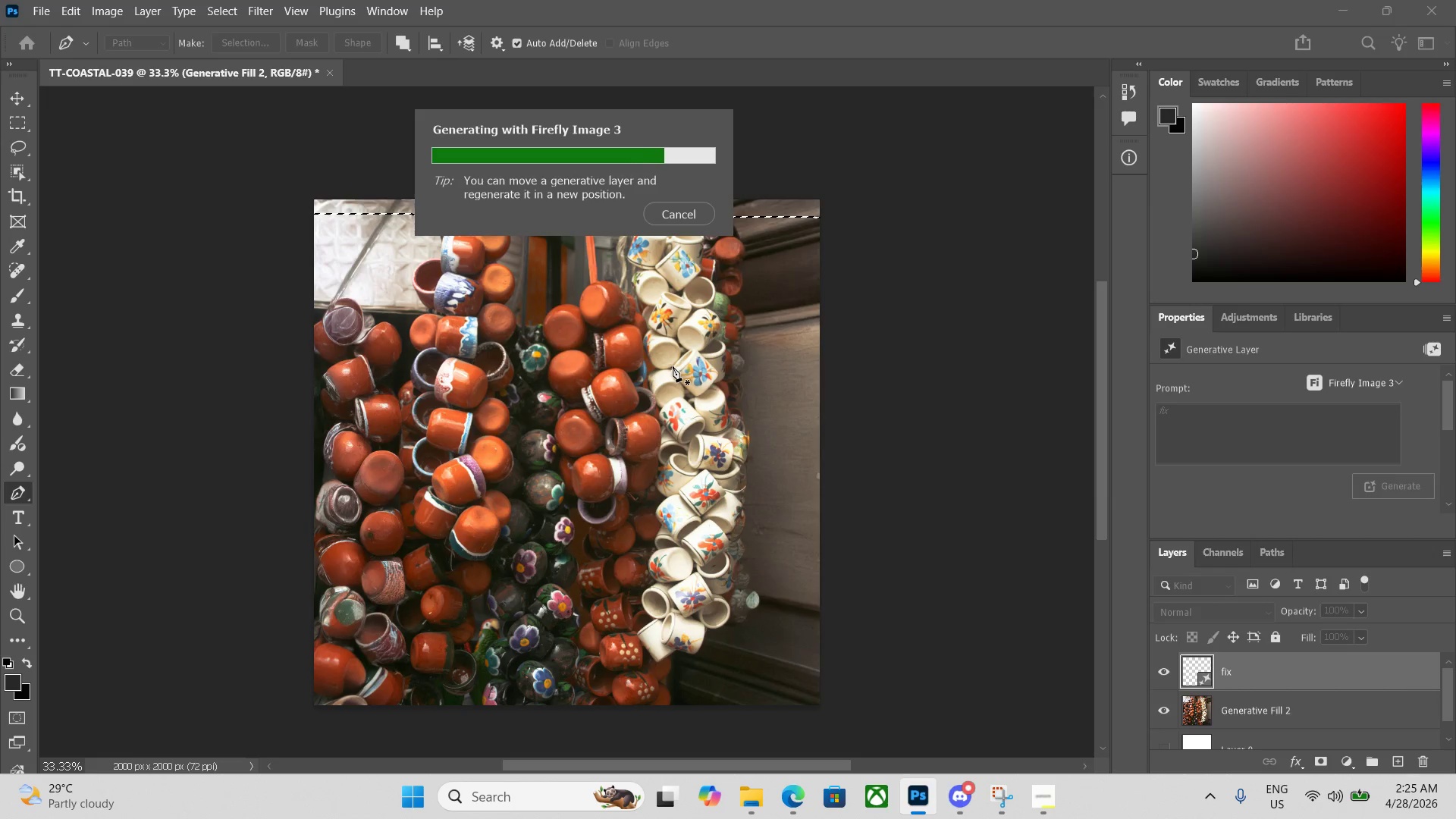 
left_click_drag(start_coordinate=[394, 253], to_coordinate=[370, 136])
 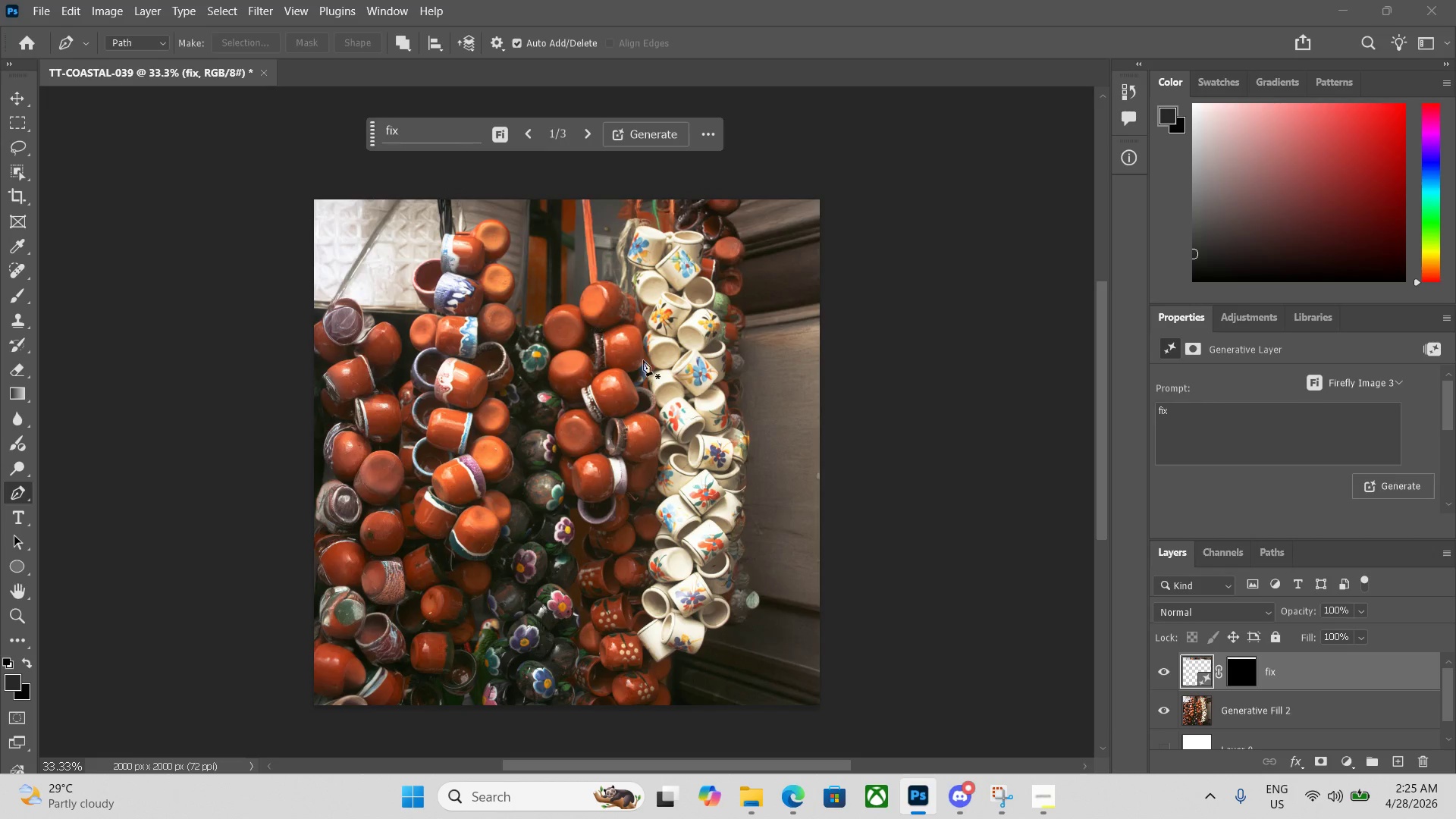 
scroll: coordinate [1083, 627], scroll_direction: down, amount: 4.0
 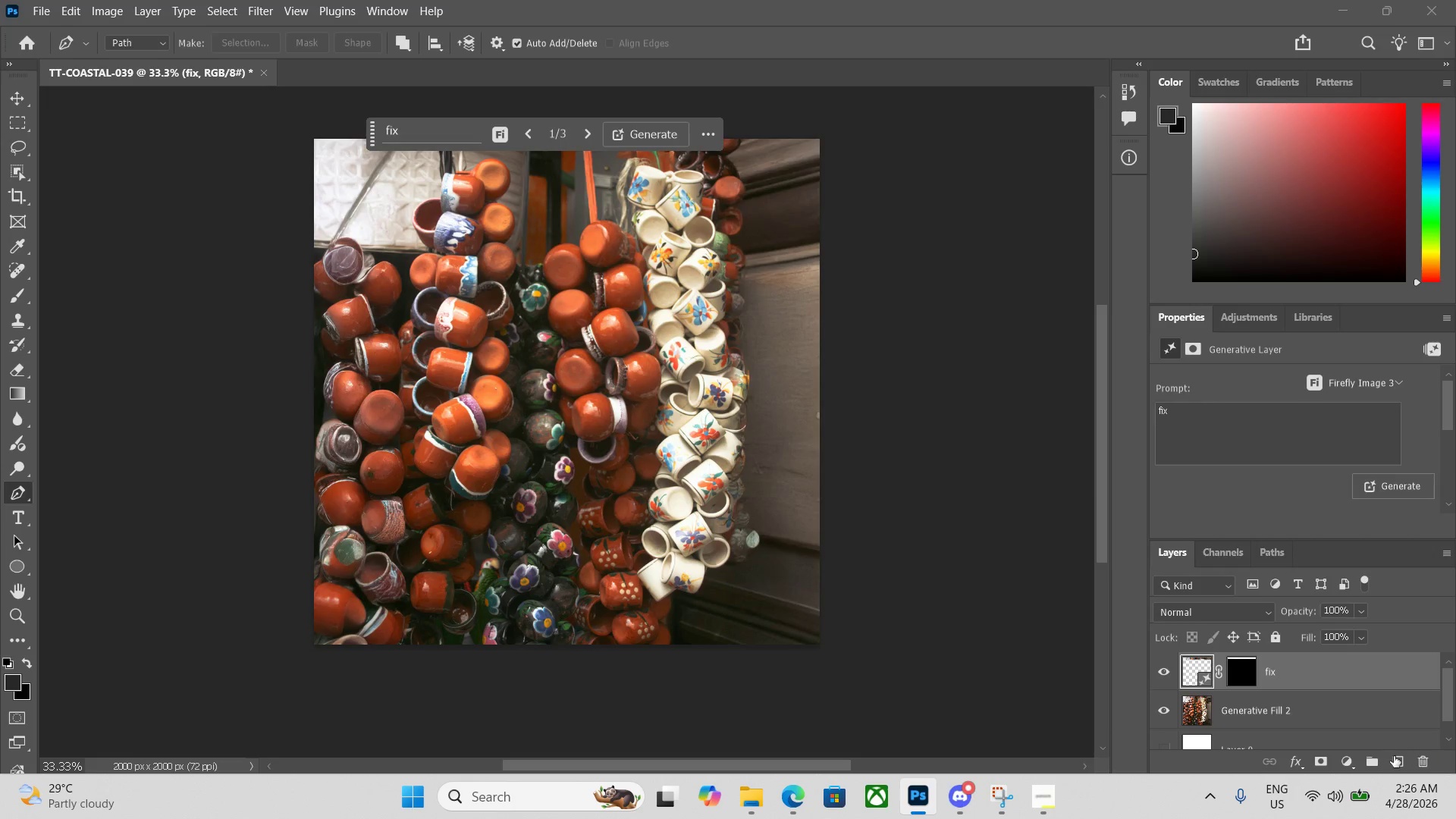 
left_click([1347, 763])
 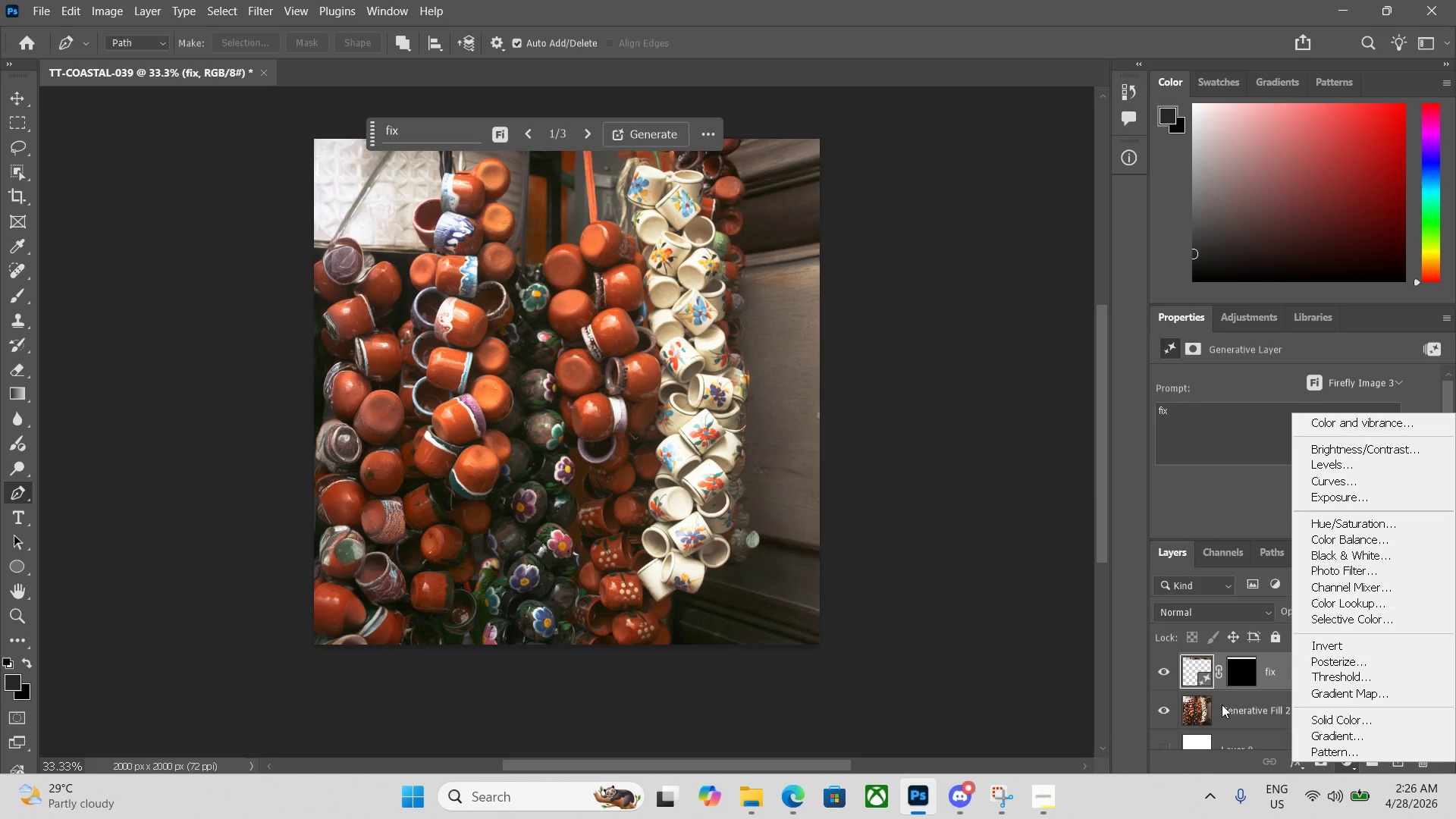 
double_click([1225, 703])
 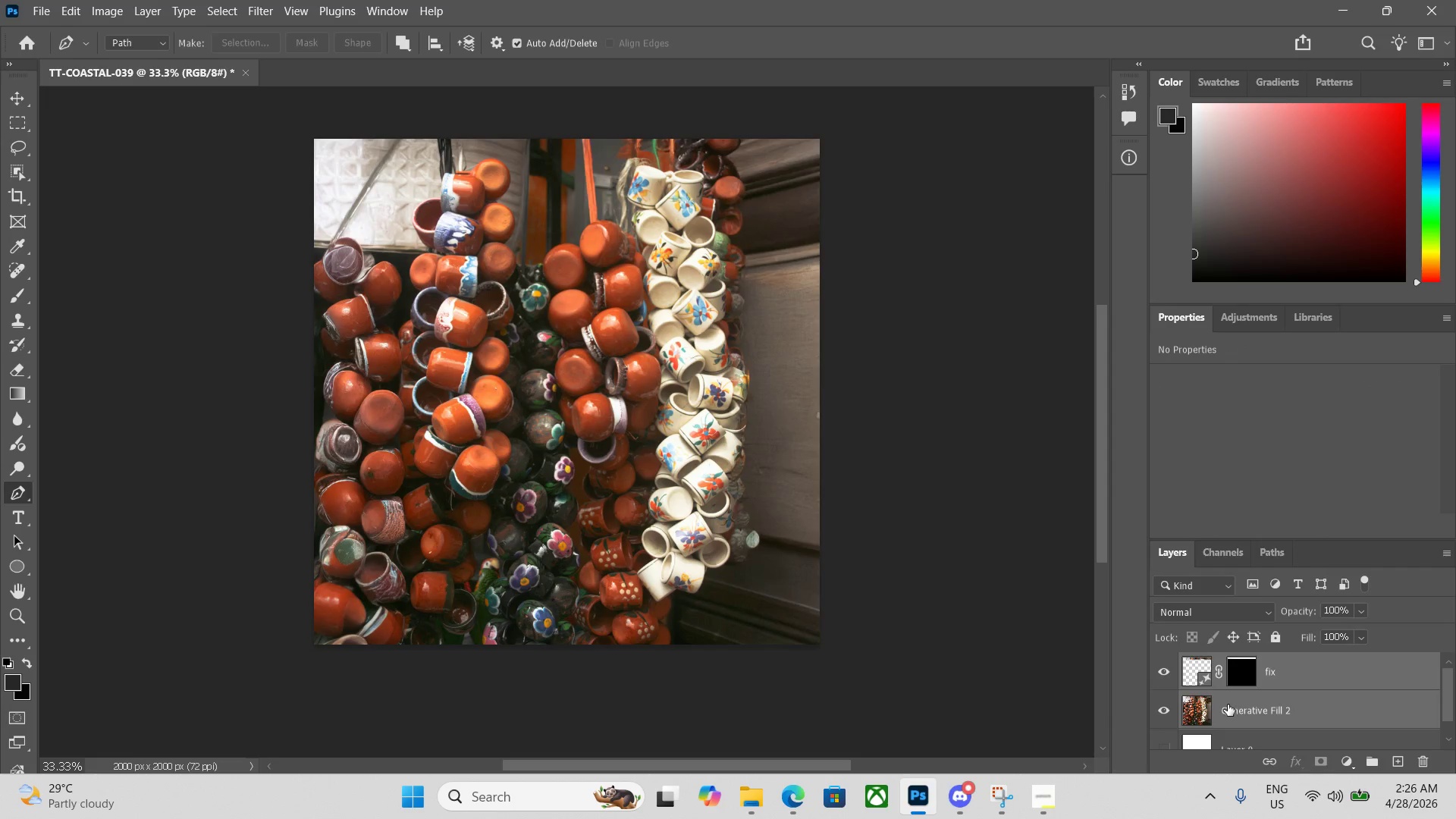 
key(Control+E)
 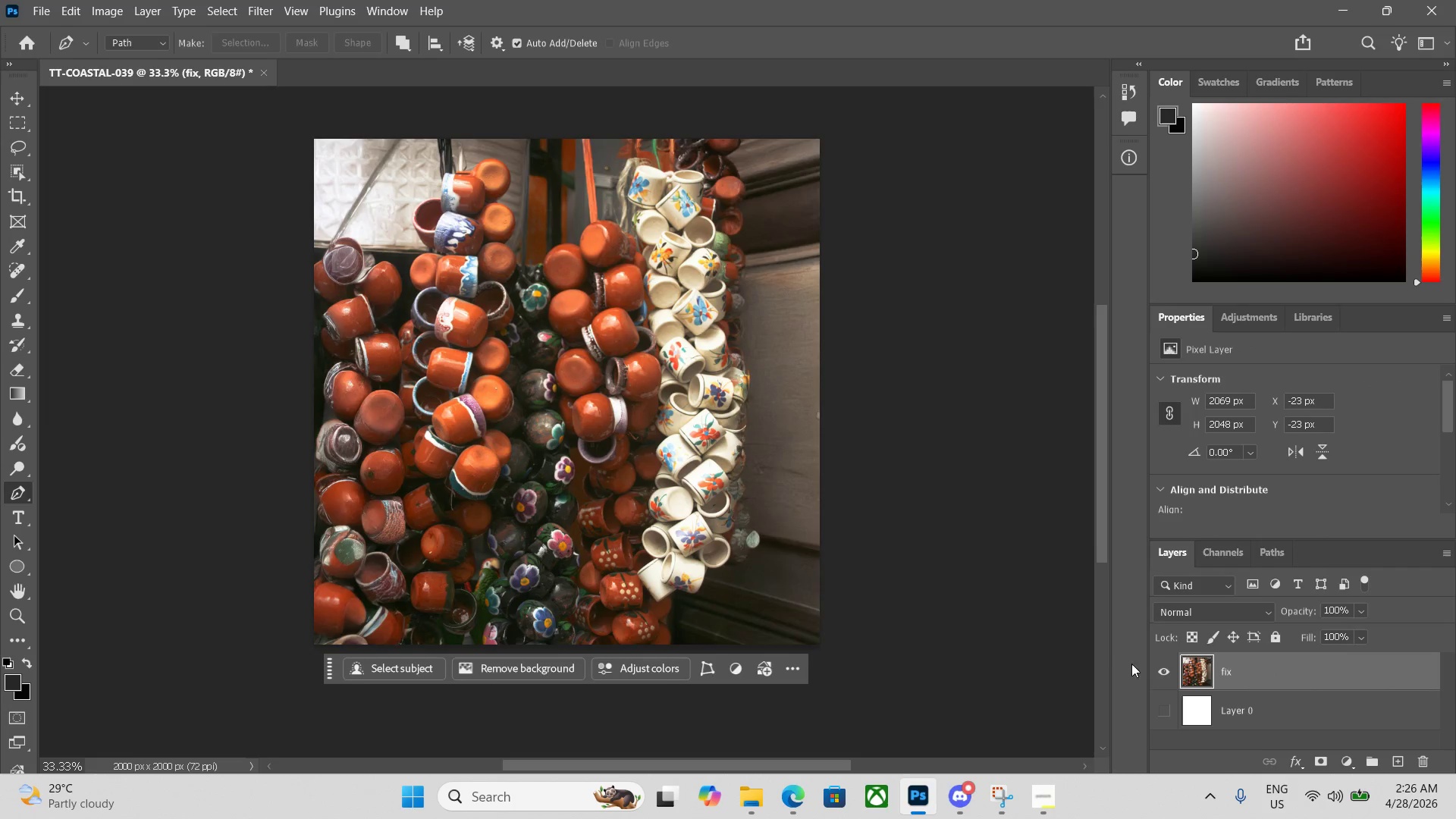 
scroll: coordinate [1115, 654], scroll_direction: none, amount: 0.0
 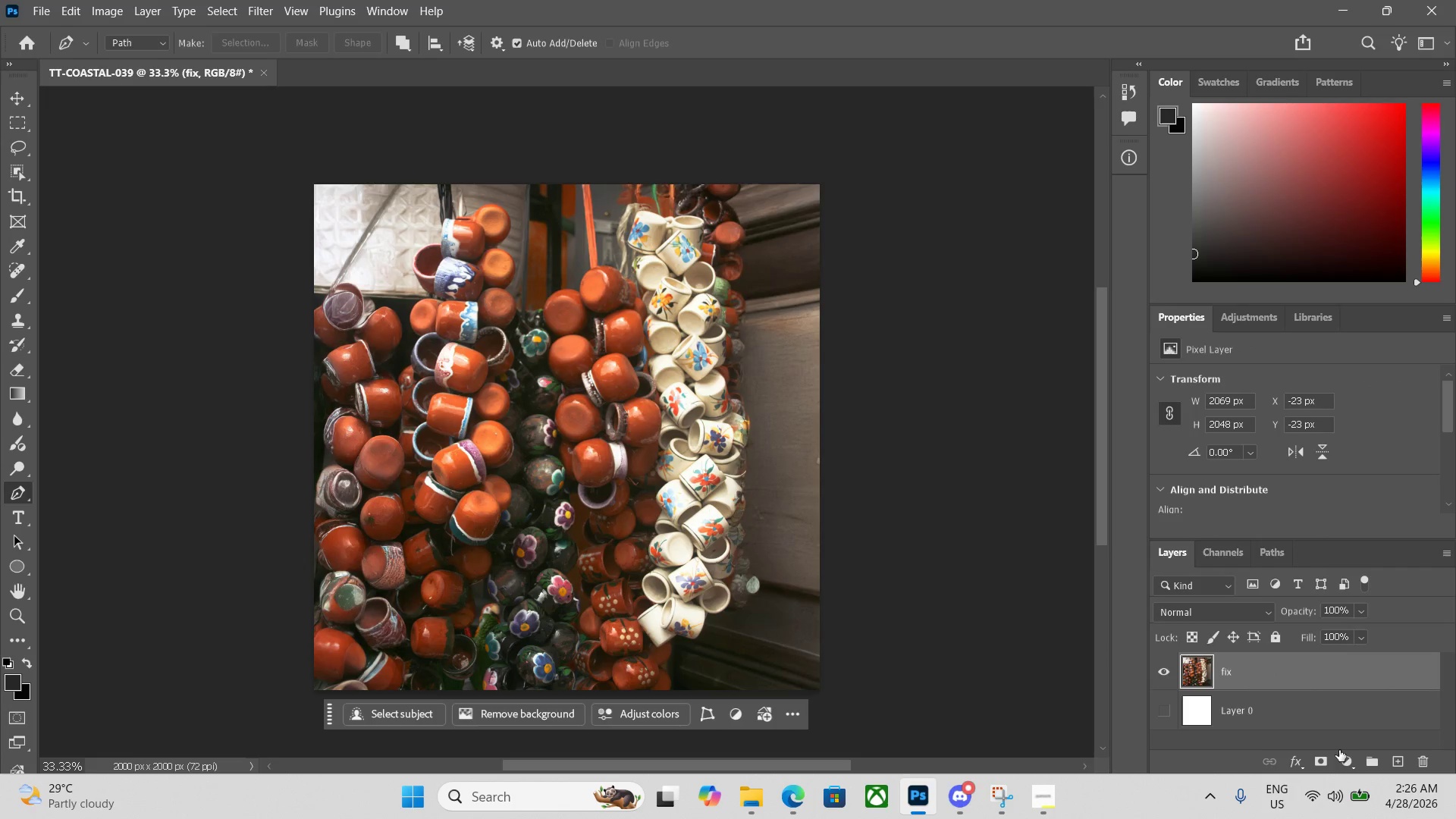 
left_click([1342, 753])
 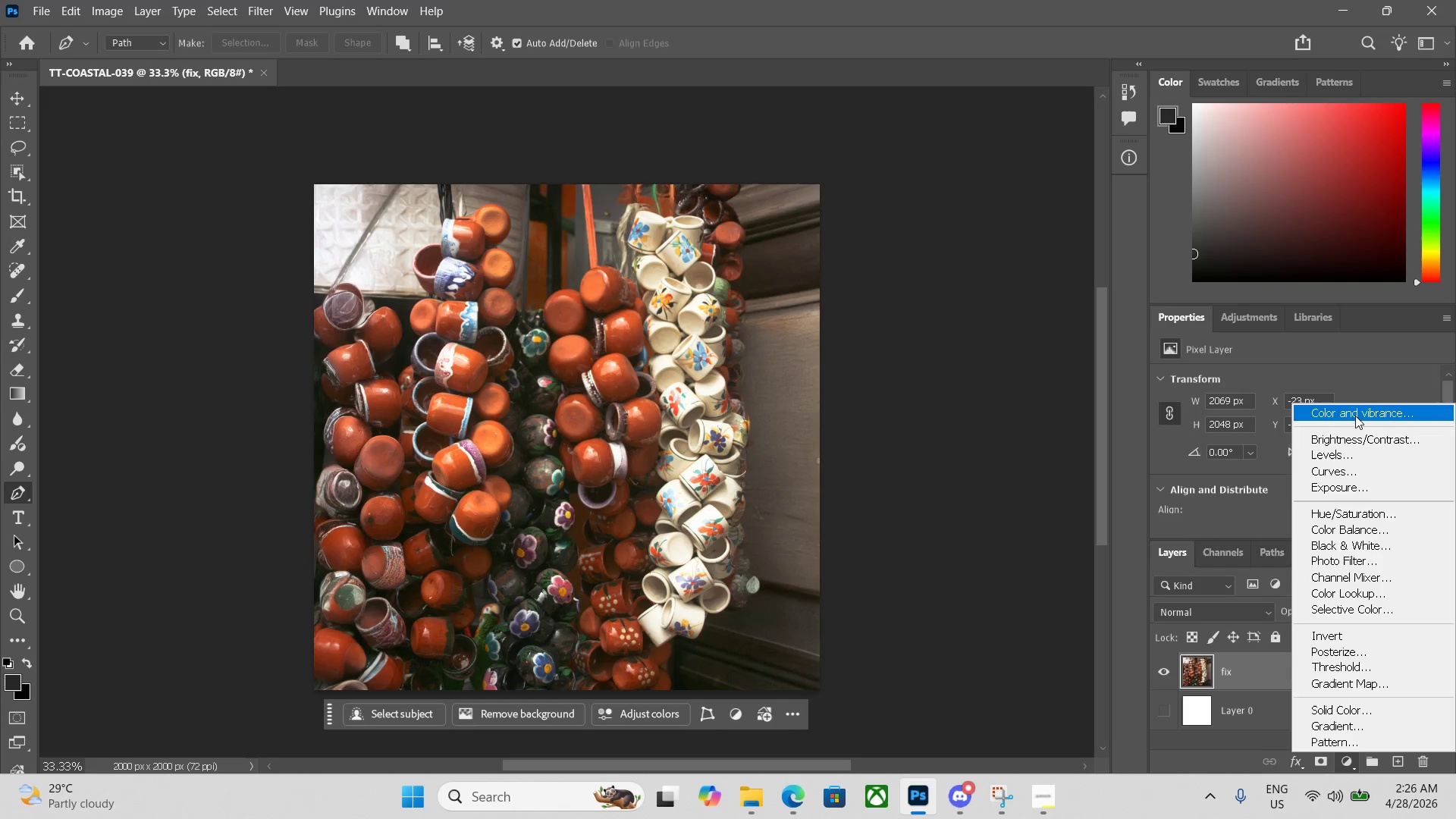 
left_click([1356, 413])
 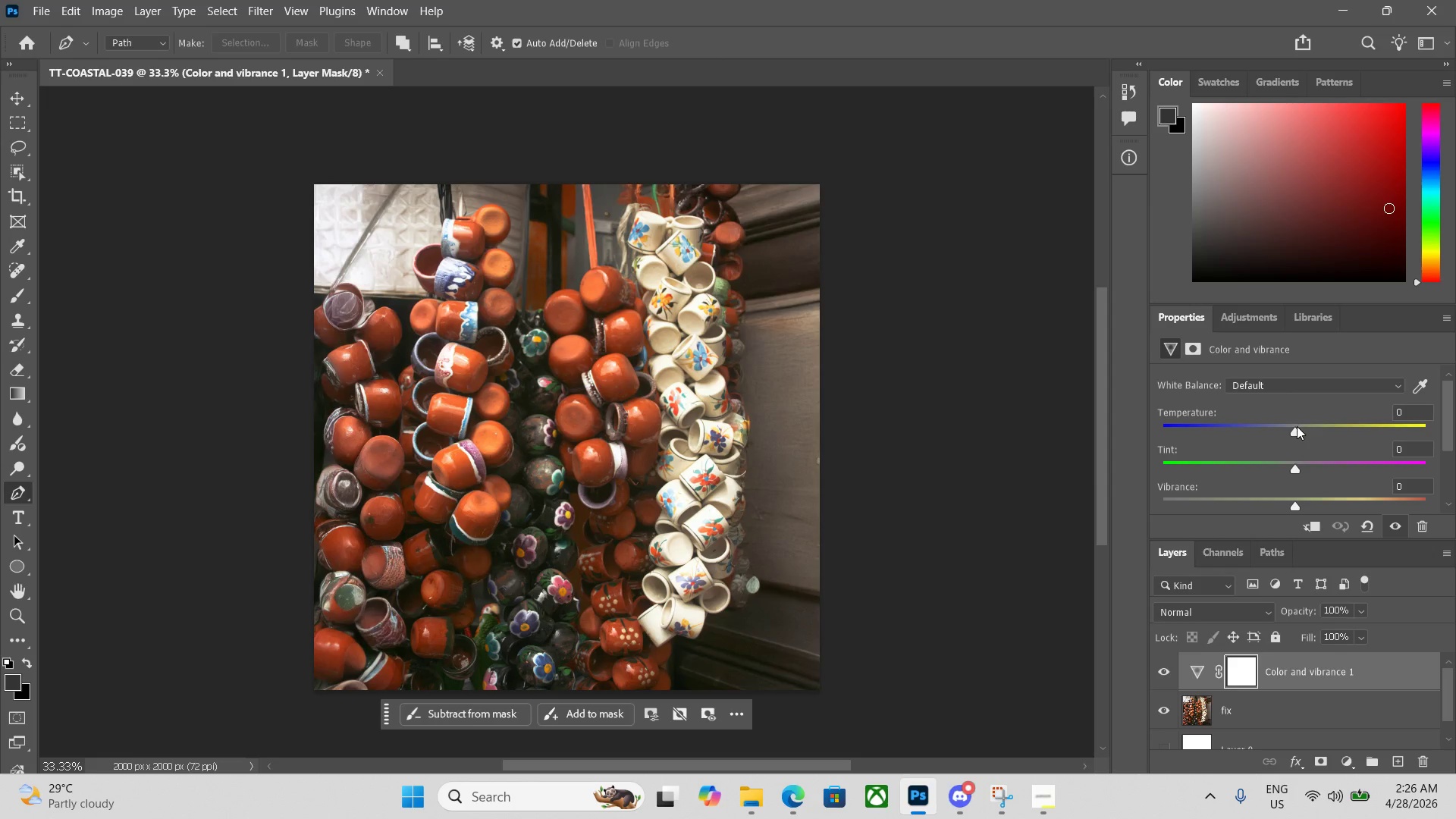 
left_click_drag(start_coordinate=[1294, 428], to_coordinate=[1327, 431])
 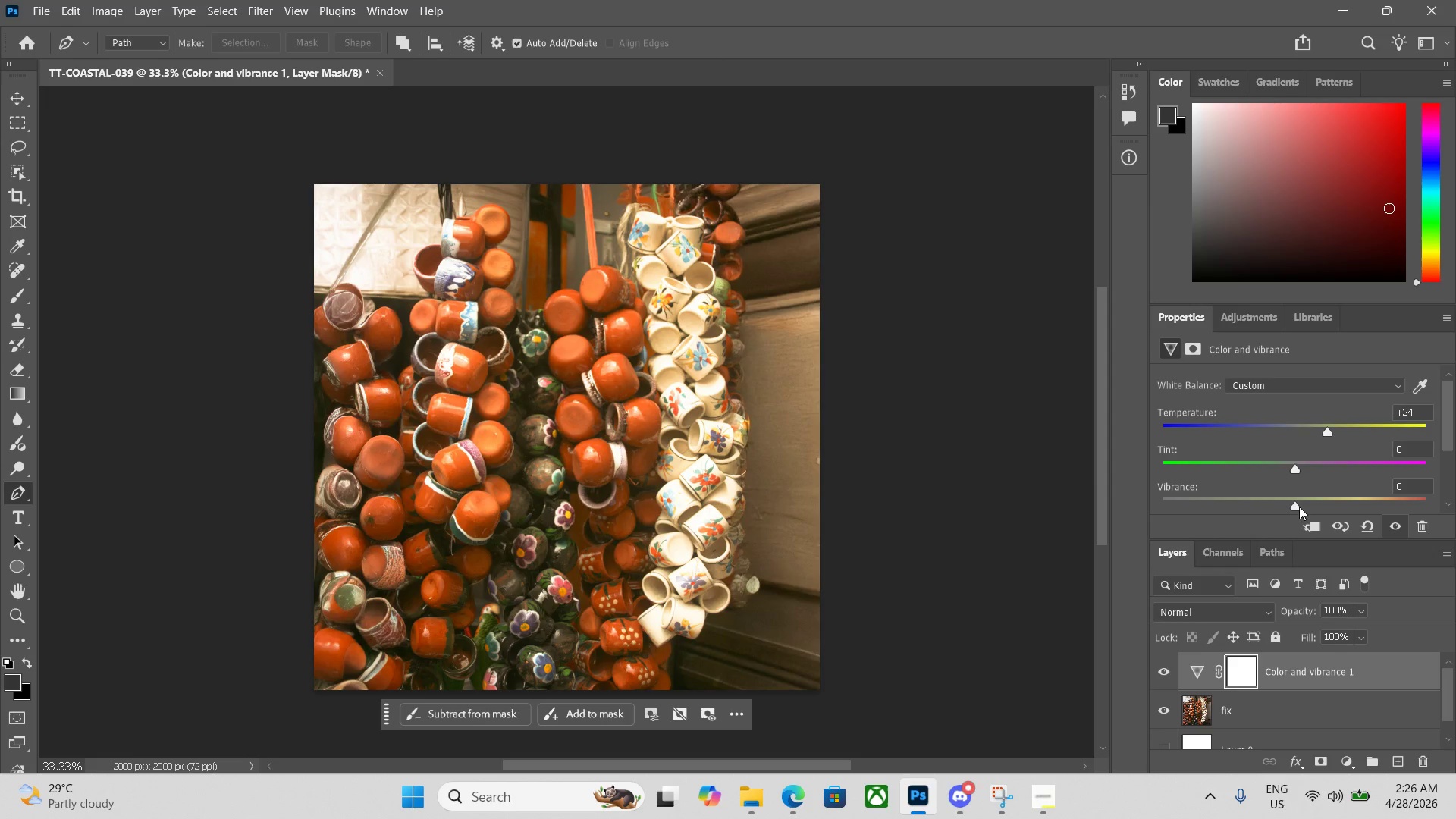 
left_click_drag(start_coordinate=[1298, 507], to_coordinate=[1327, 507])
 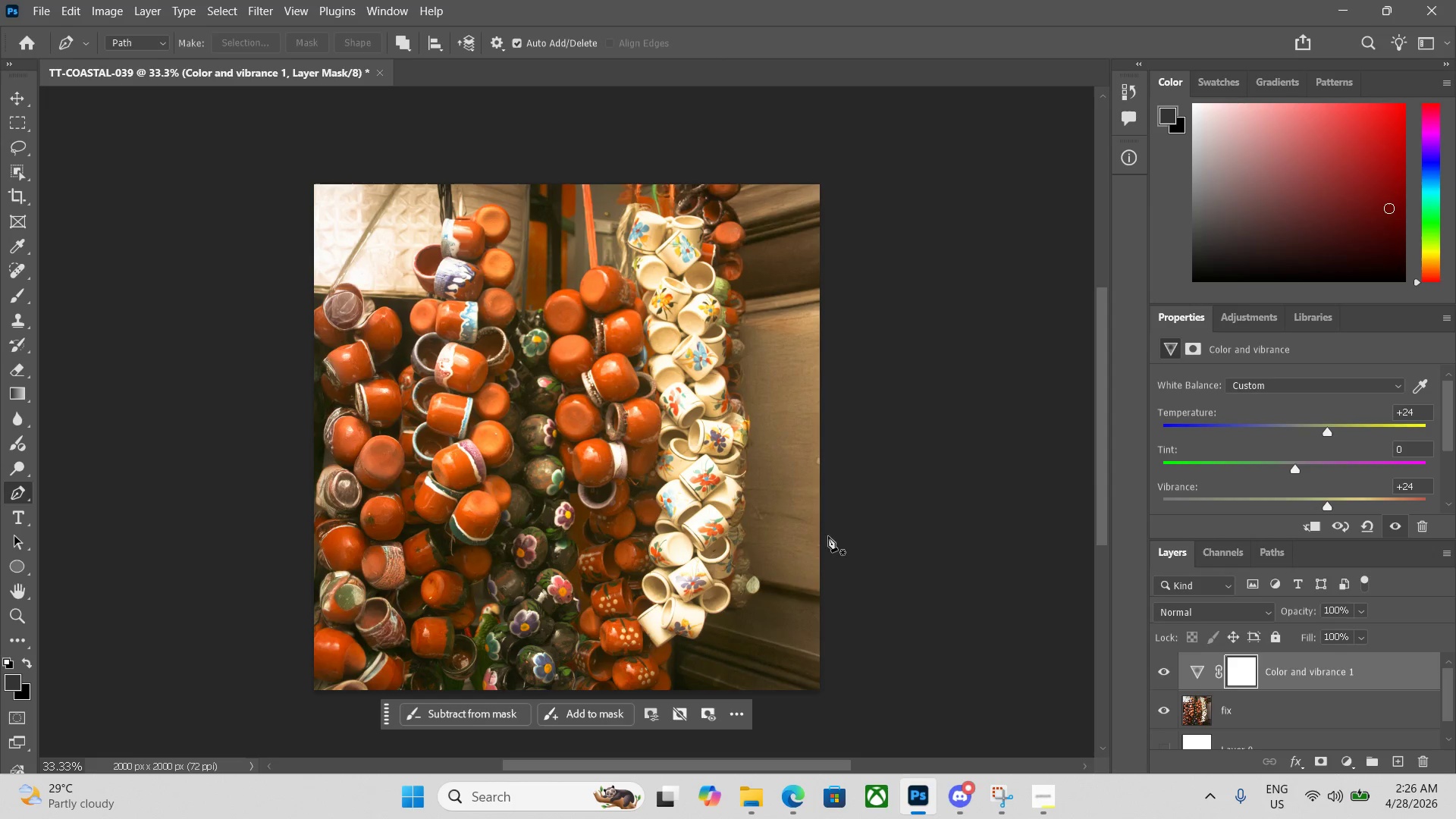 
left_click([938, 567])
 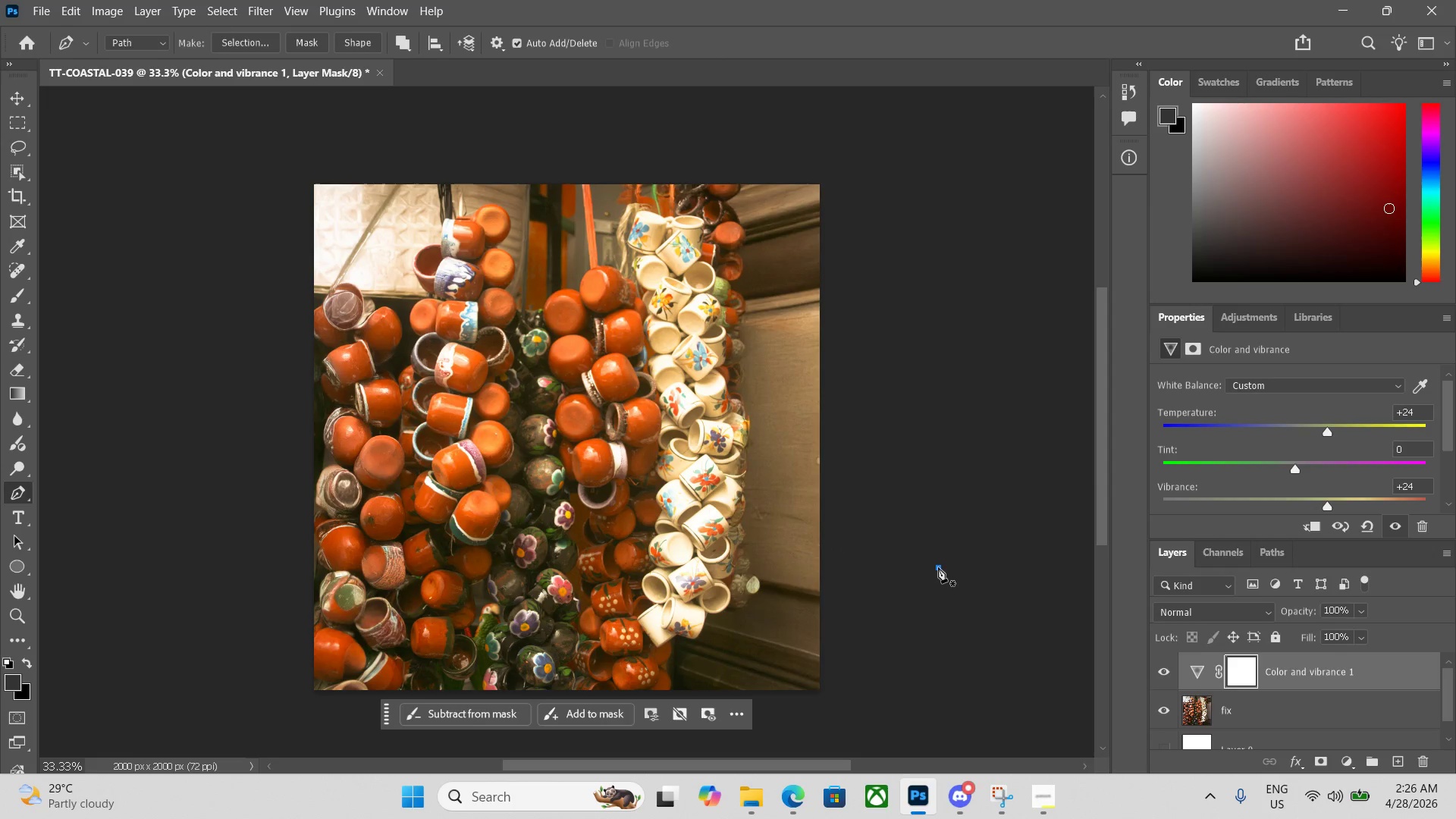 
key(Alt+Control+Shift+W)
 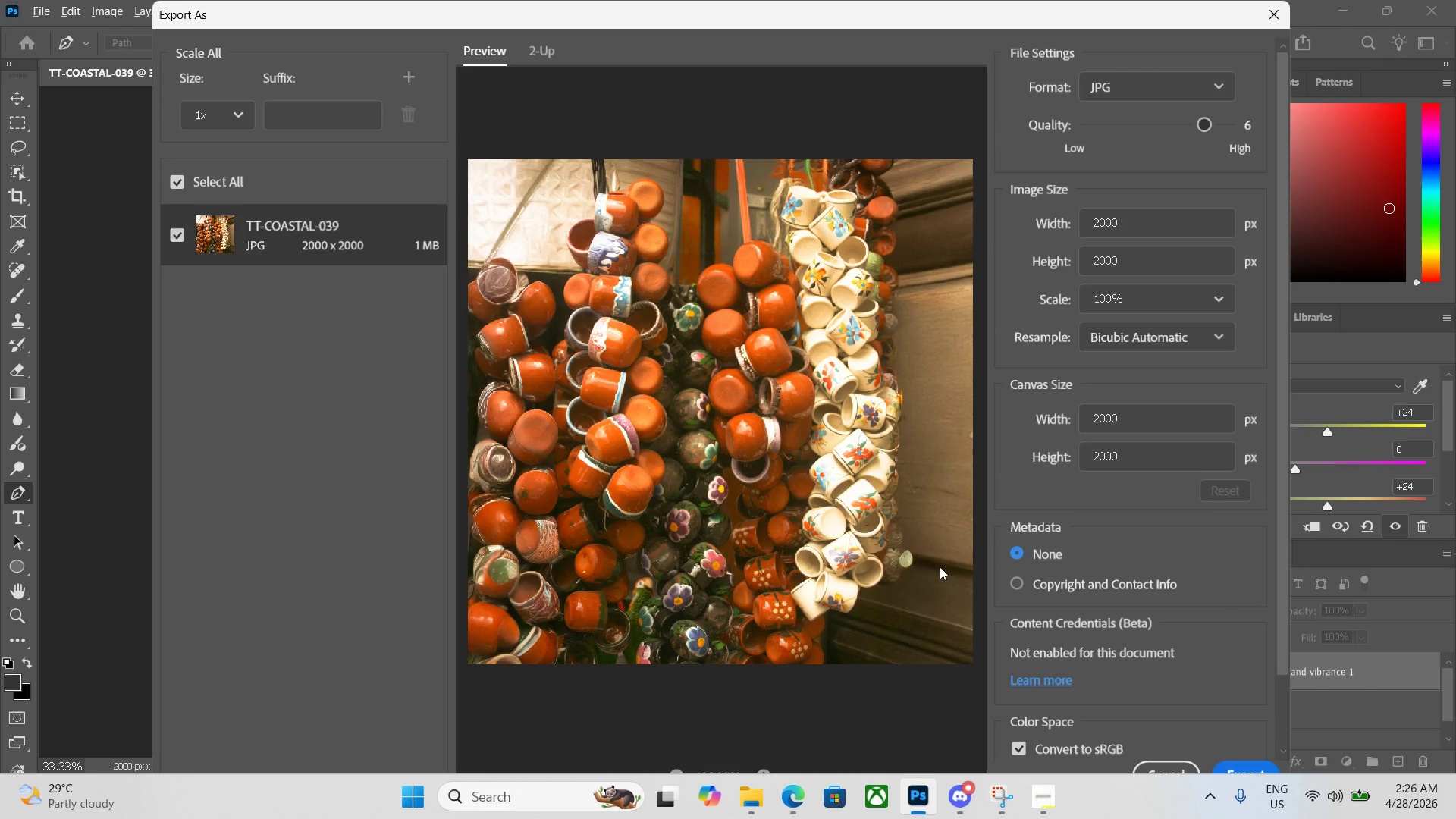 
scroll: coordinate [1266, 623], scroll_direction: down, amount: 2.0
 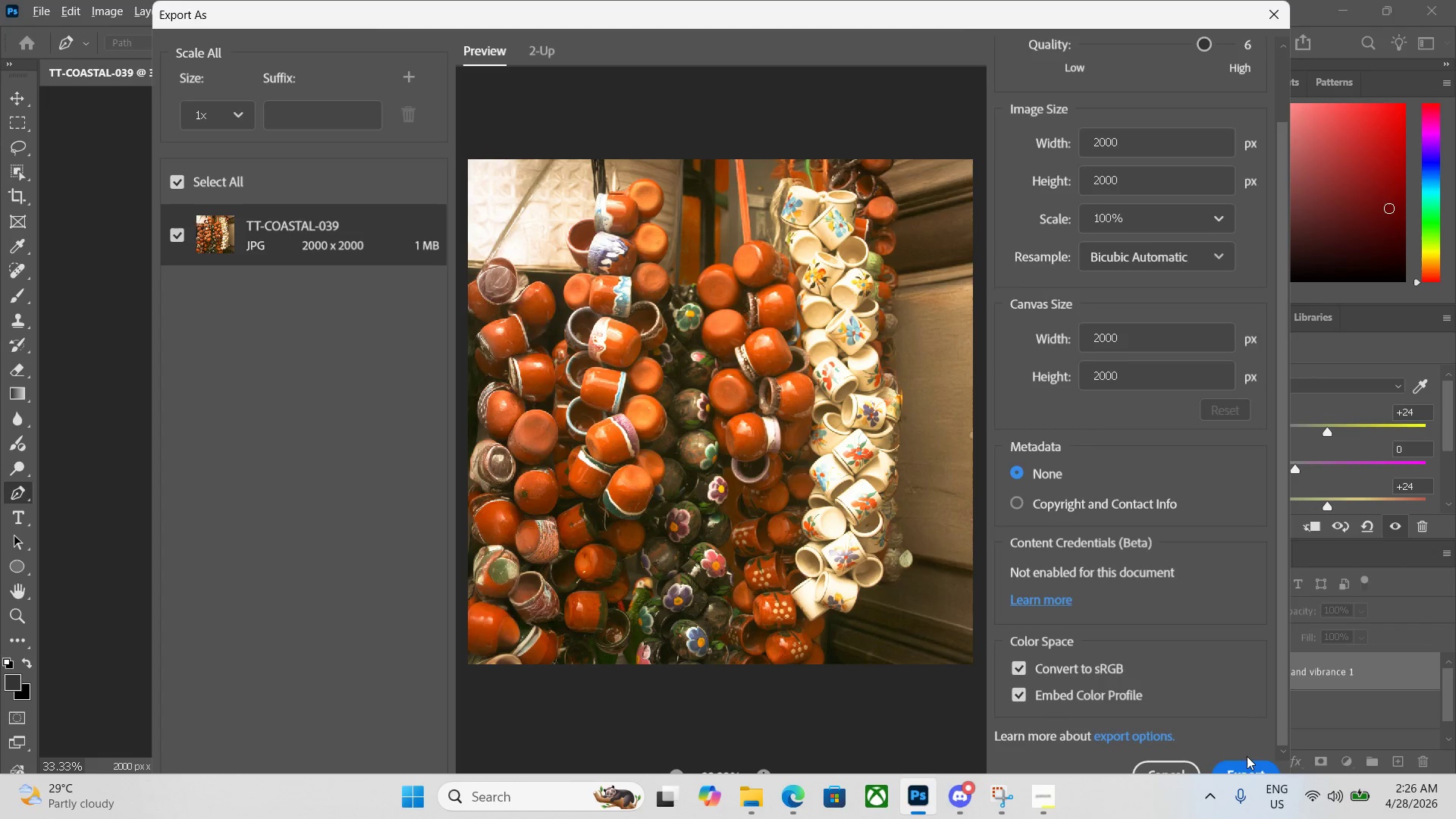 
left_click([1245, 767])
 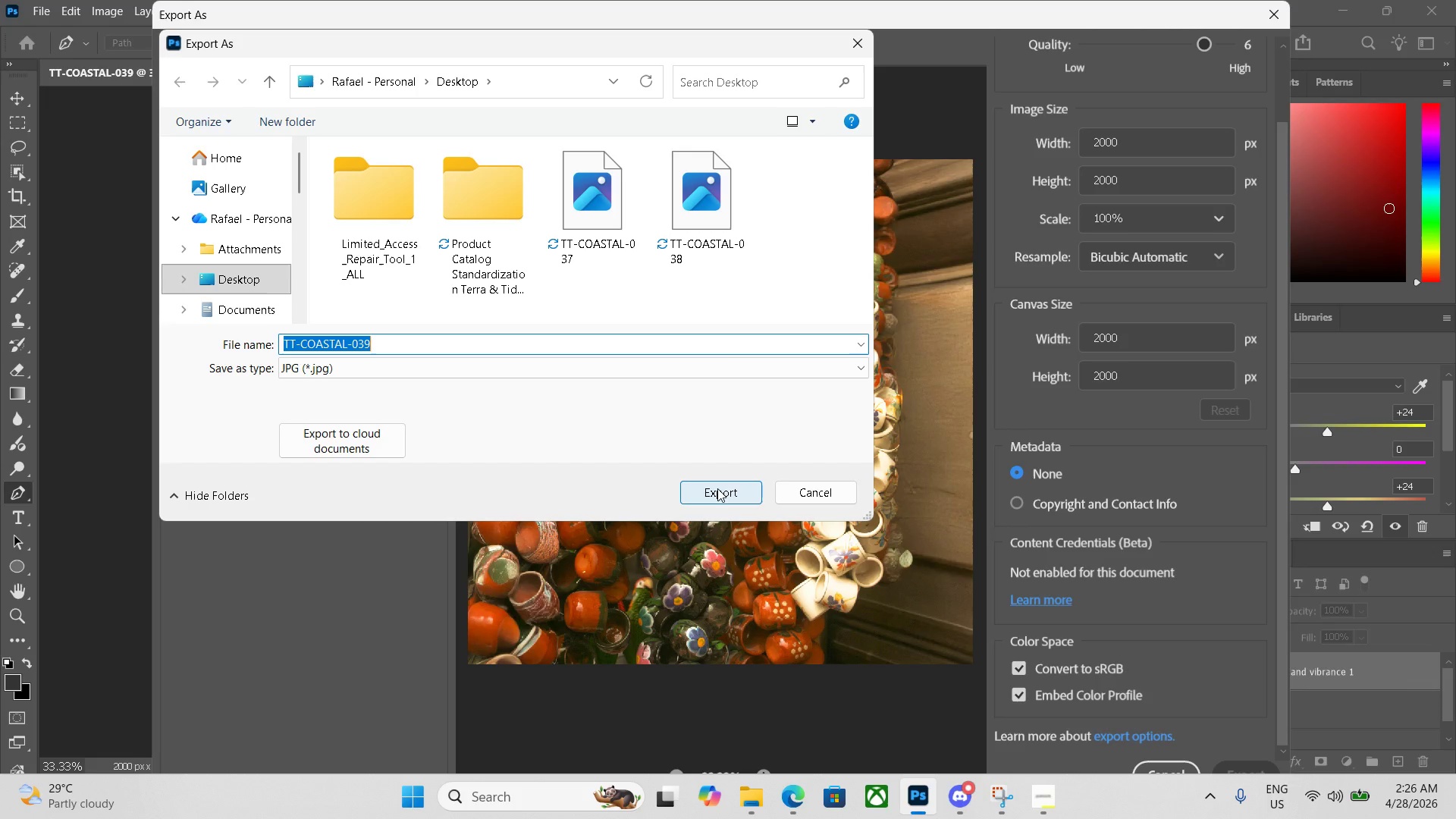 
wait(15.36)
 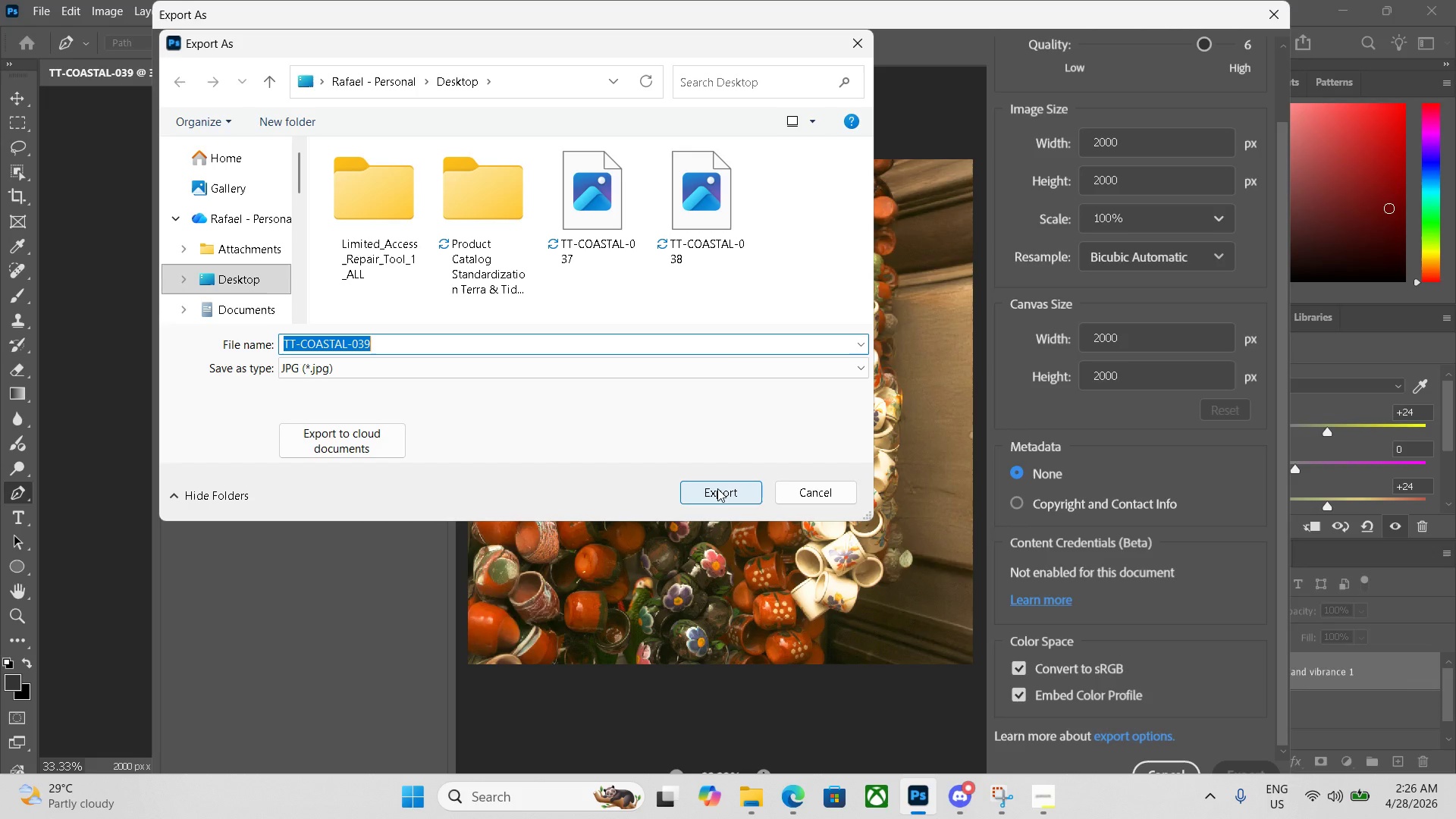 
left_click([717, 488])
 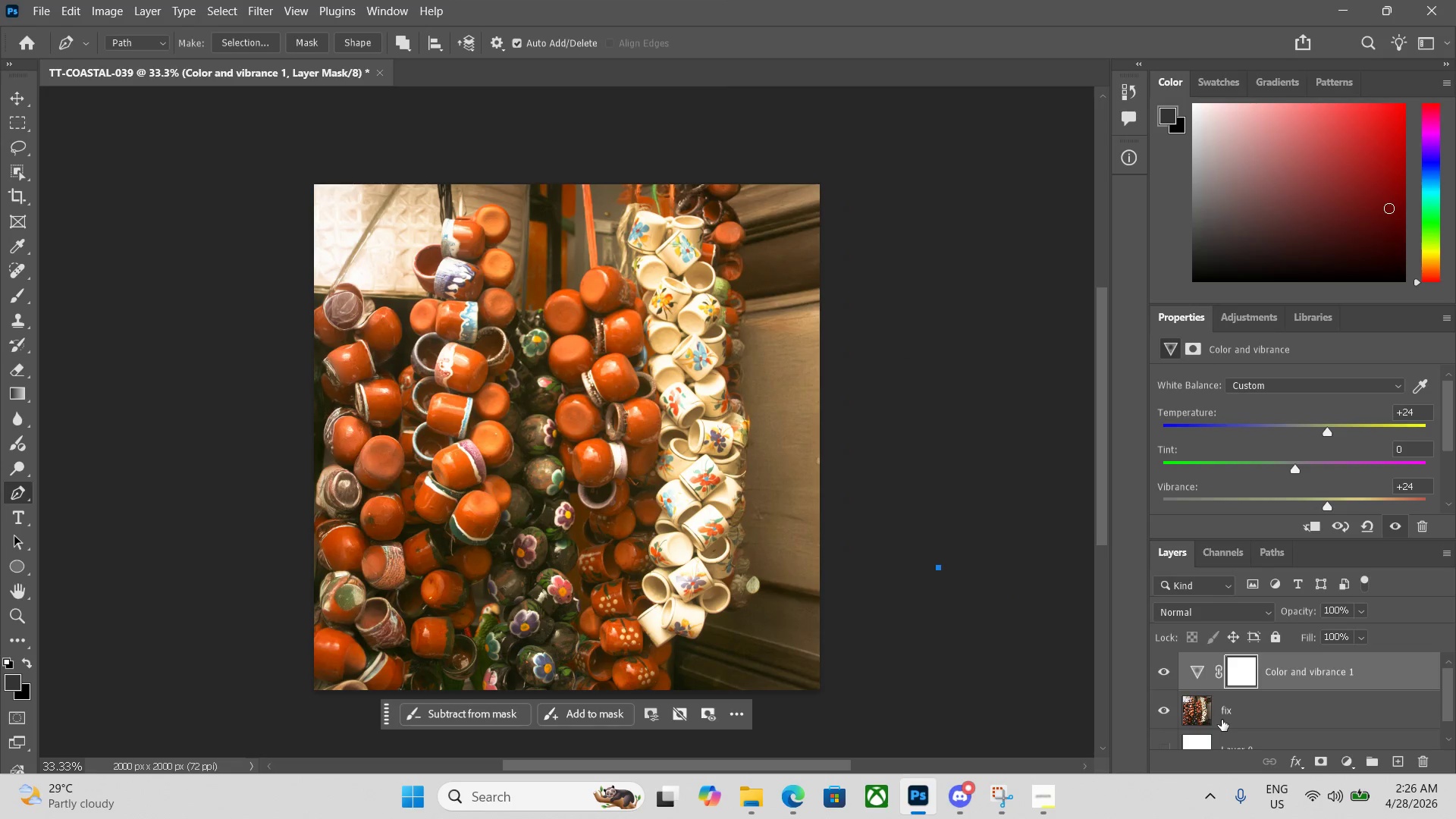 
left_click([1352, 0])
 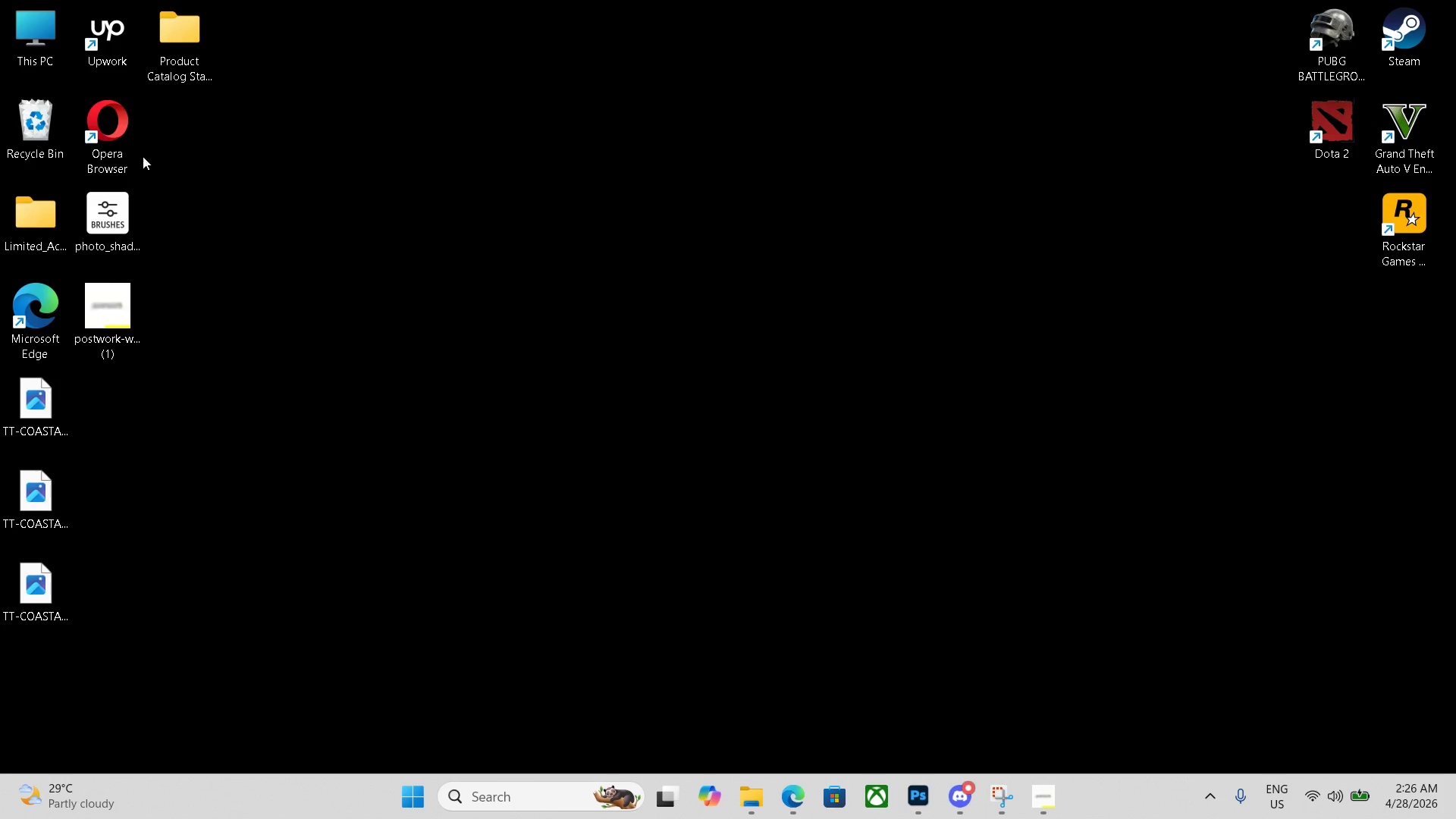 
left_click([194, 49])
 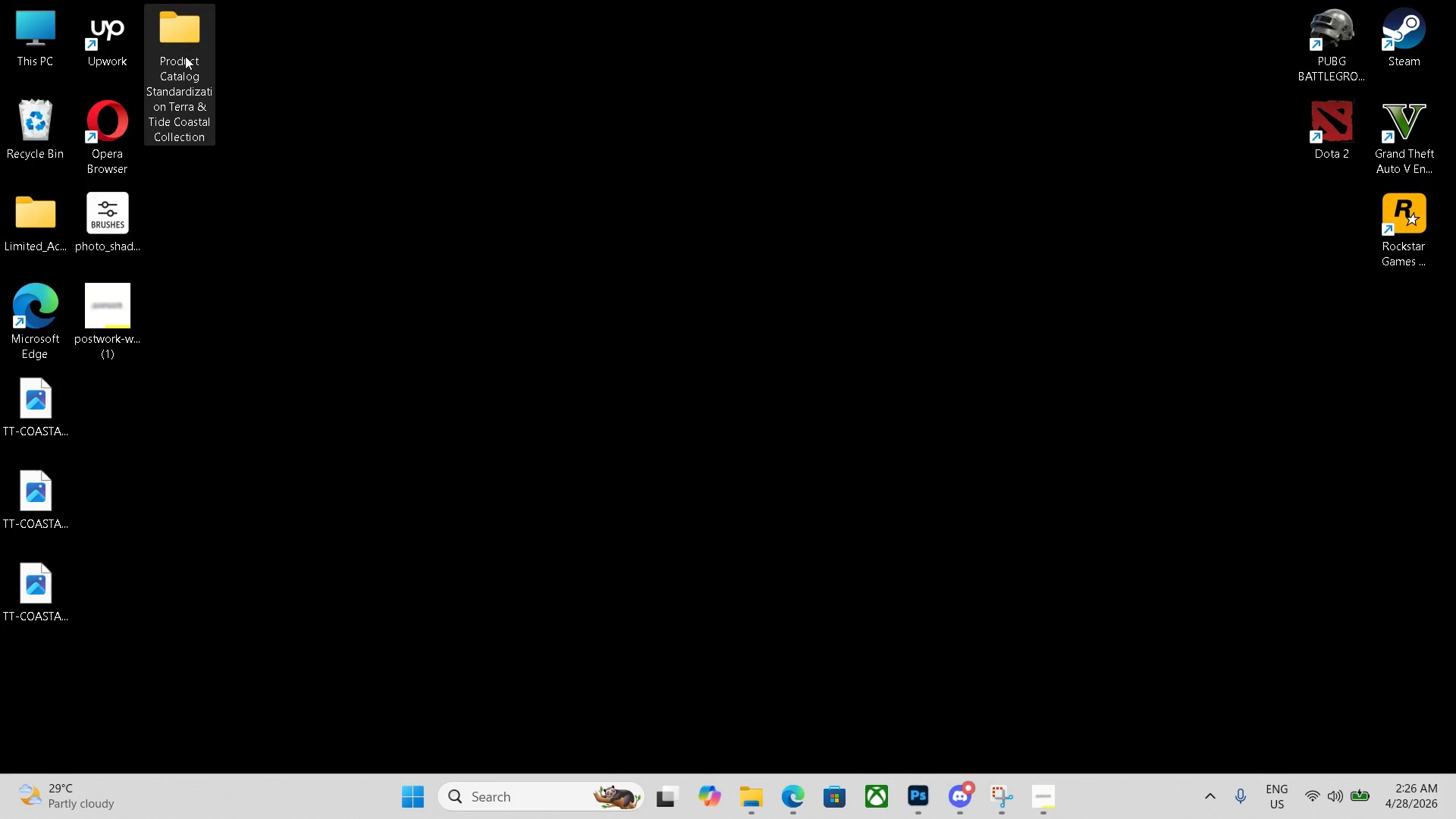 
double_click([185, 56])
 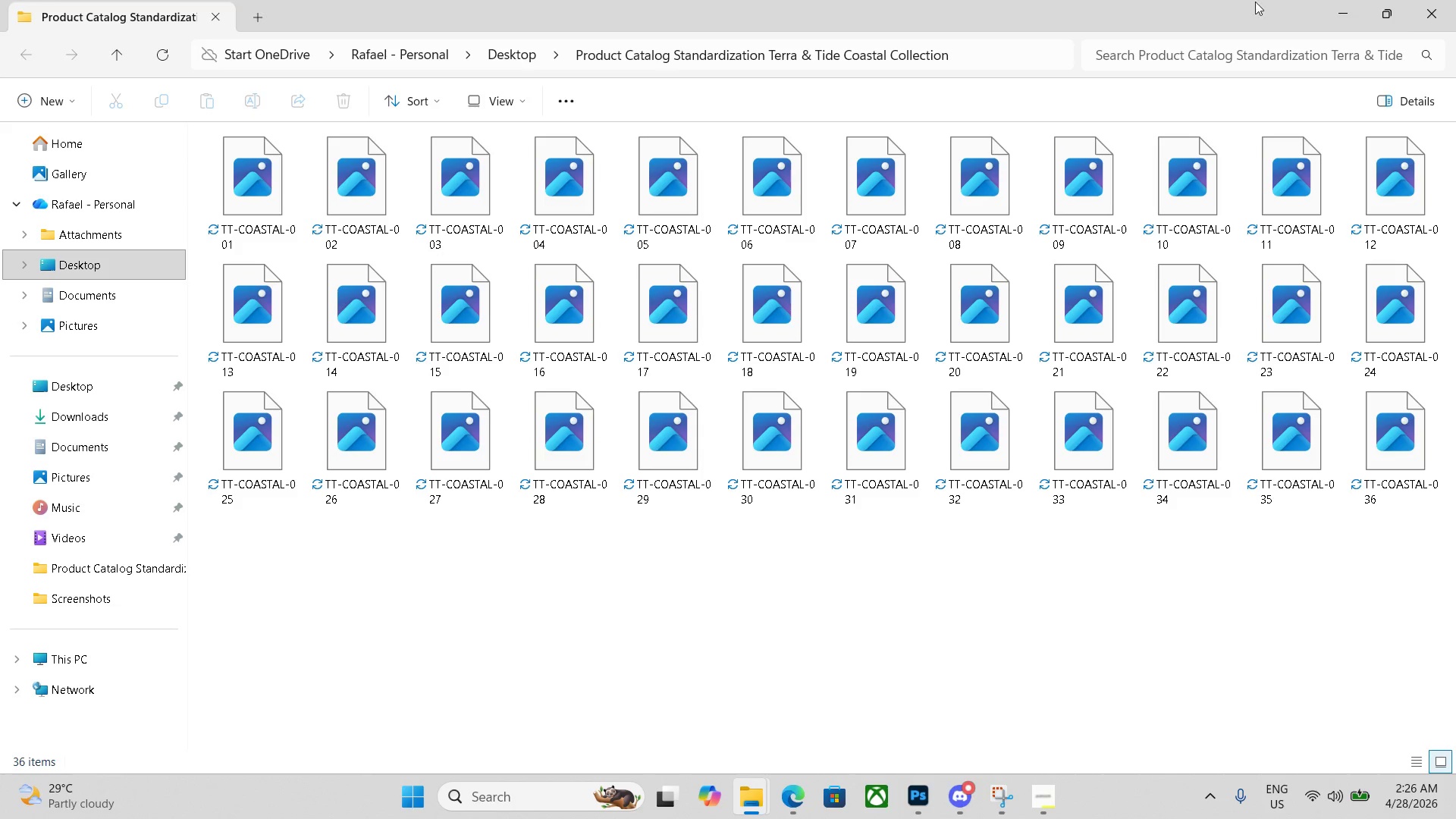 
left_click([1433, 8])
 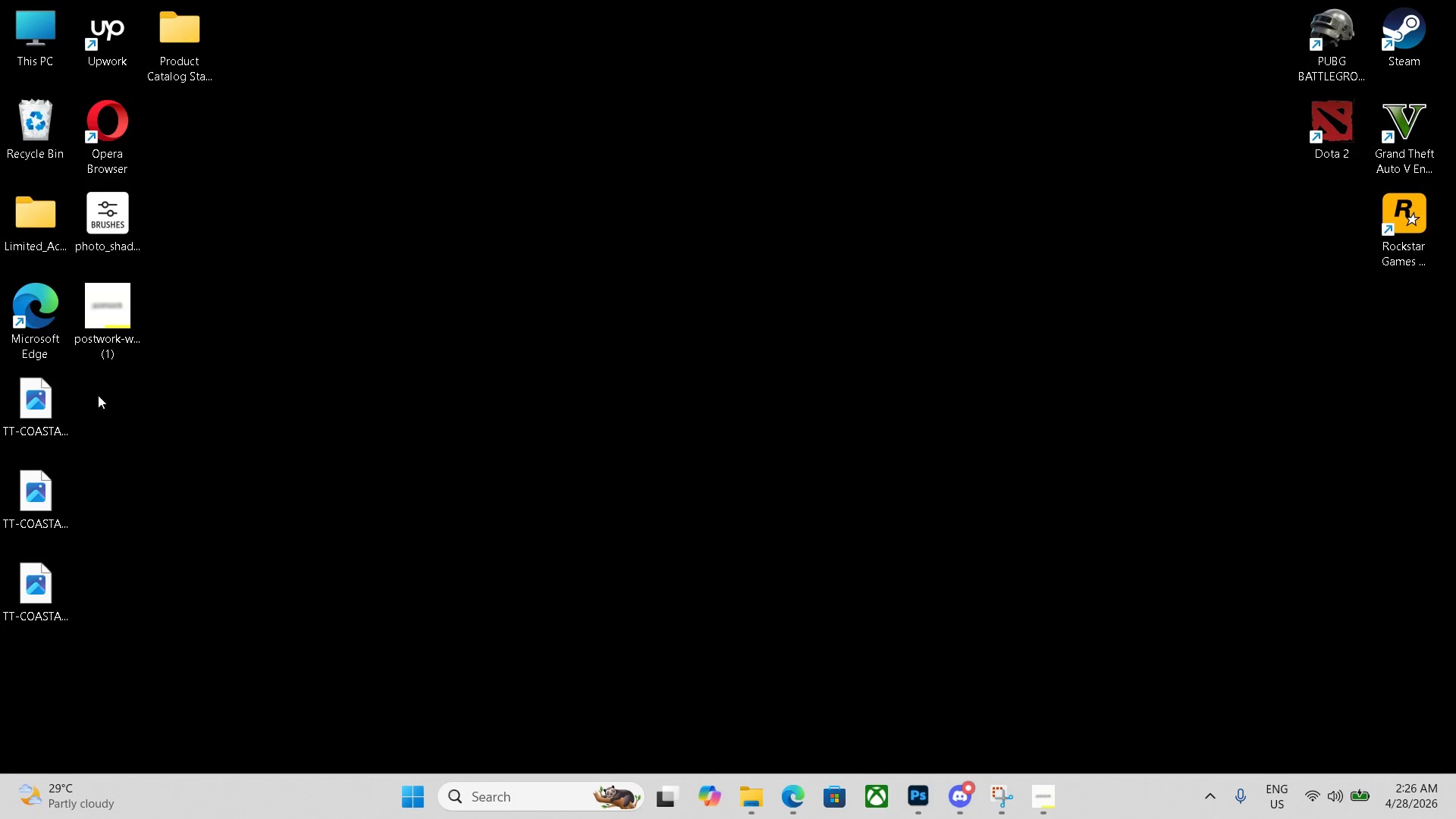 
left_click([50, 395])
 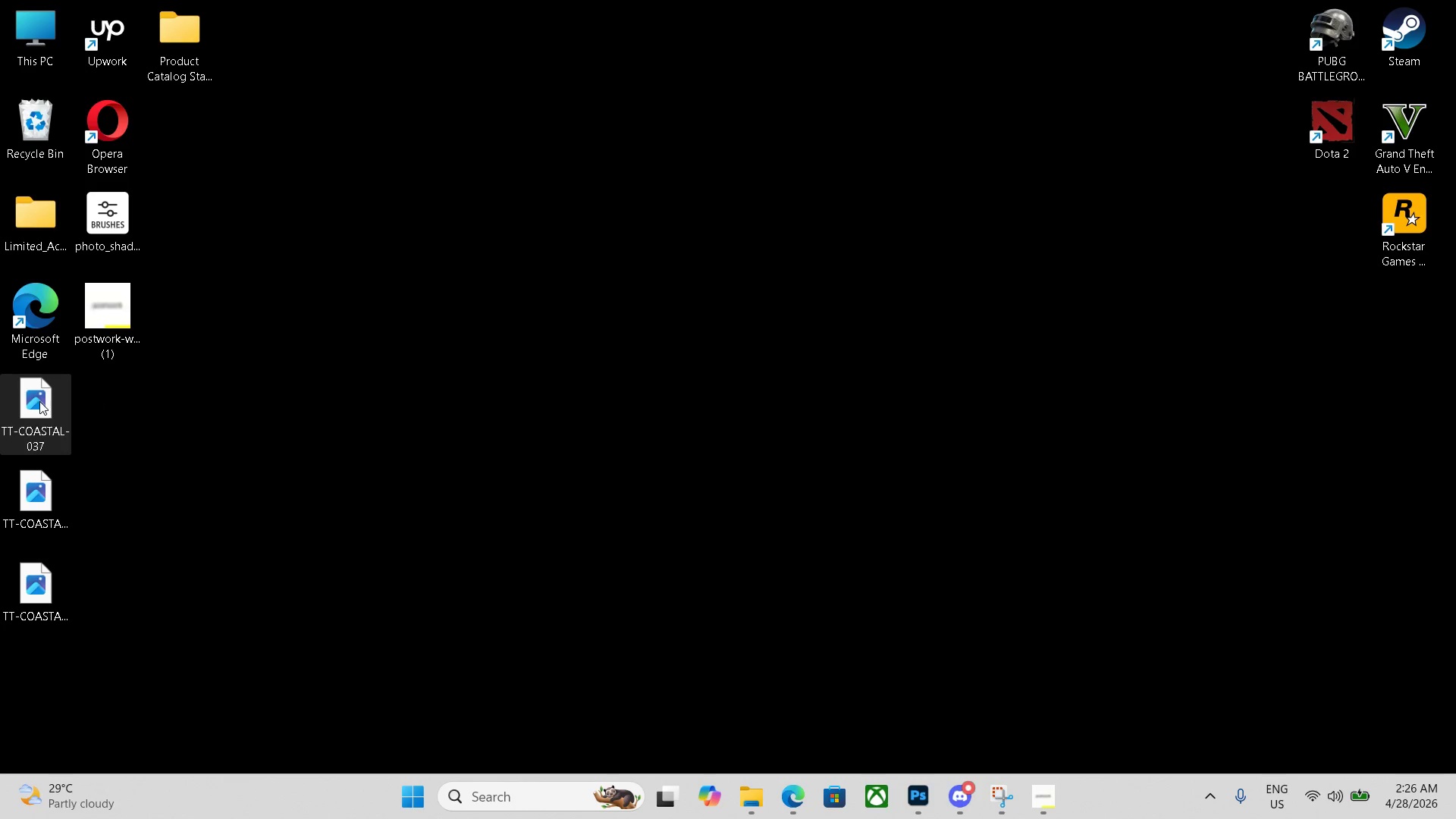 
double_click([39, 401])
 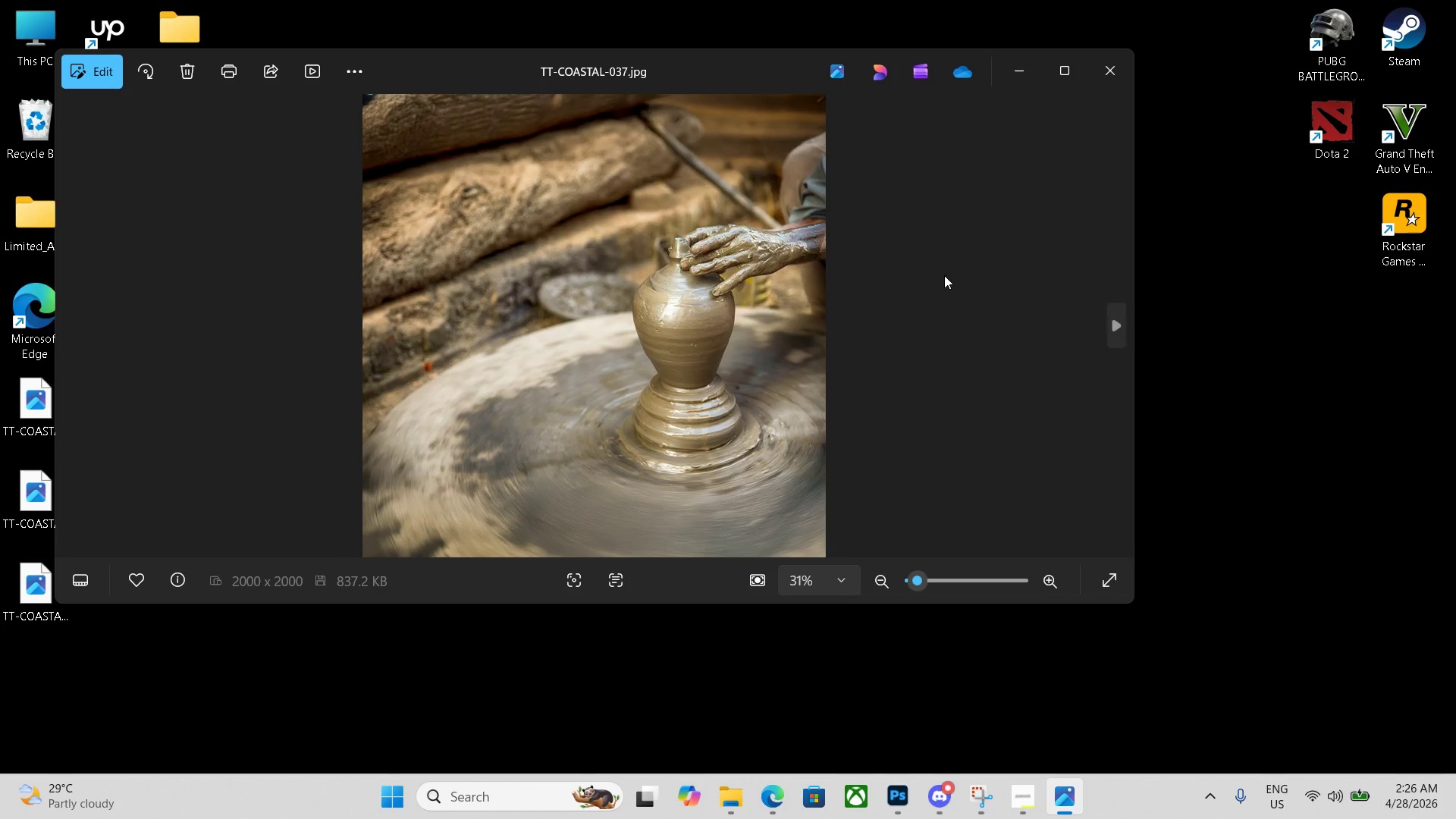 
key(ArrowRight)
 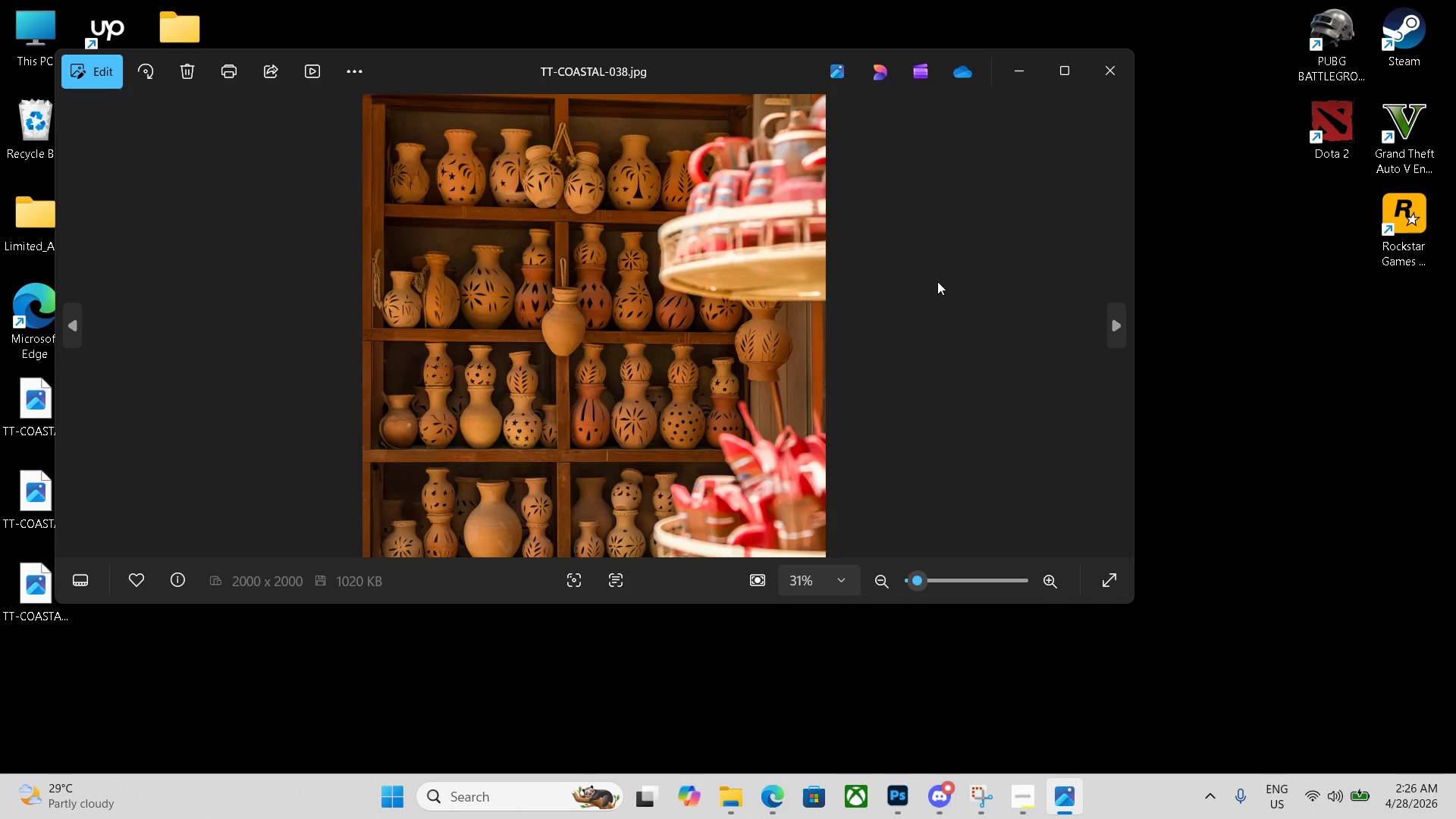 
key(ArrowRight)
 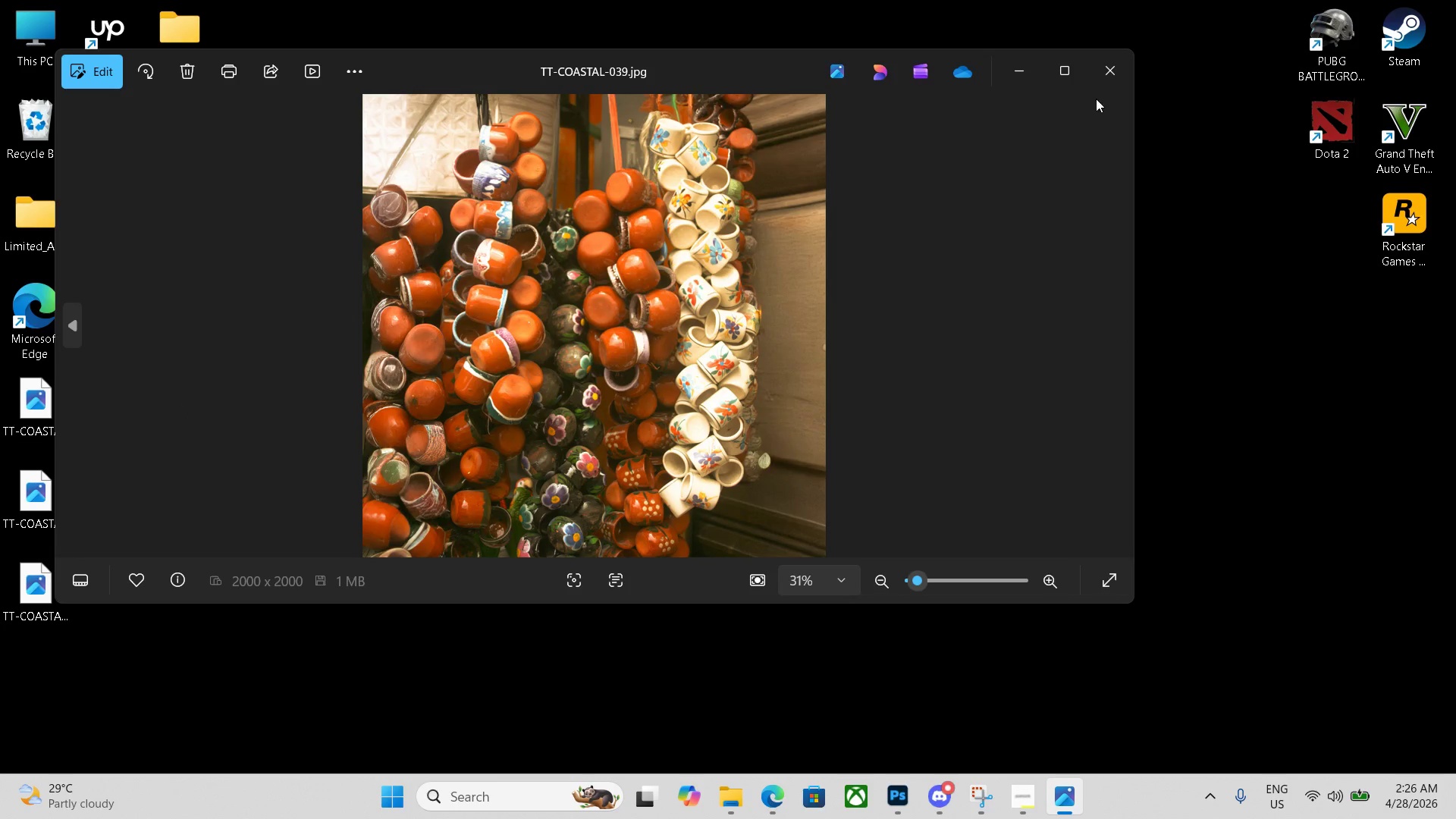 
left_click([1105, 76])
 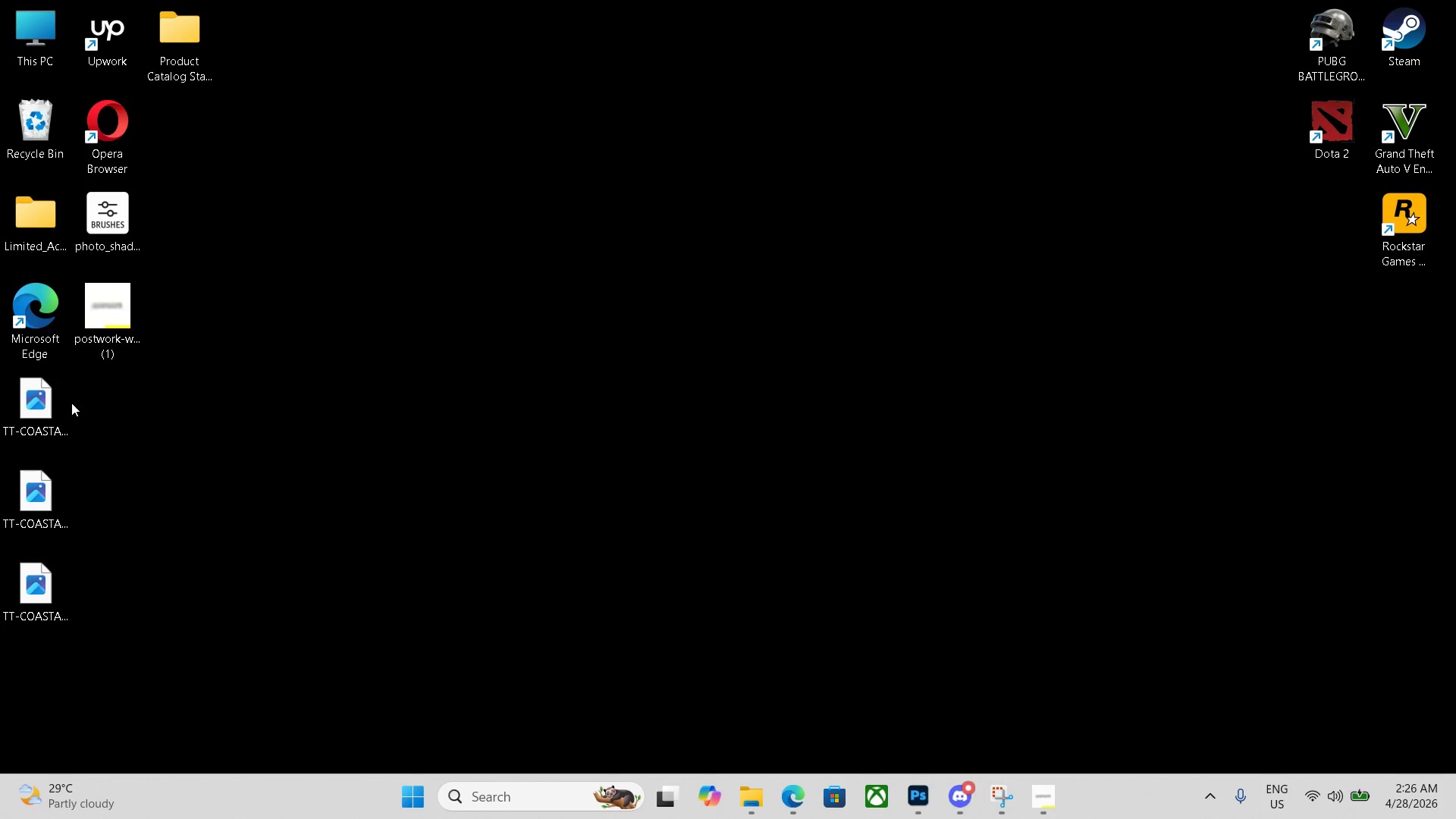 
left_click_drag(start_coordinate=[52, 419], to_coordinate=[215, 73])
 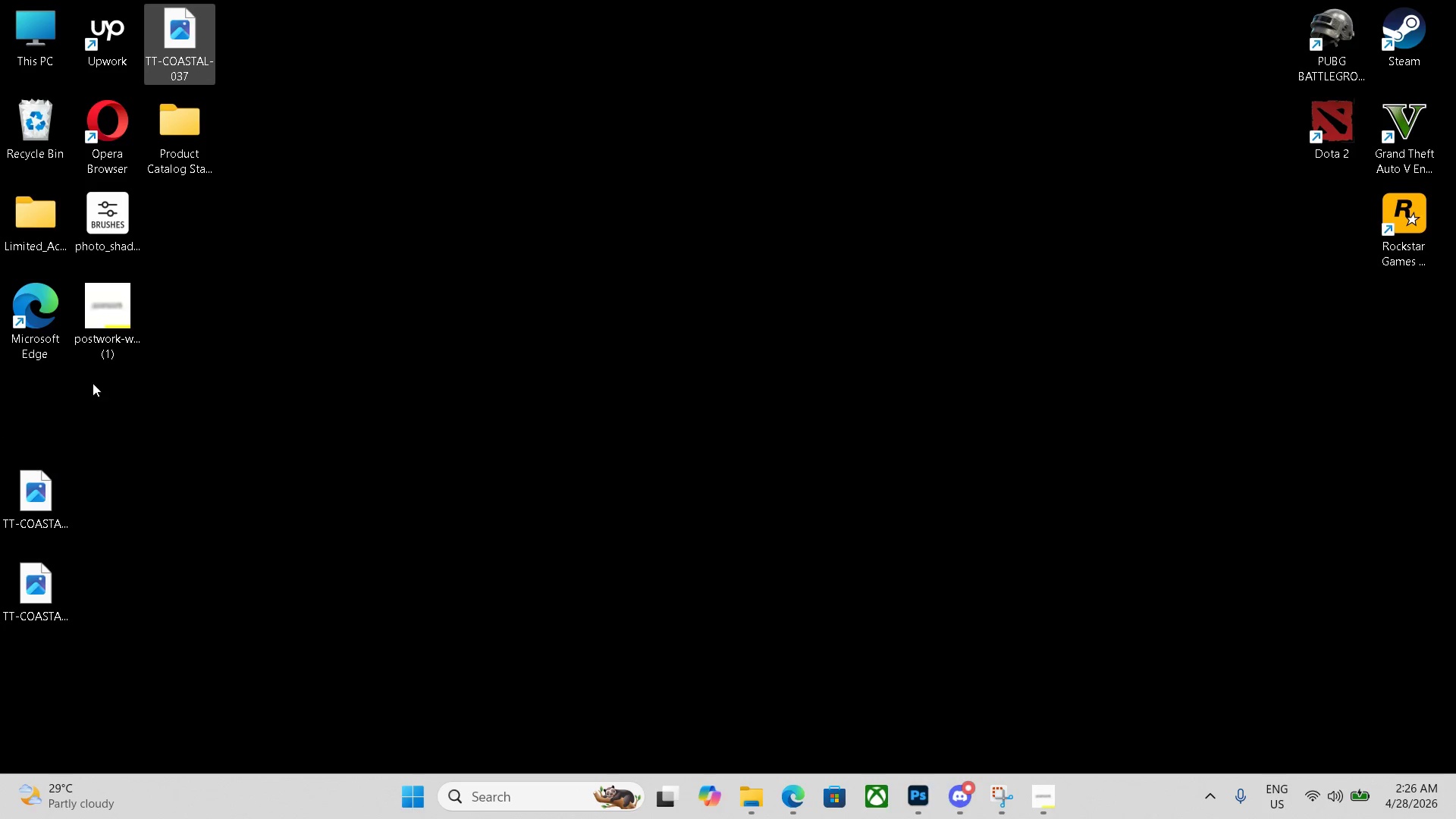 
left_click_drag(start_coordinate=[177, 32], to_coordinate=[166, 140])
 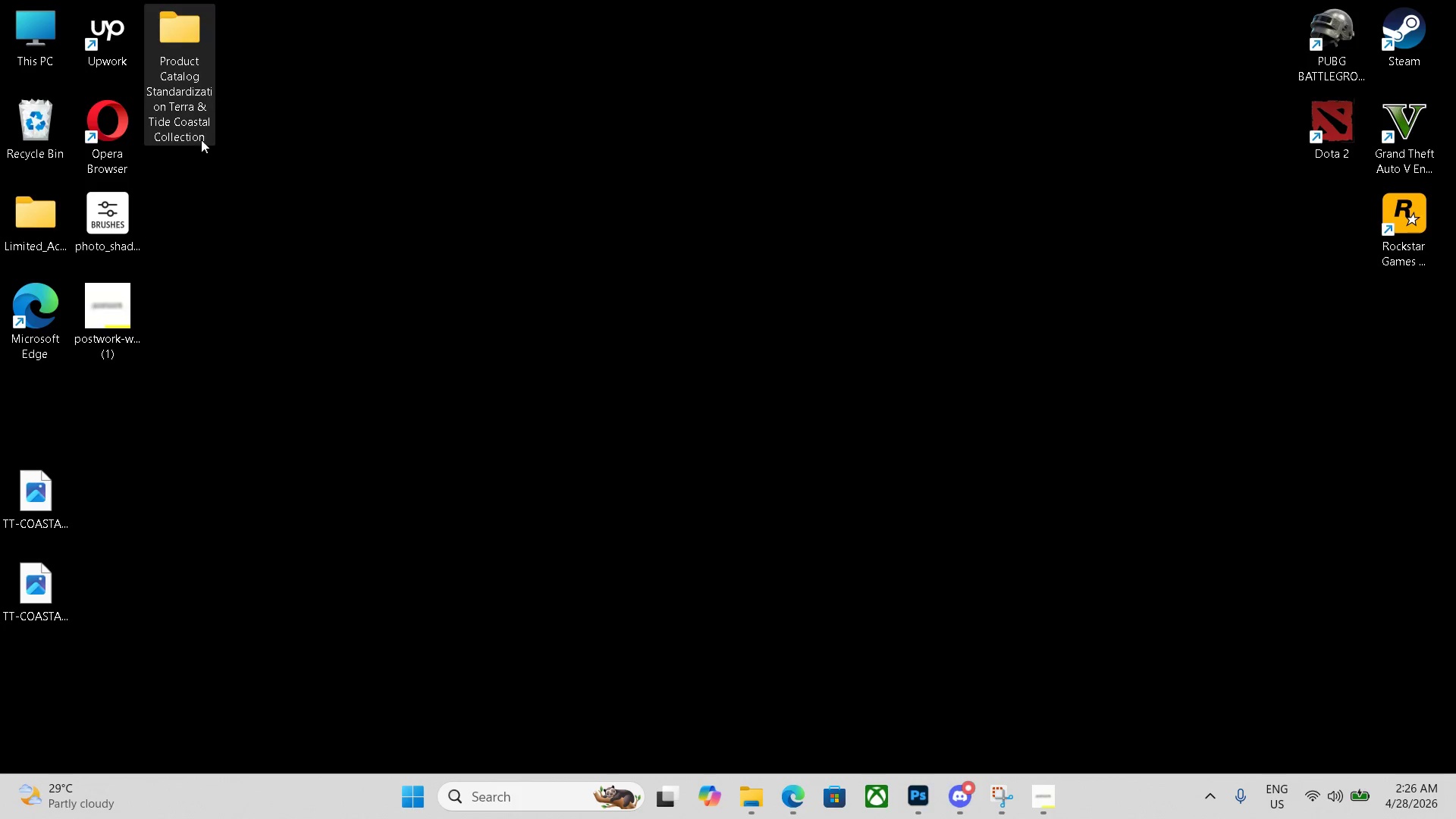 
left_click([27, 517])
 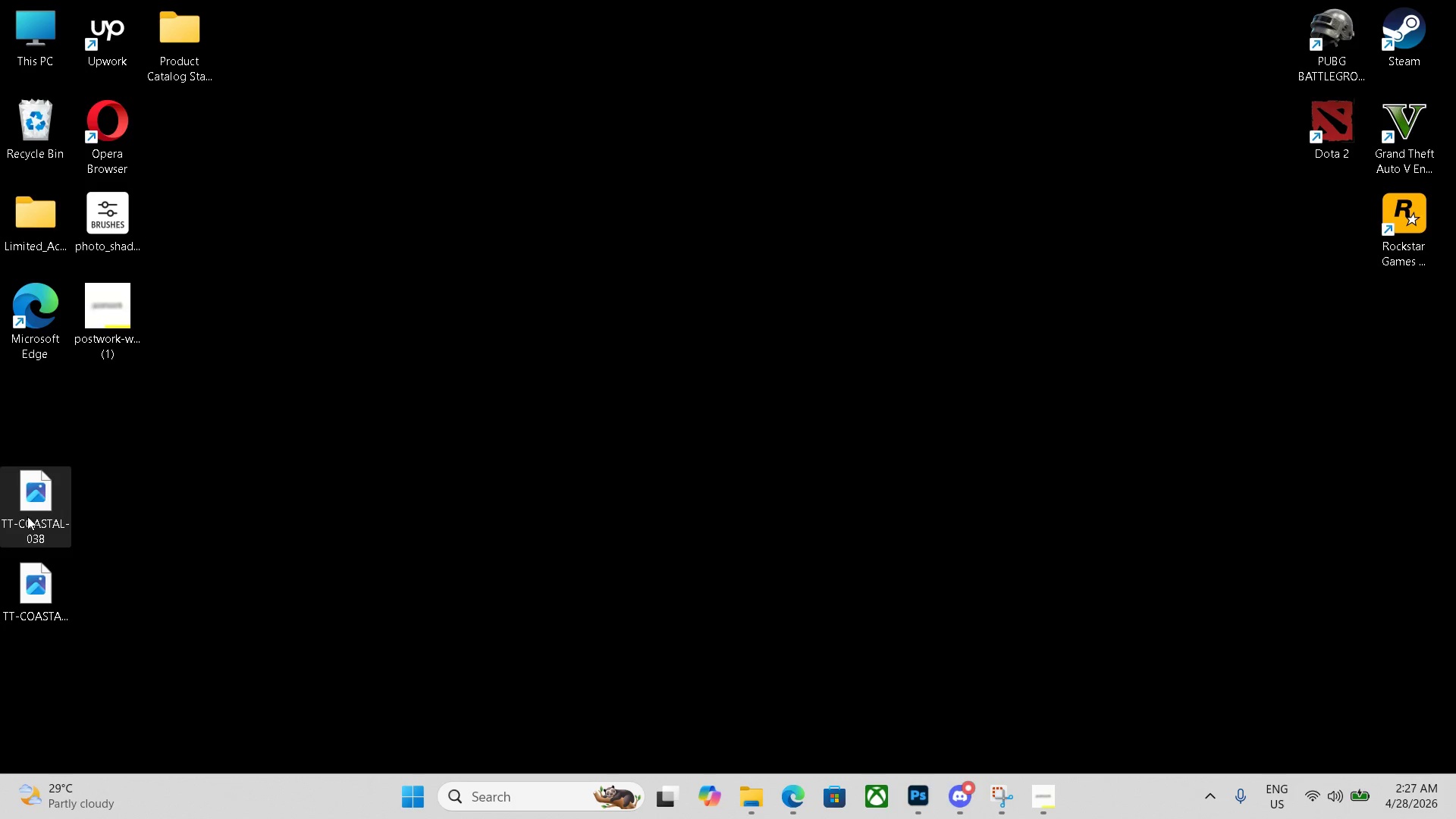 
left_click_drag(start_coordinate=[27, 516], to_coordinate=[170, 72])
 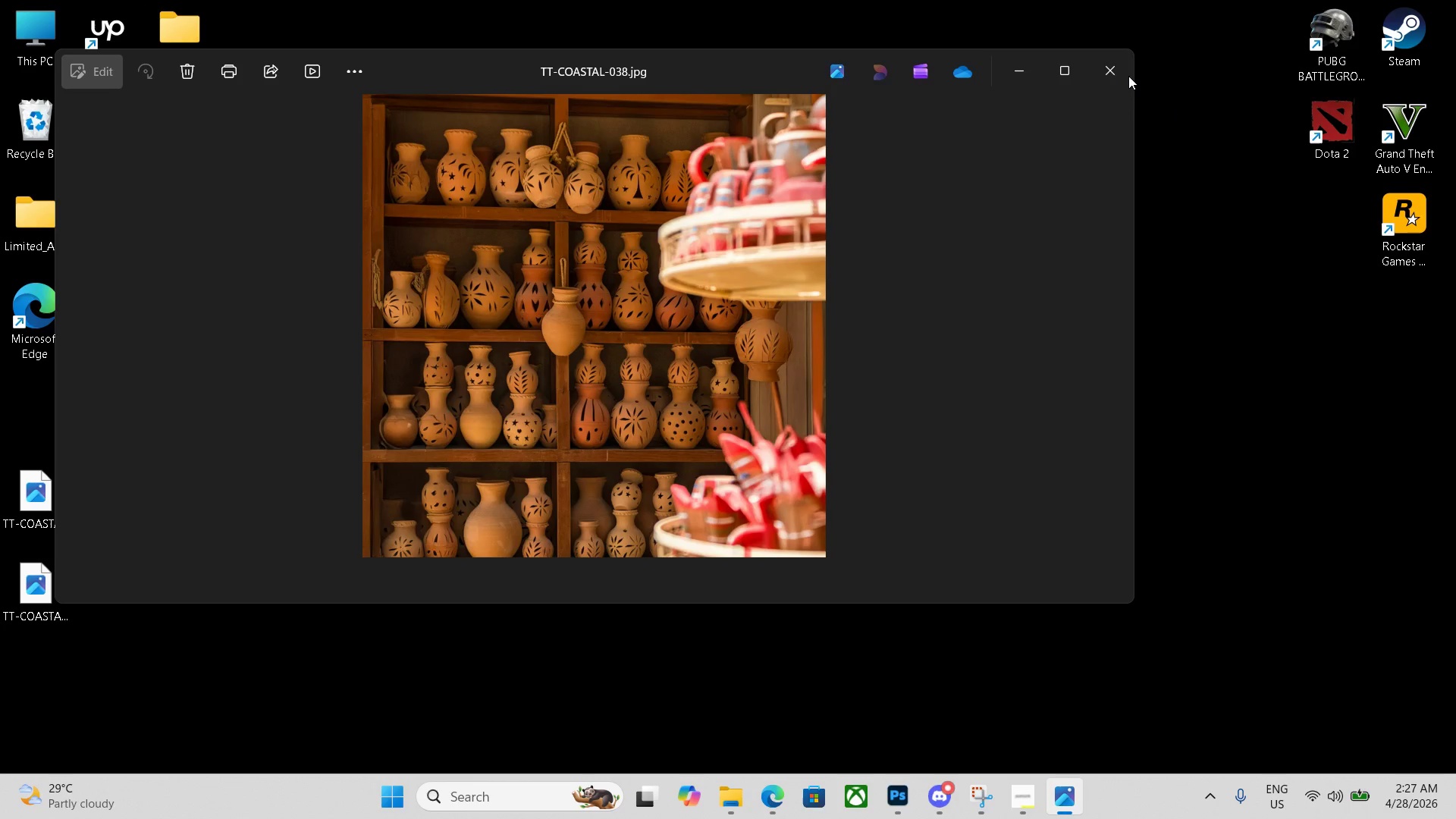 
left_click([1112, 68])
 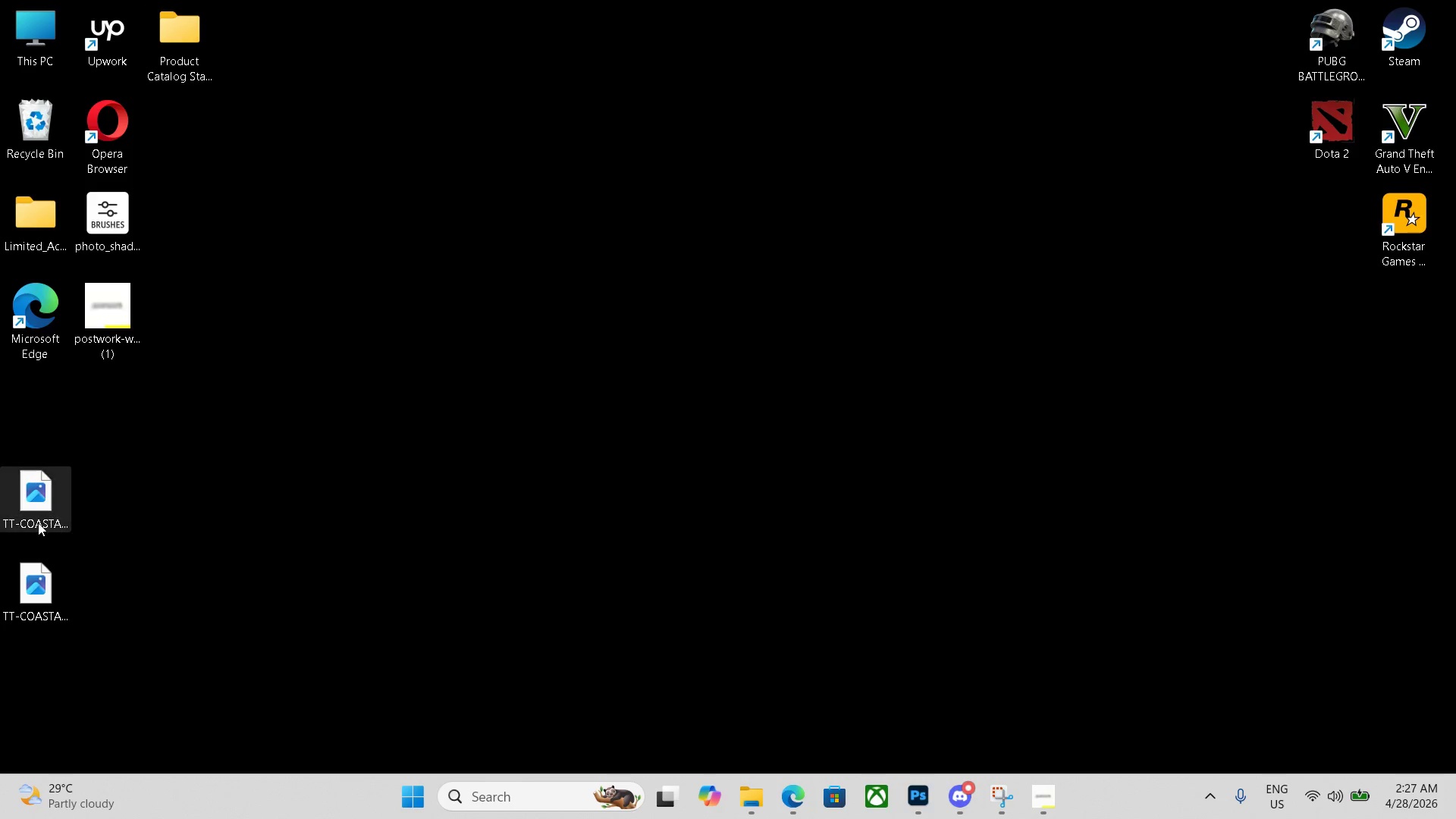 
left_click_drag(start_coordinate=[33, 521], to_coordinate=[173, 84])
 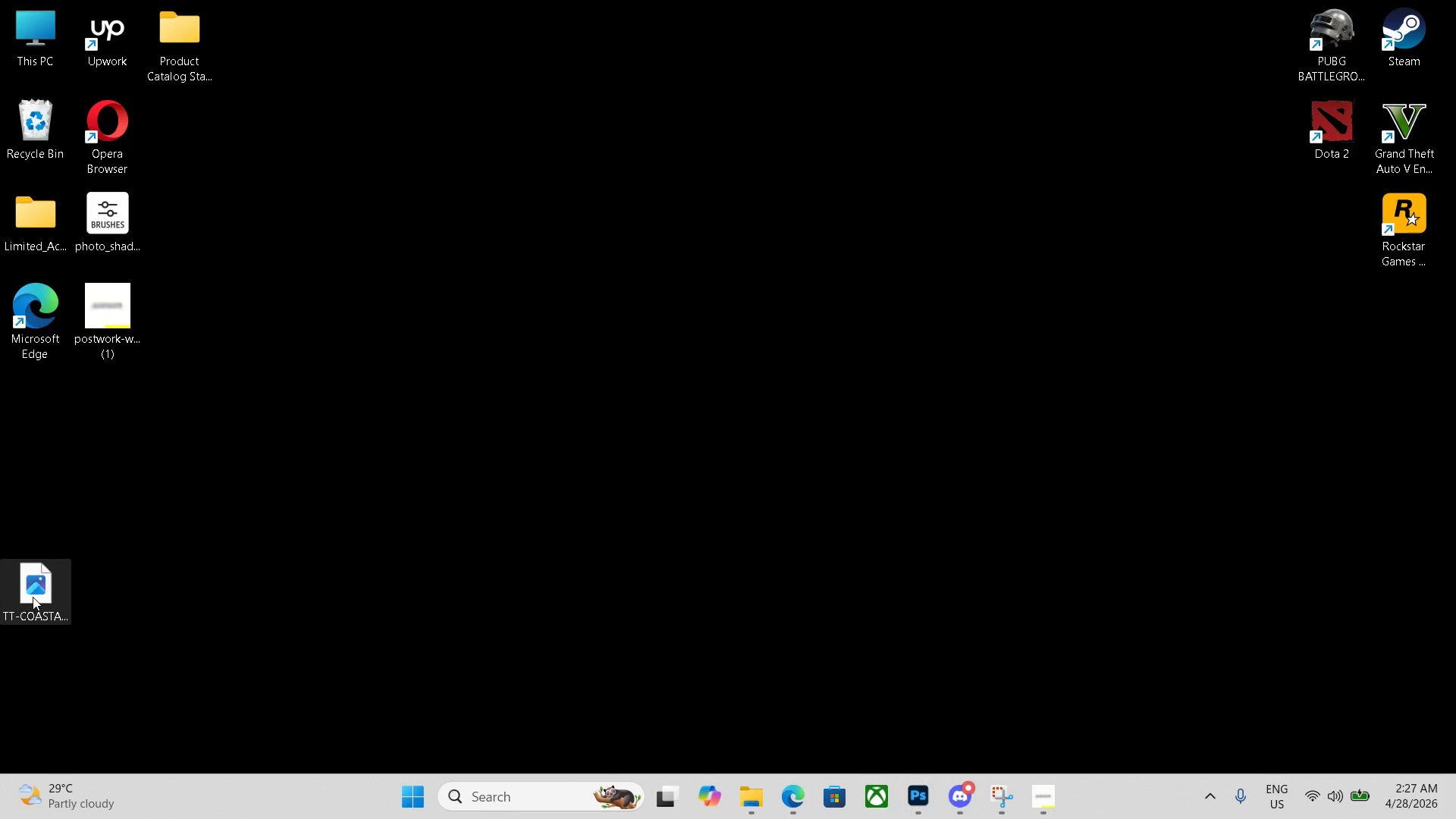 
left_click_drag(start_coordinate=[34, 595], to_coordinate=[188, 77])
 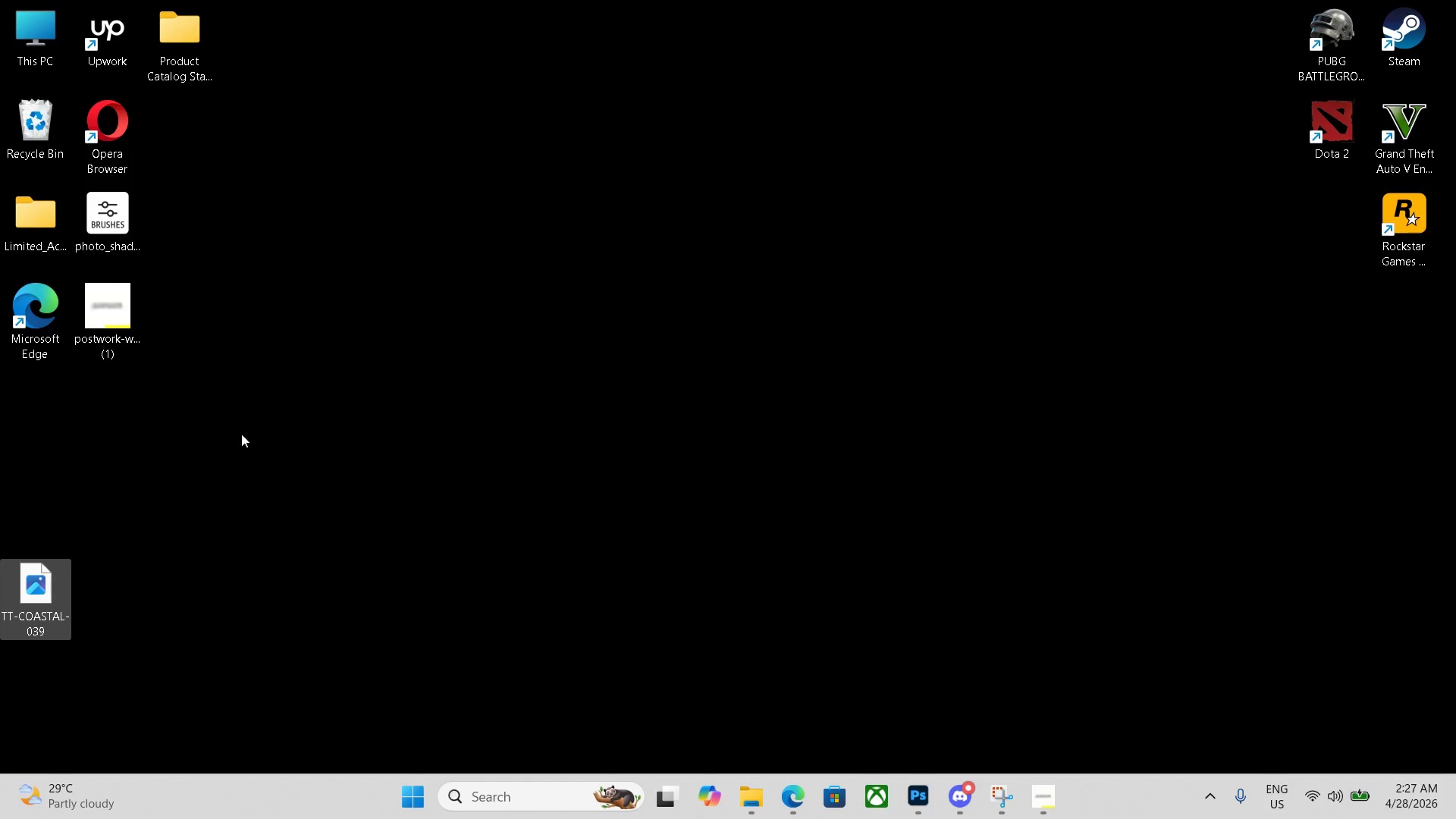 
left_click_drag(start_coordinate=[38, 605], to_coordinate=[115, 199])
 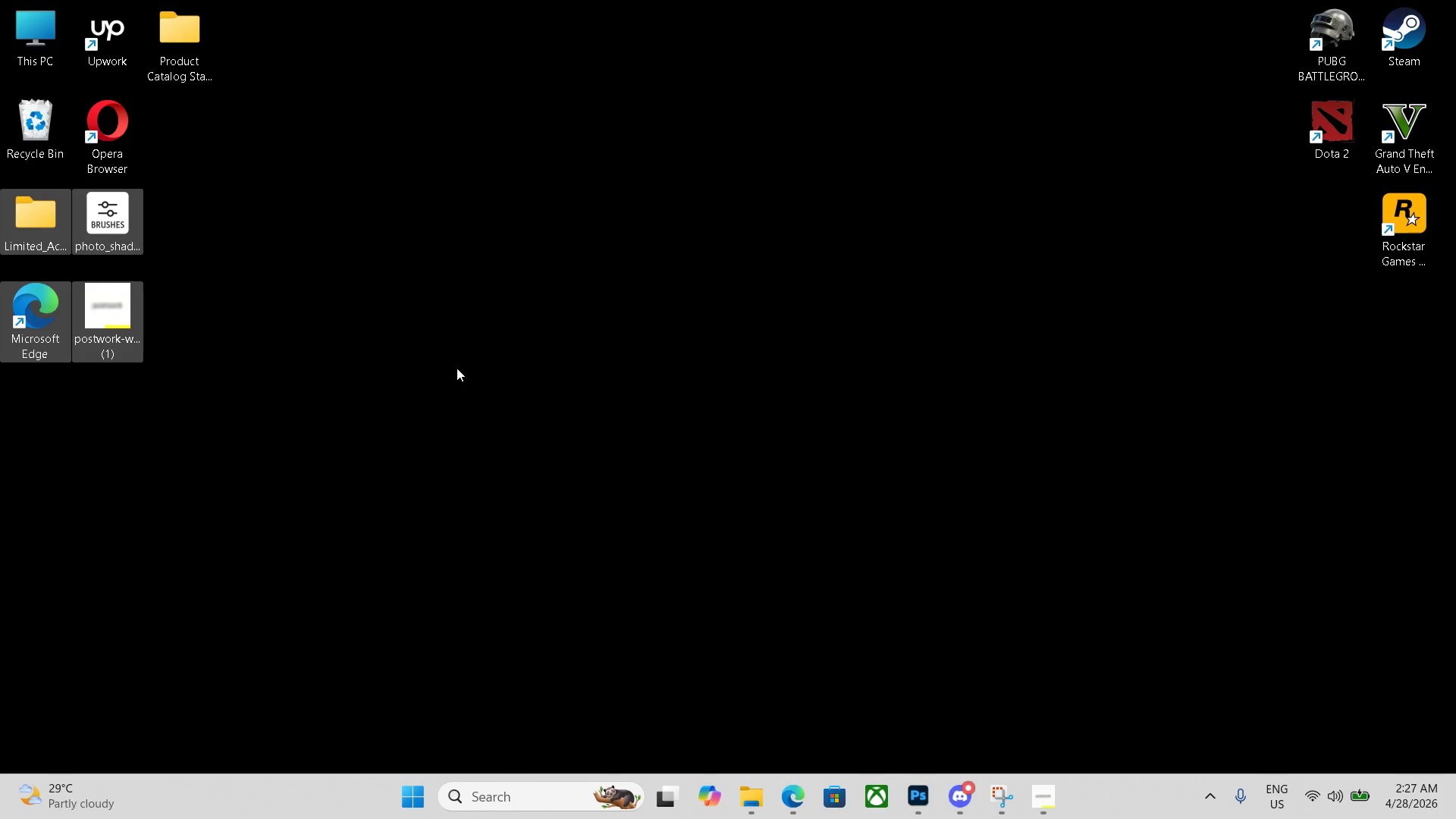 
left_click([457, 368])
 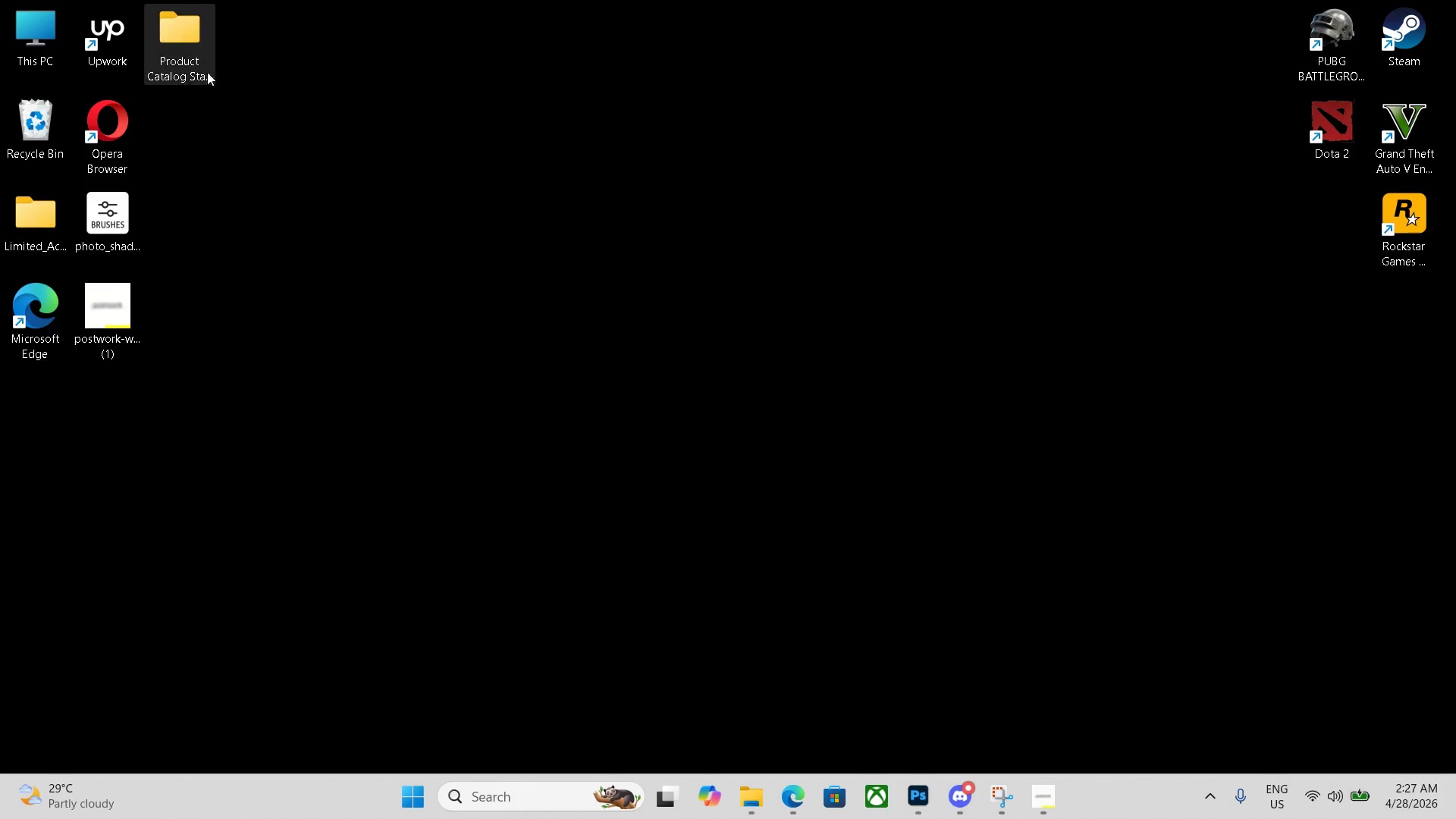 
double_click([184, 72])
 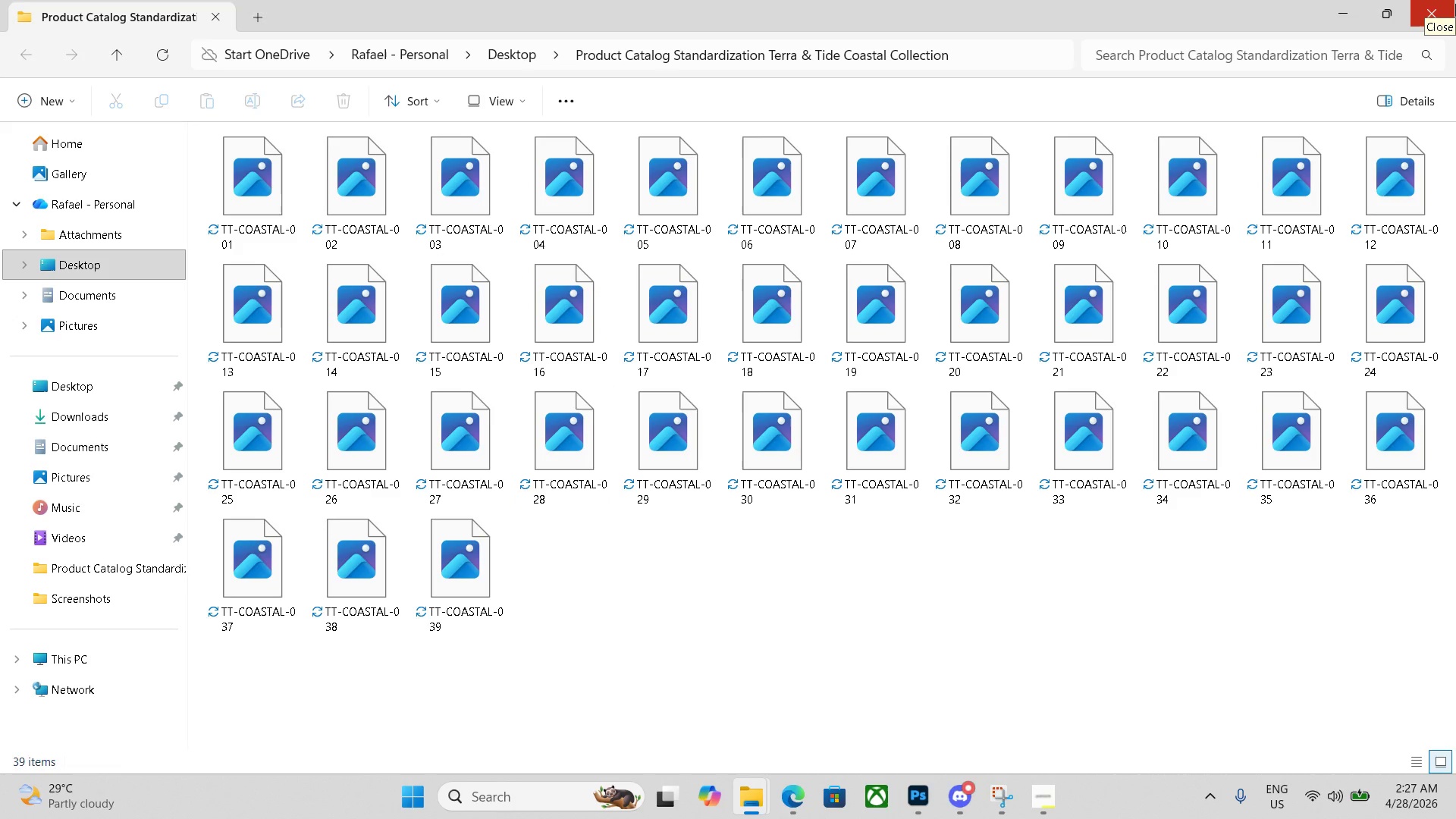 
wait(5.41)
 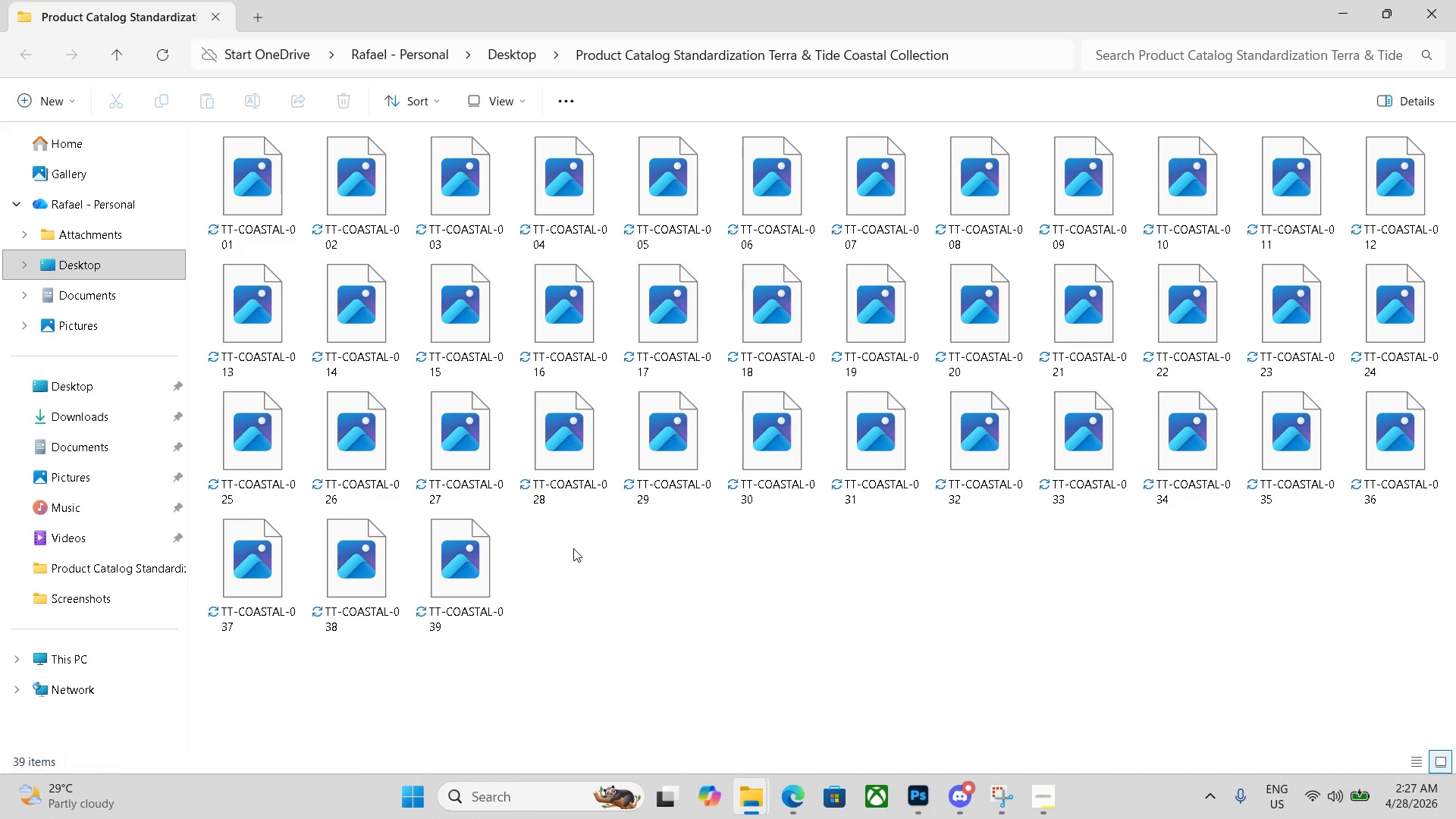 
left_click([1455, 4])
 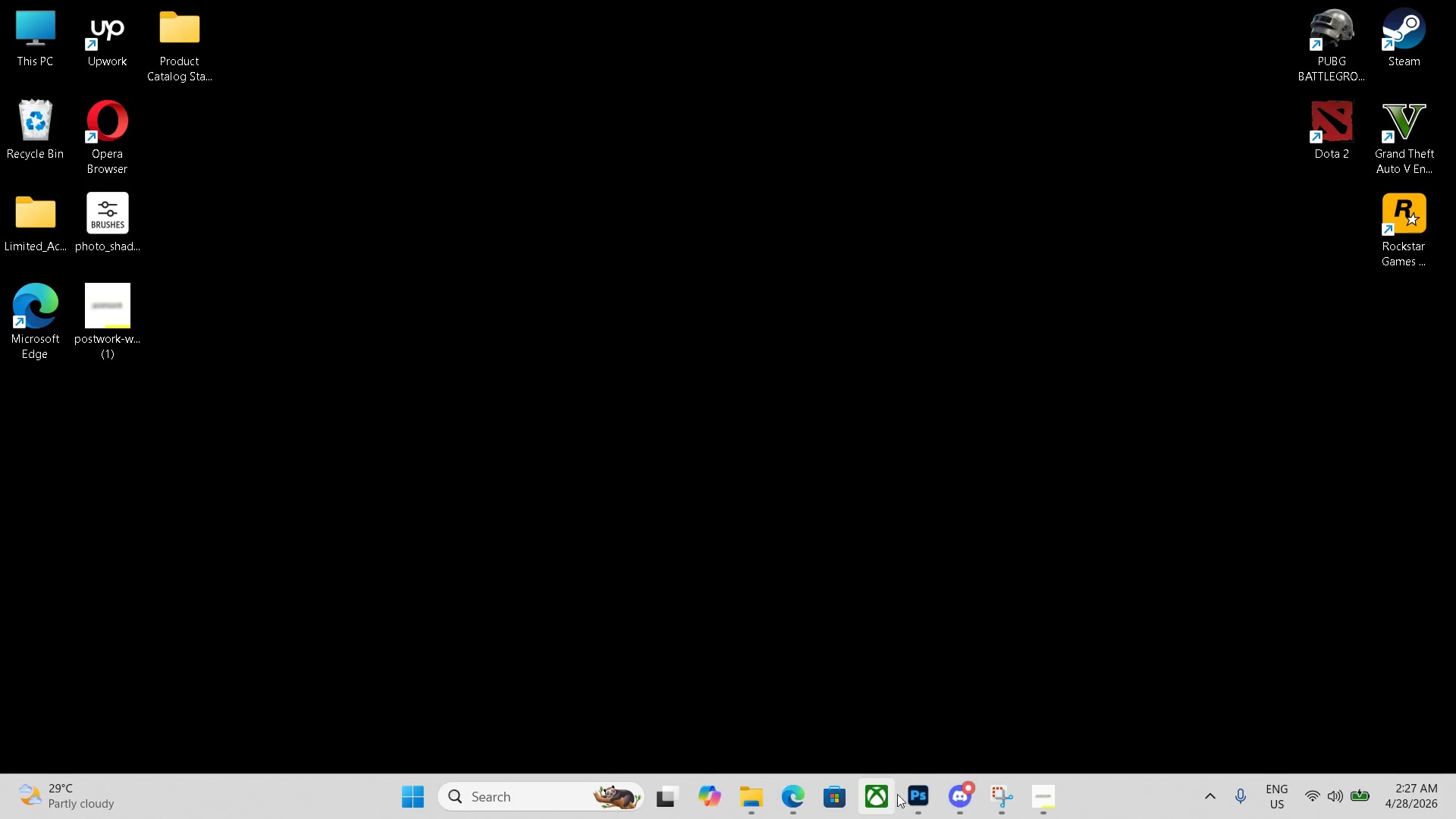 
left_click([908, 794])
 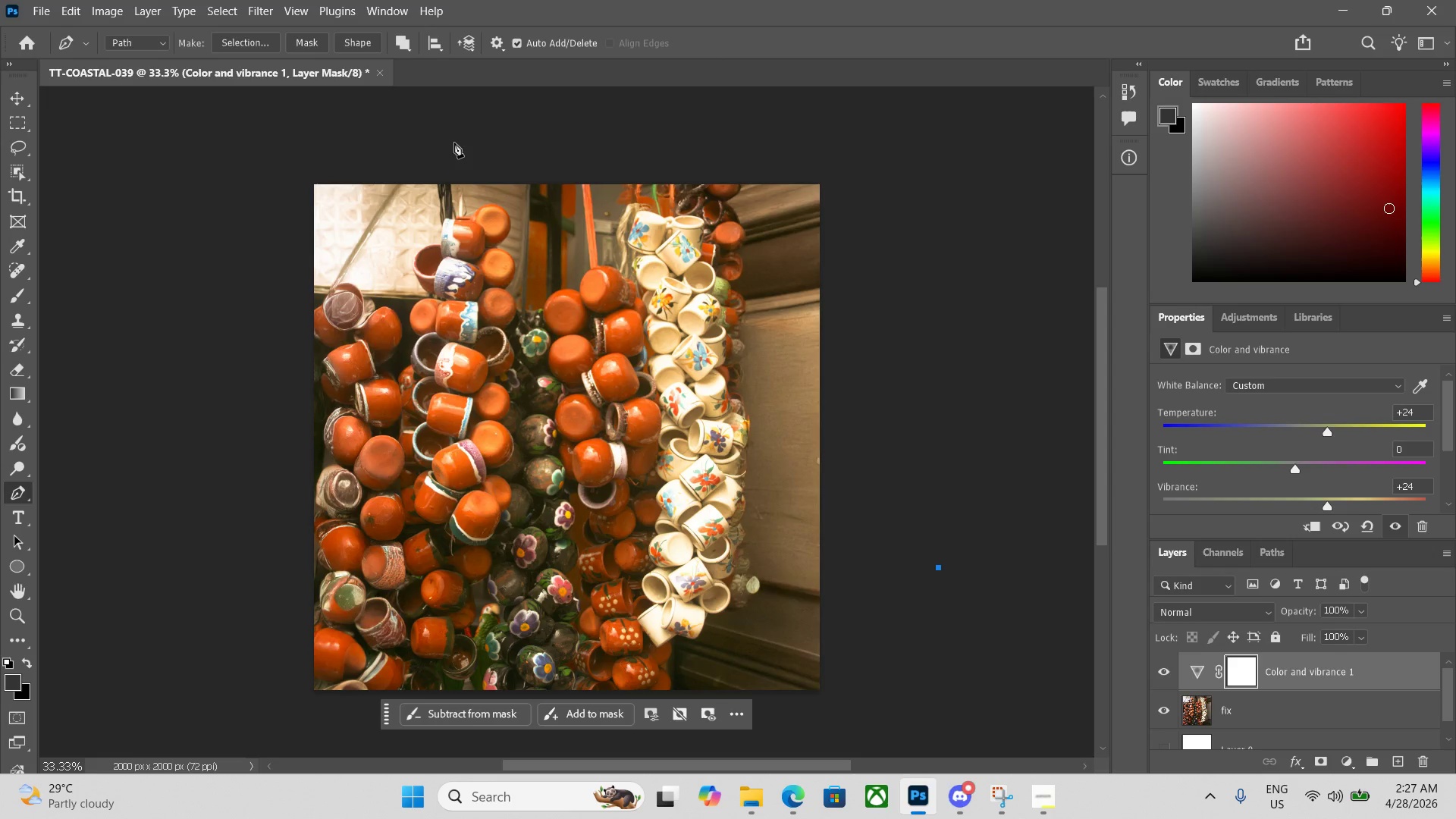 
left_click([384, 79])
 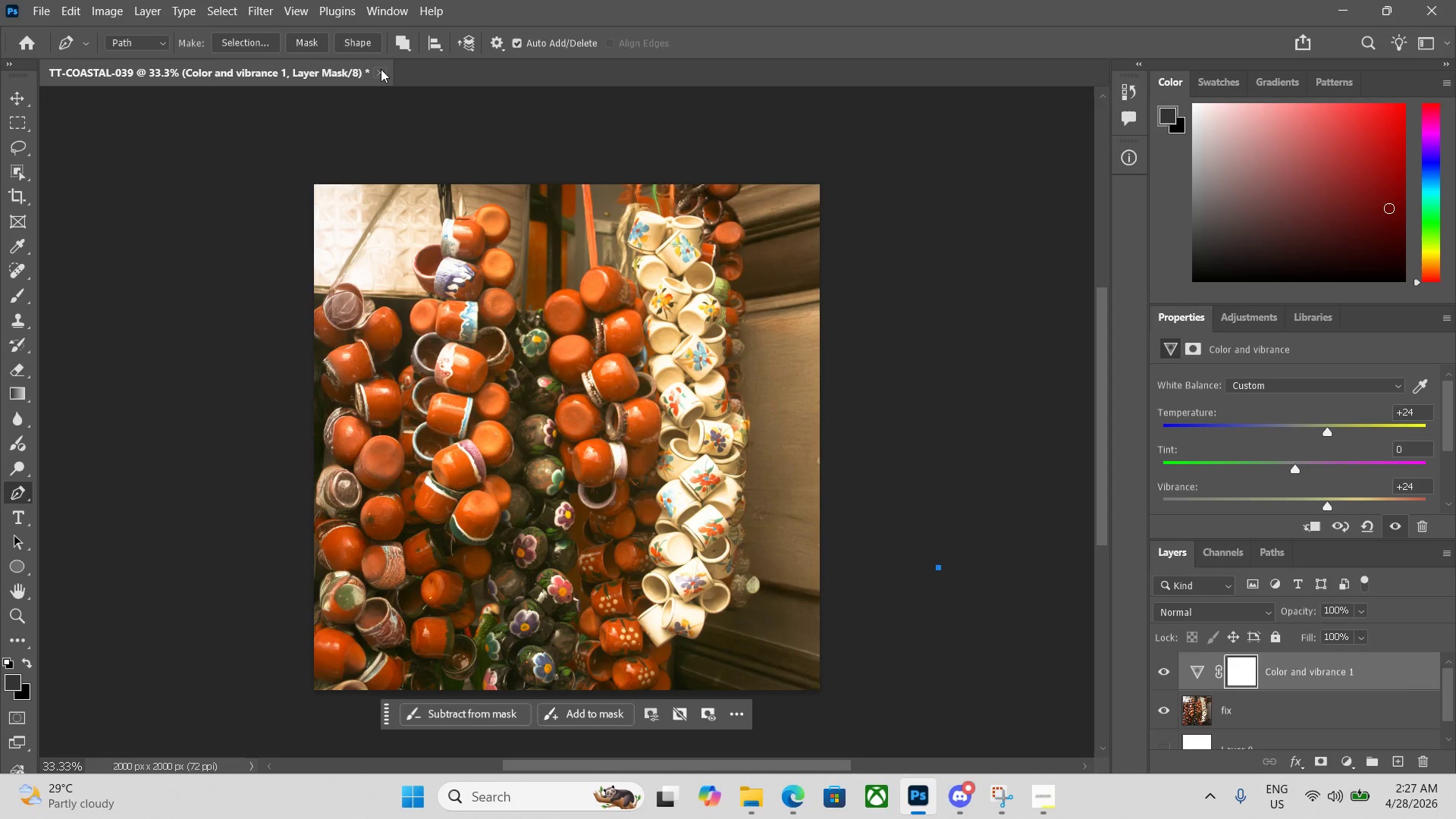 
left_click([381, 68])
 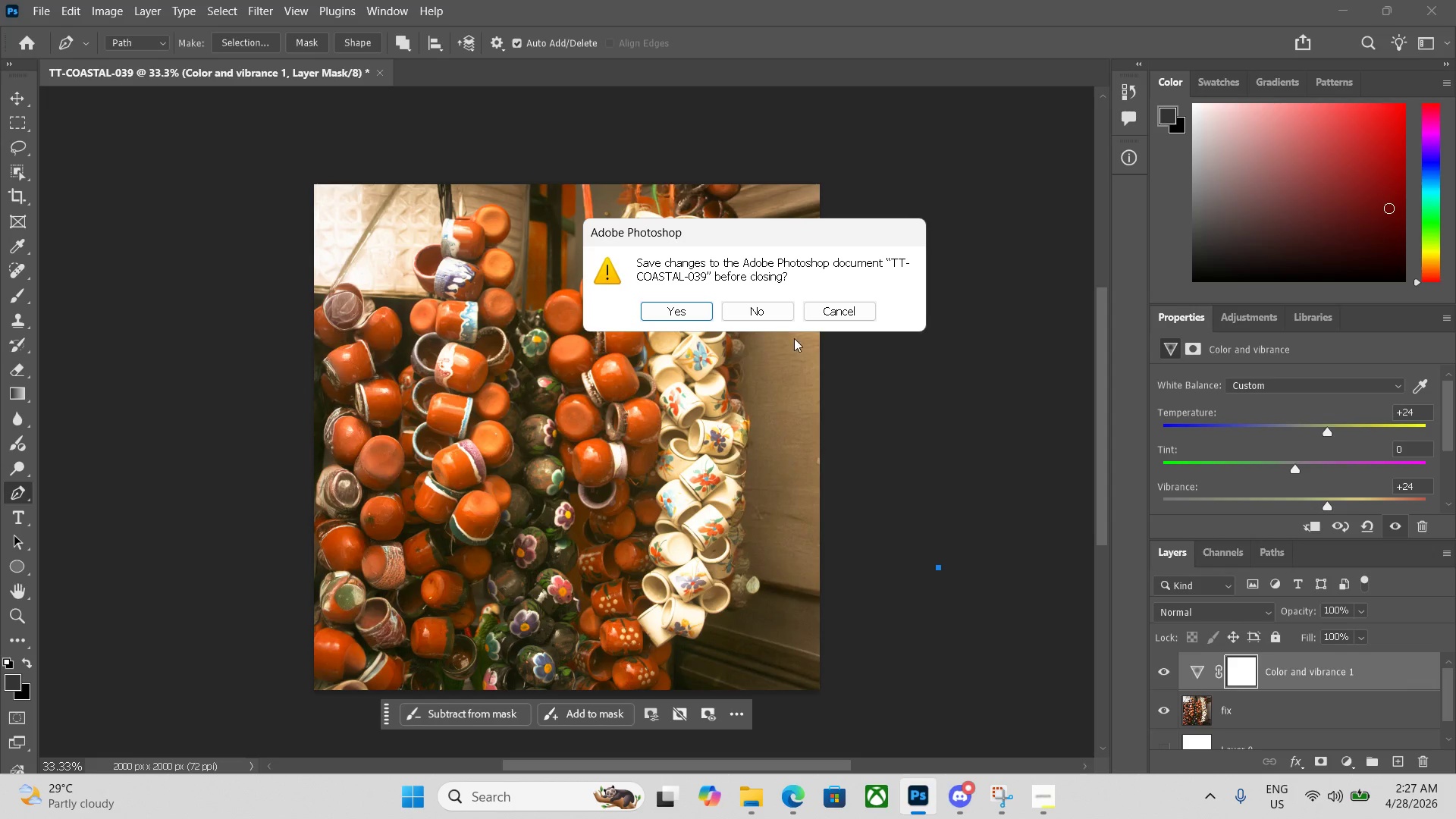 
left_click([768, 313])
 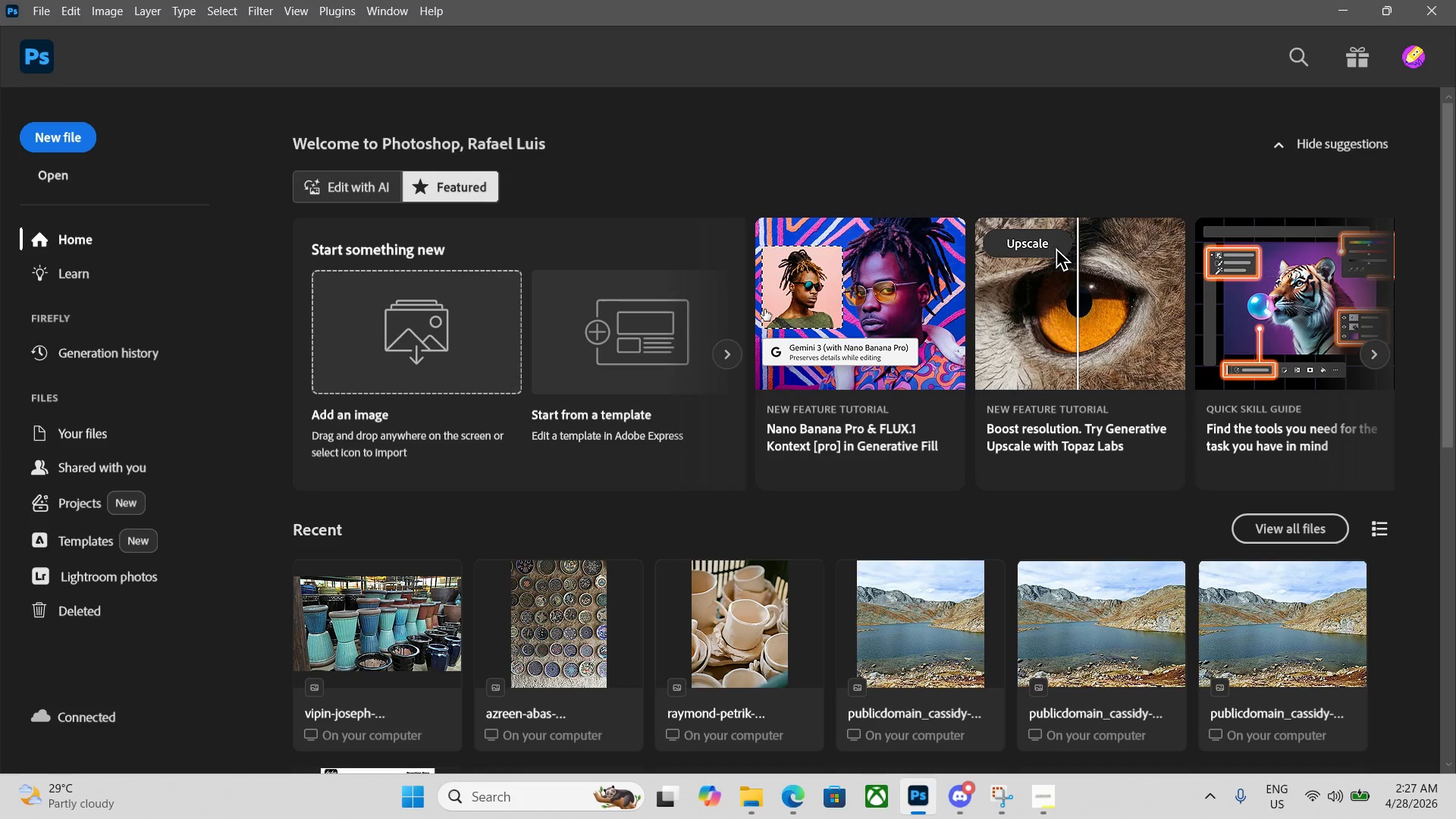 
key(Control+V)
 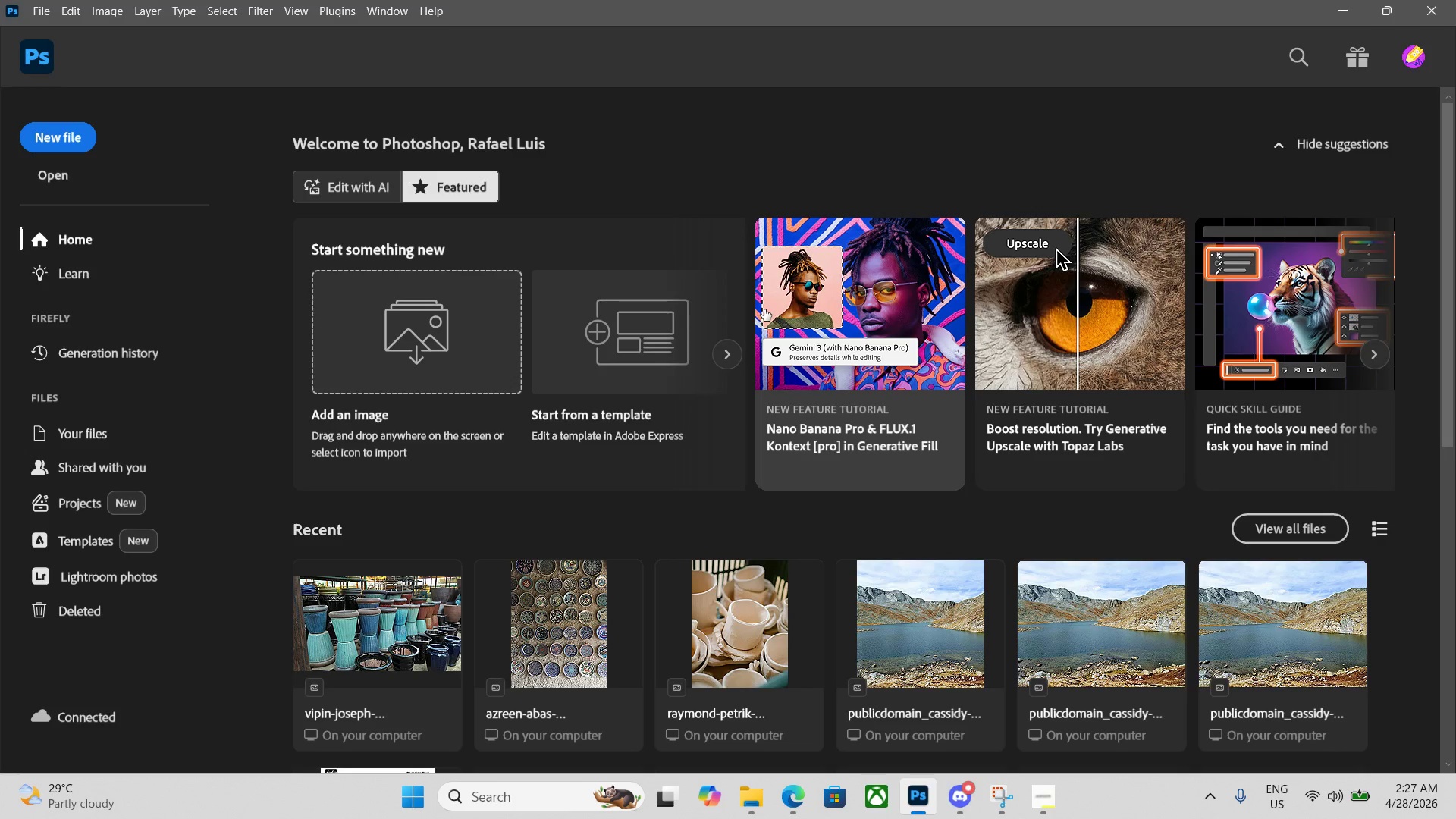 
key(Control+N)
 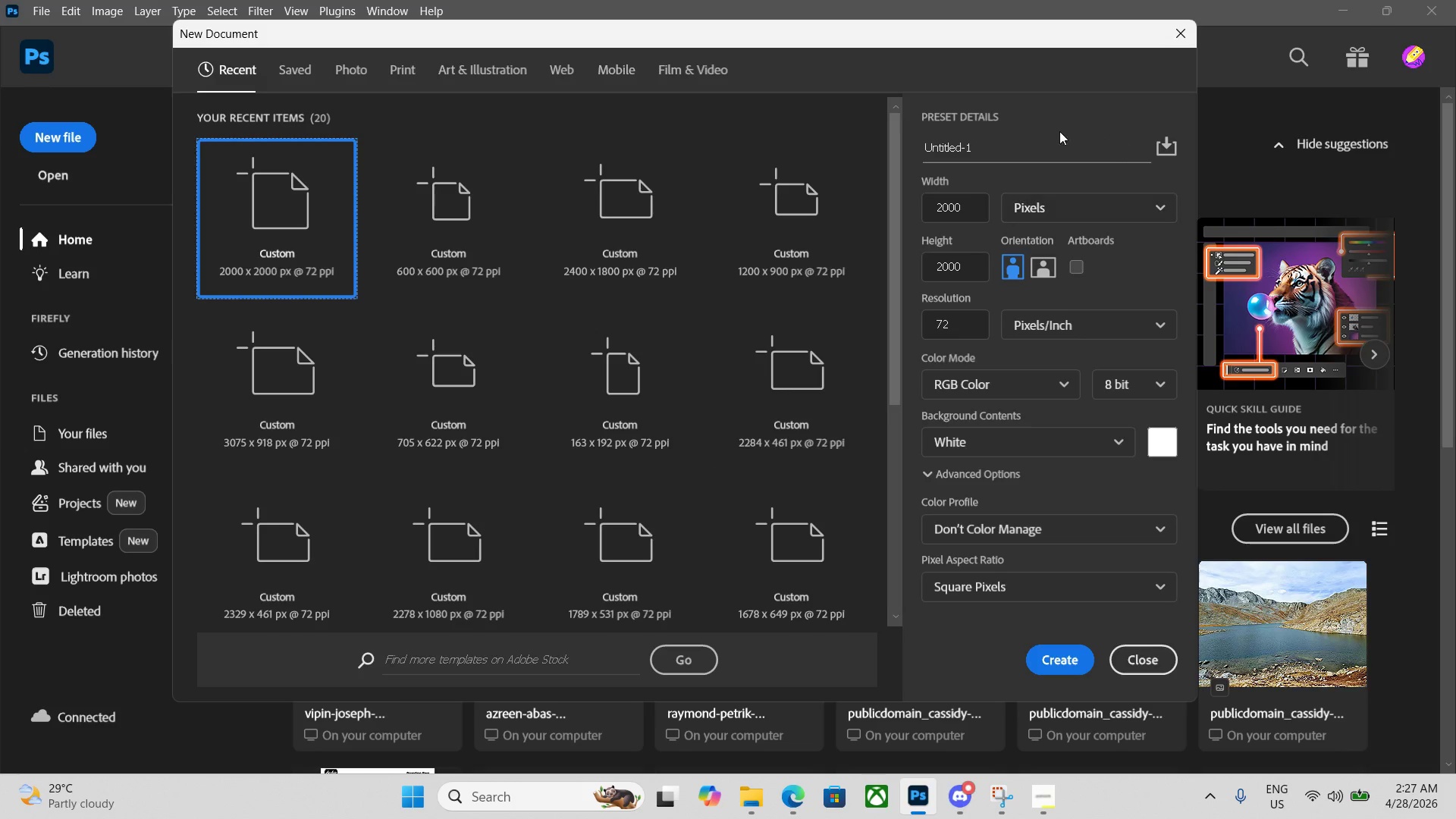 
double_click([1030, 141])
 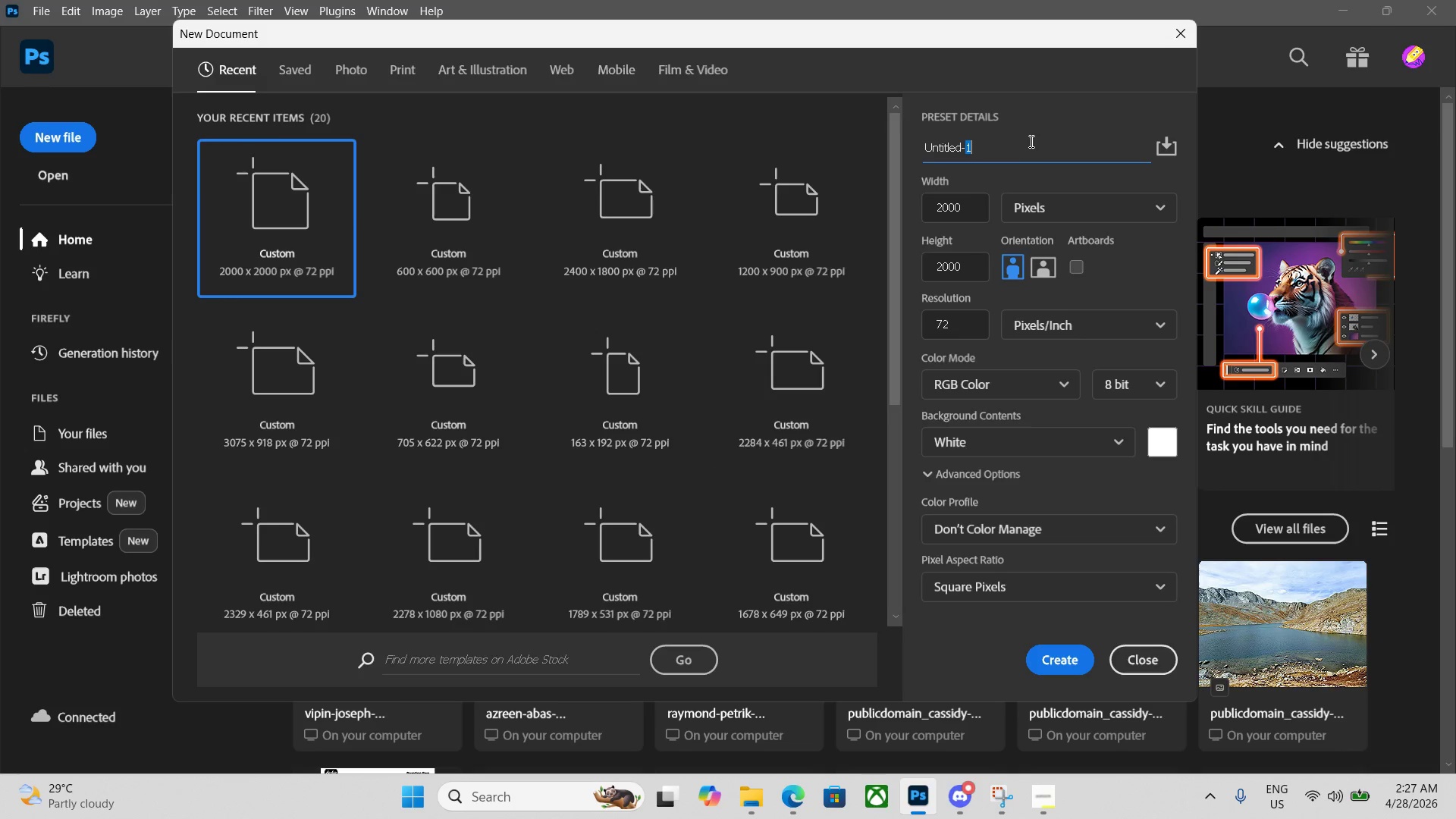 
triple_click([1030, 141])
 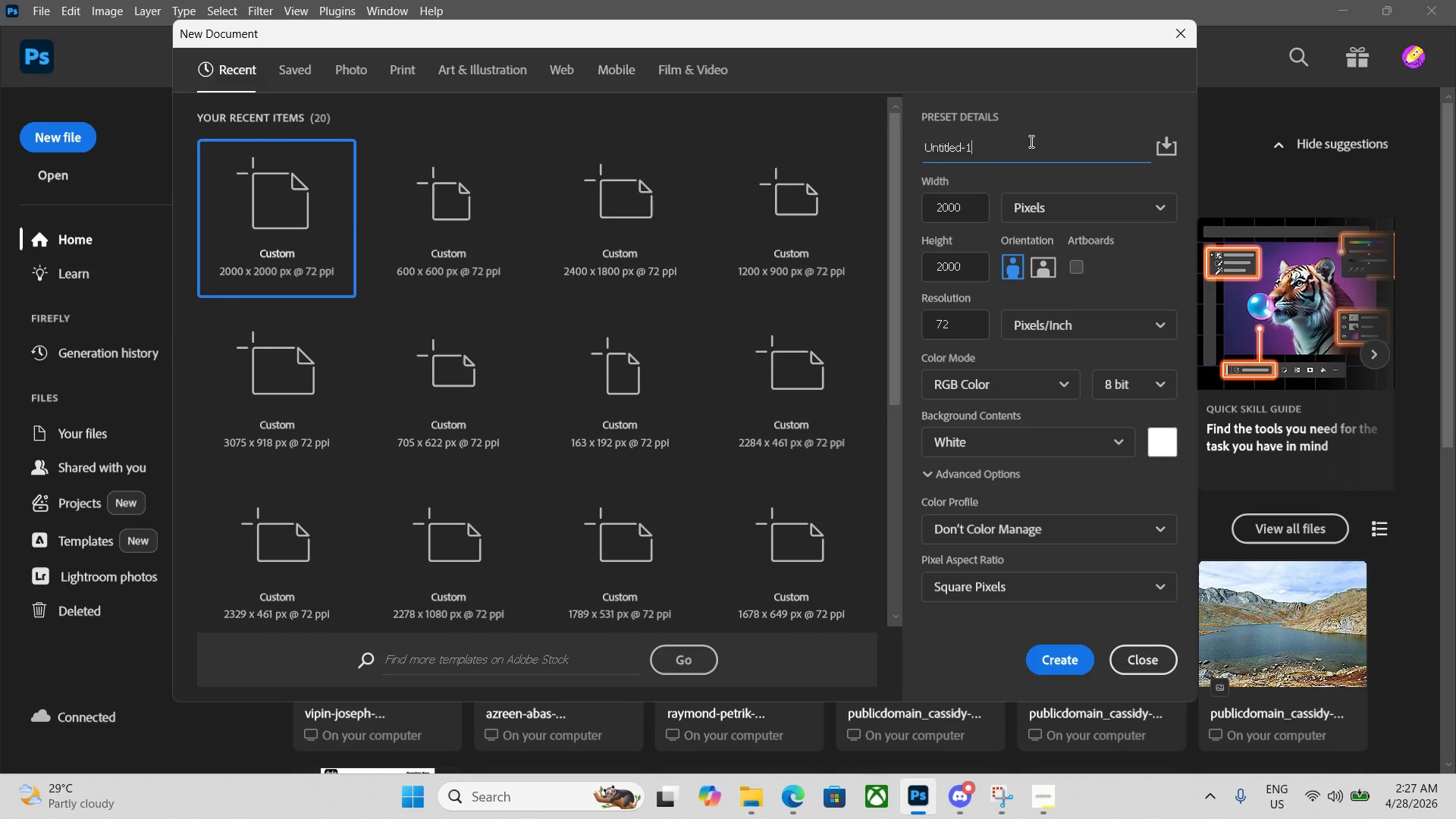 
triple_click([1030, 141])
 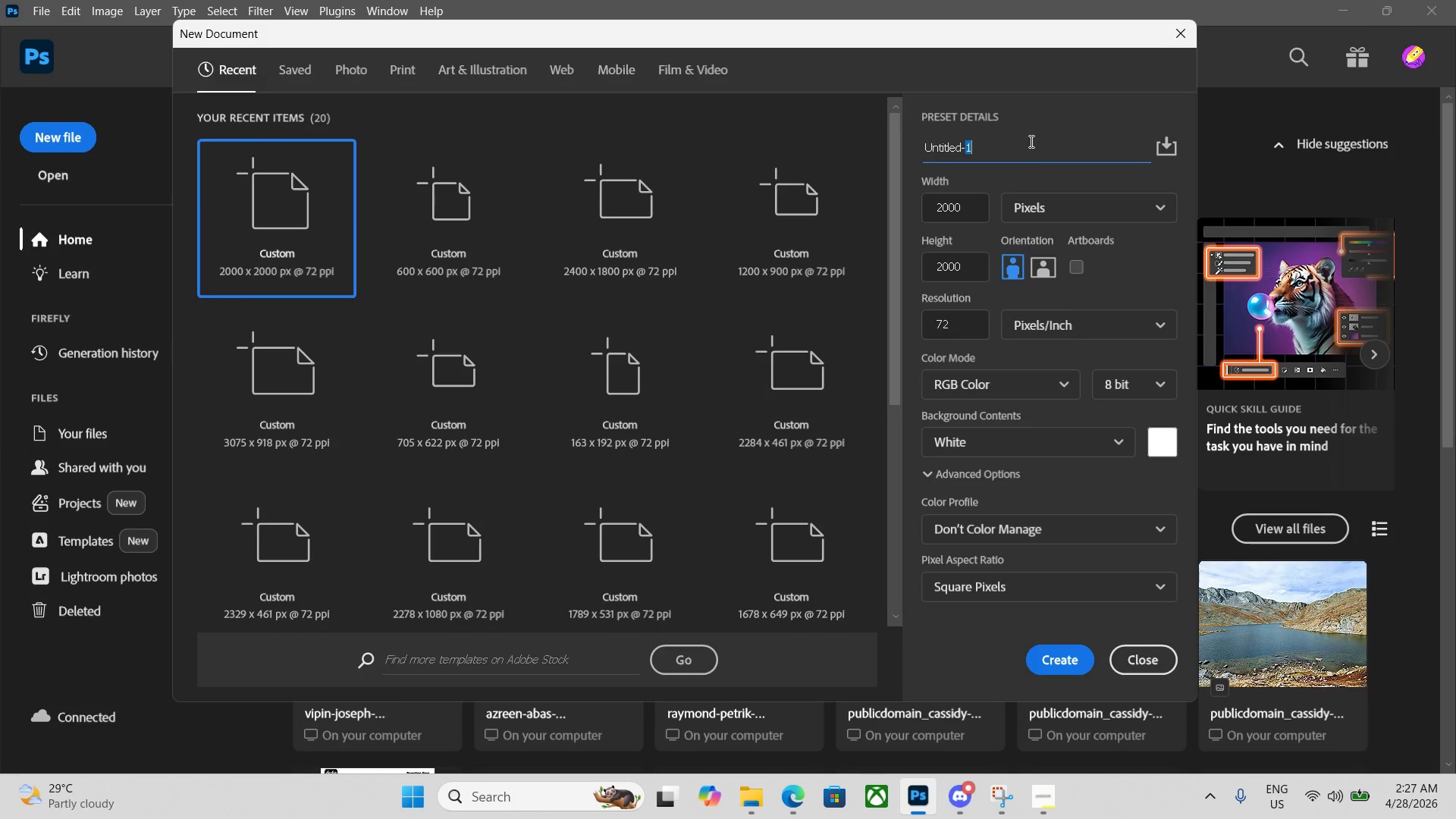 
left_click_drag(start_coordinate=[1030, 141], to_coordinate=[893, 141])
 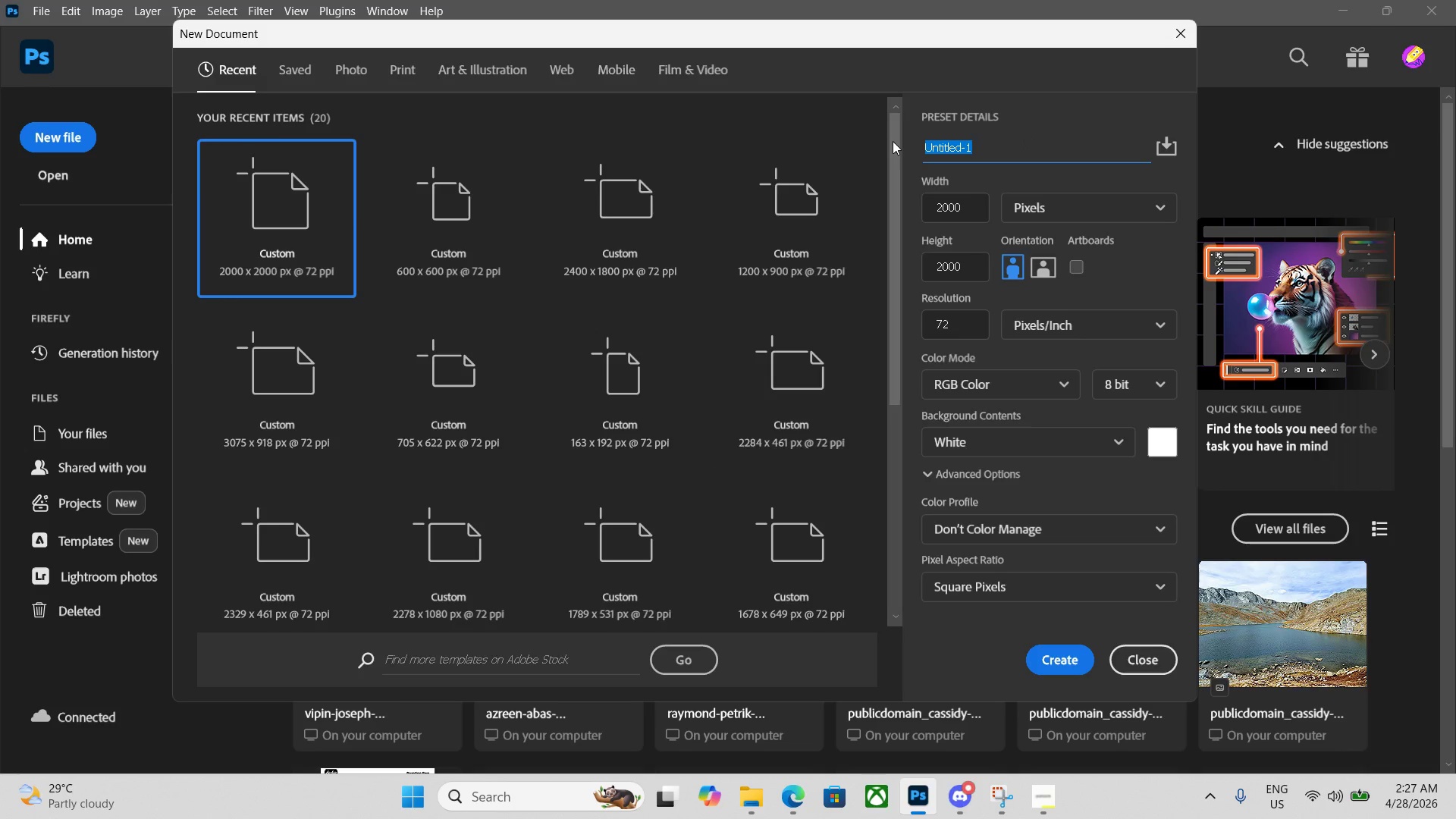 
key(Control+ControlLeft)
 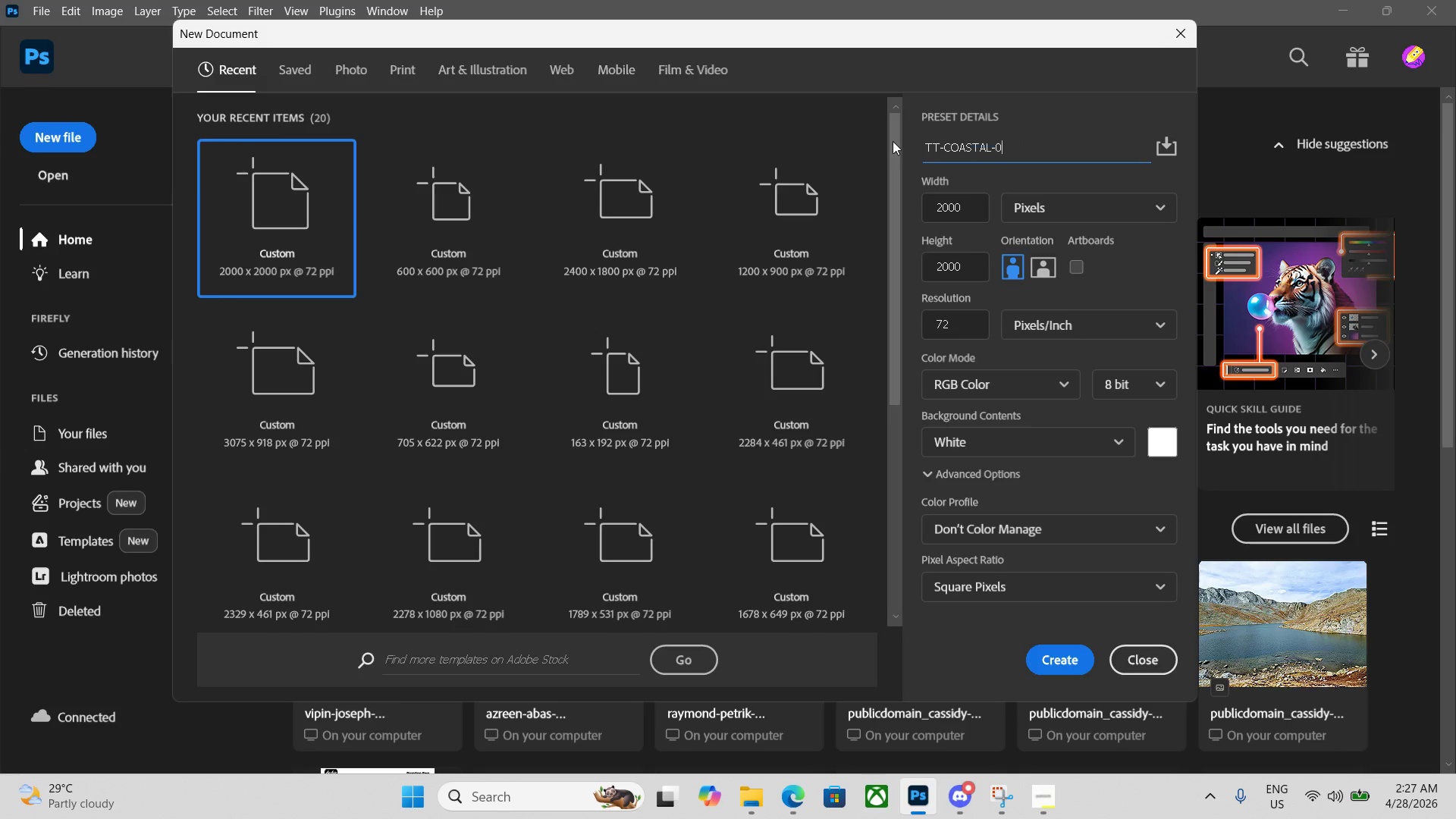 
key(Control+V)
 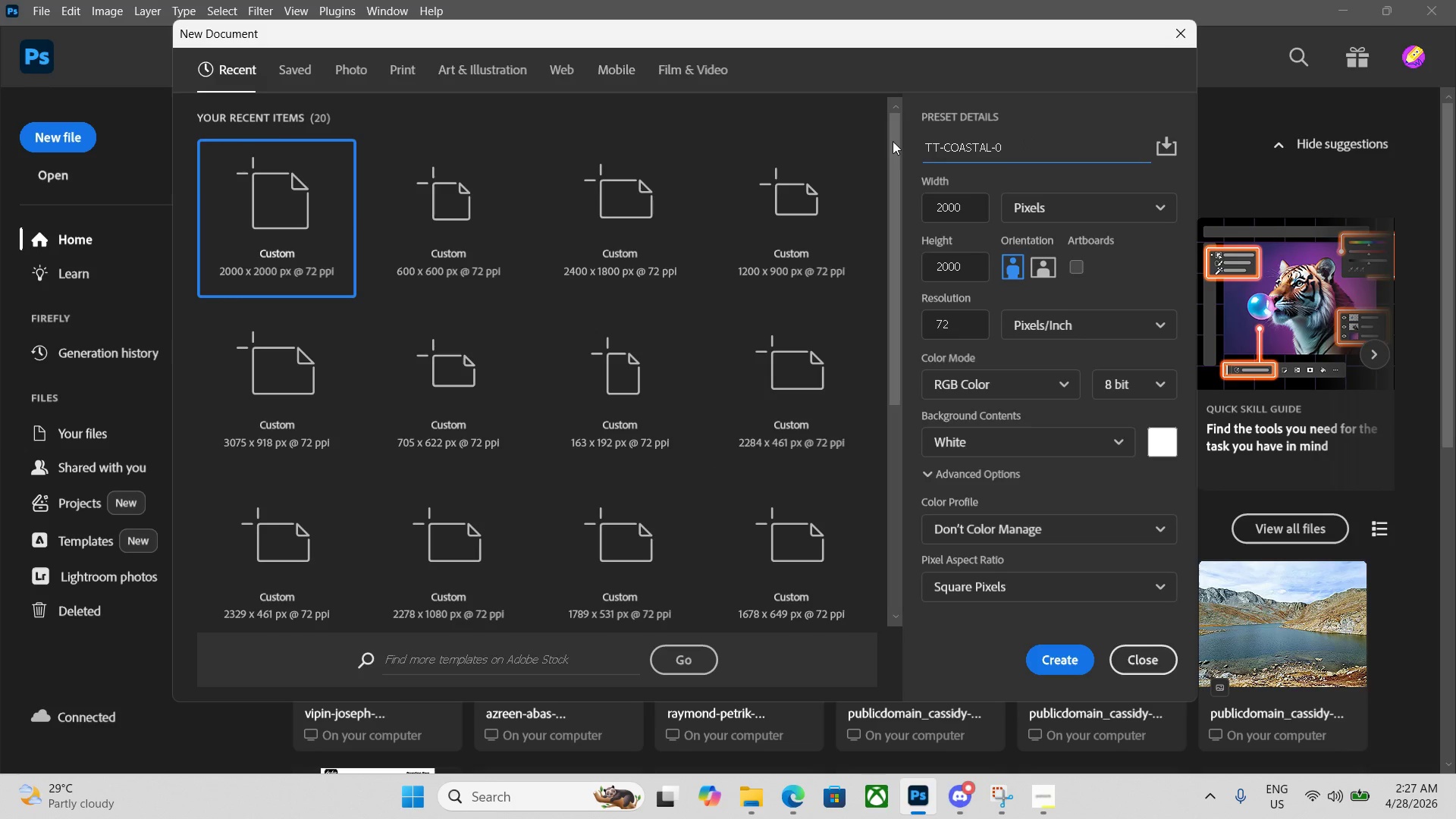 
key(Numpad4)
 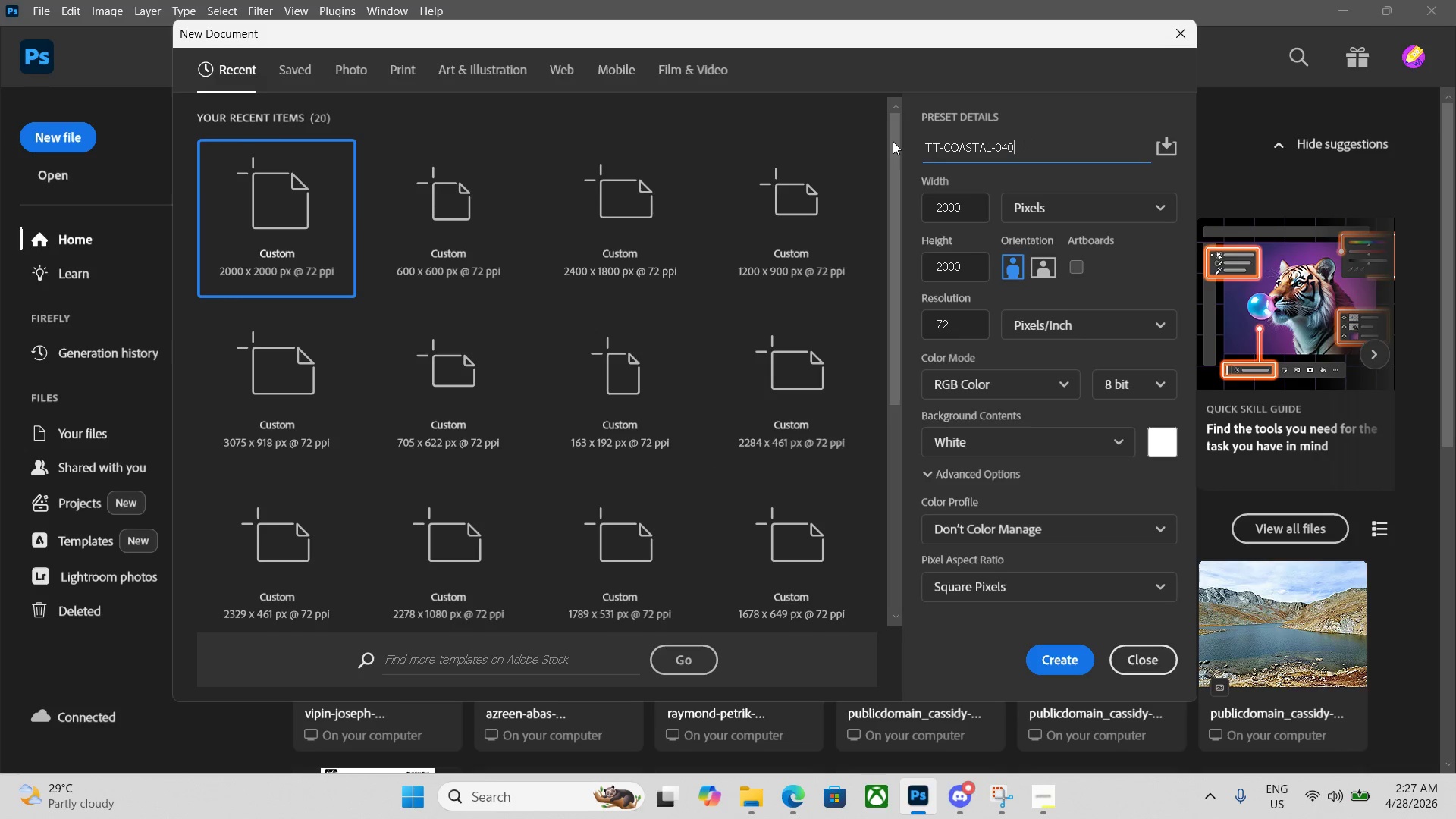 
key(Numpad0)
 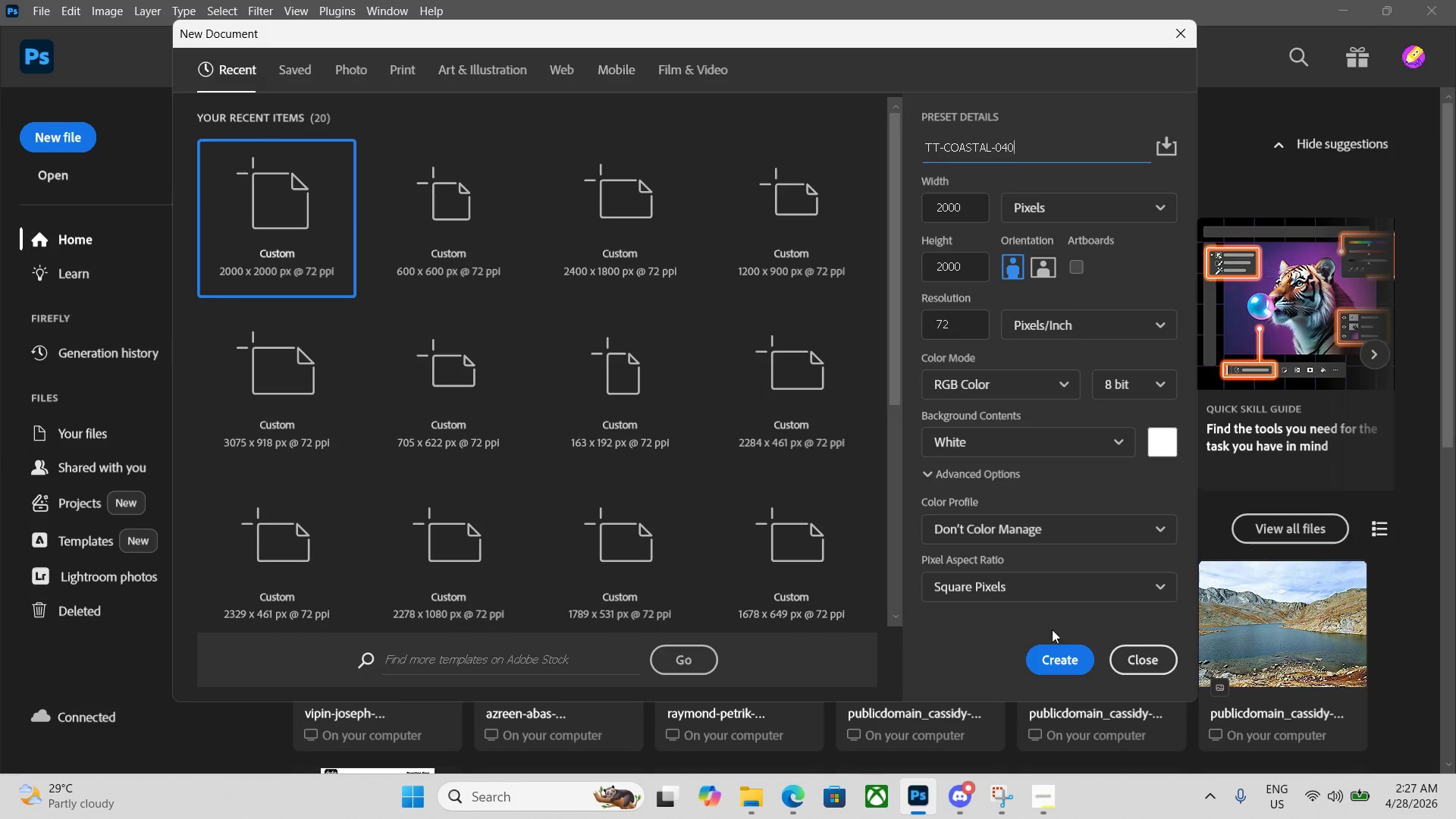 
left_click([1066, 668])
 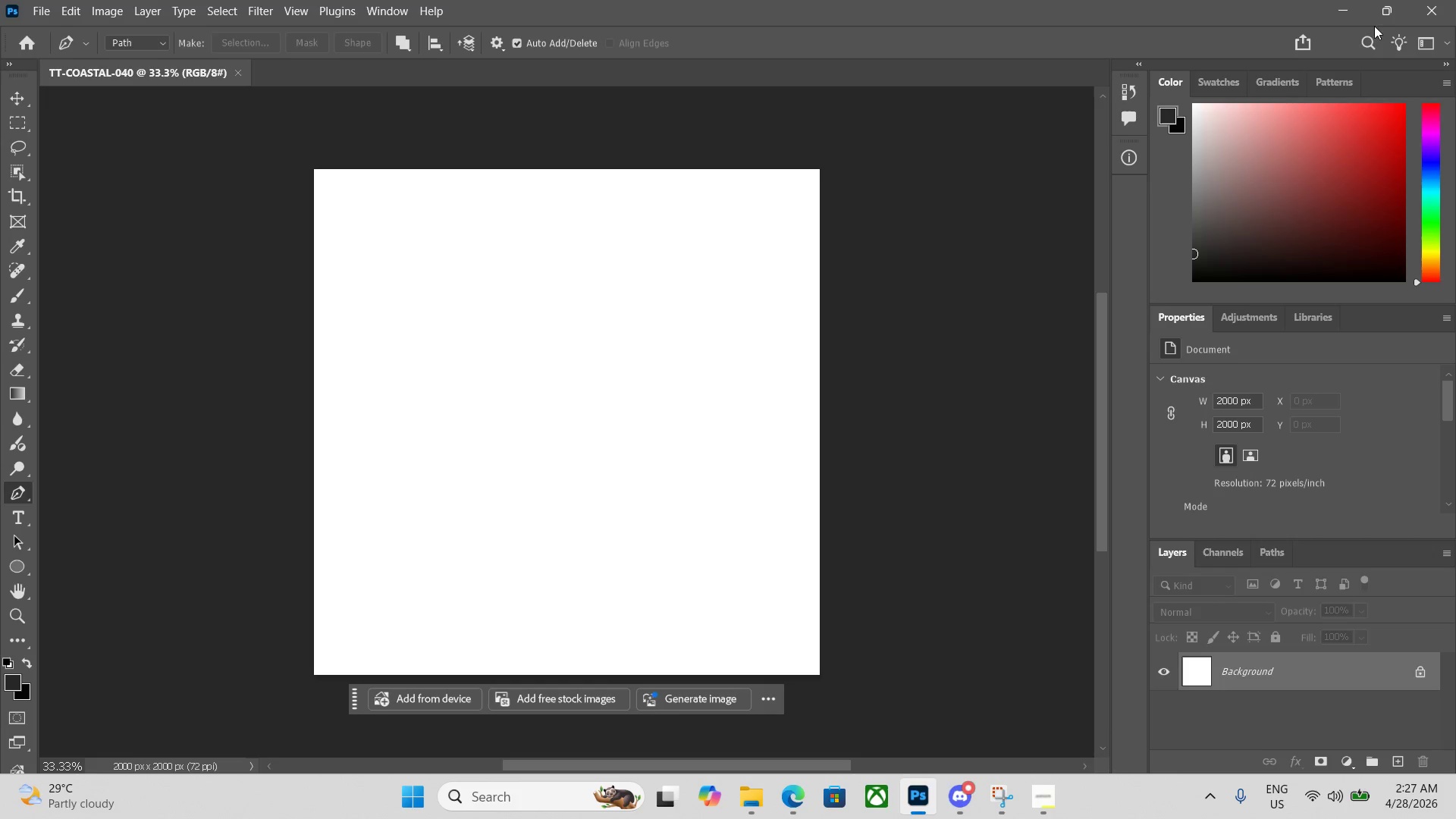 
left_click([1357, 8])
 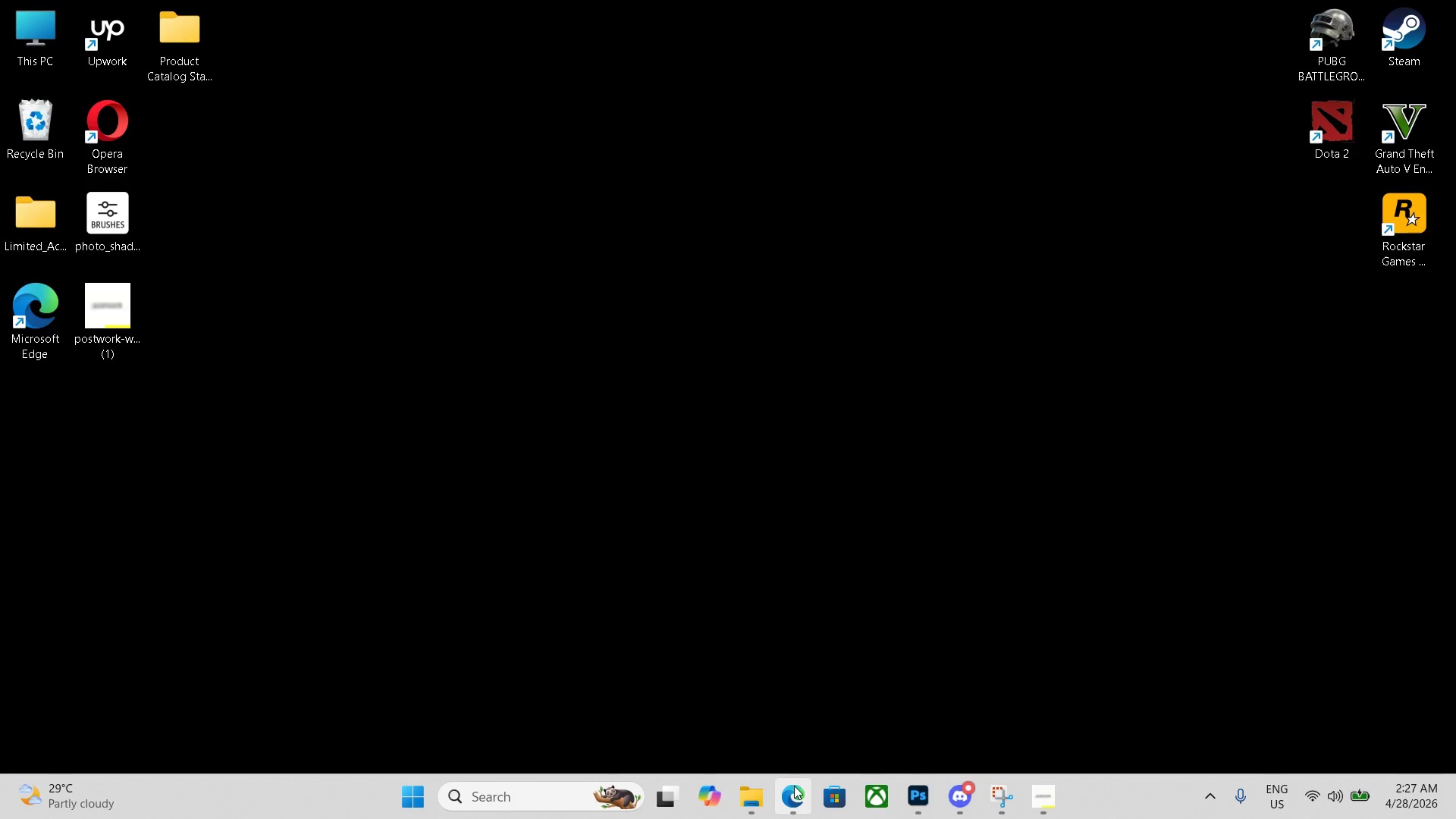 
left_click([793, 795])
 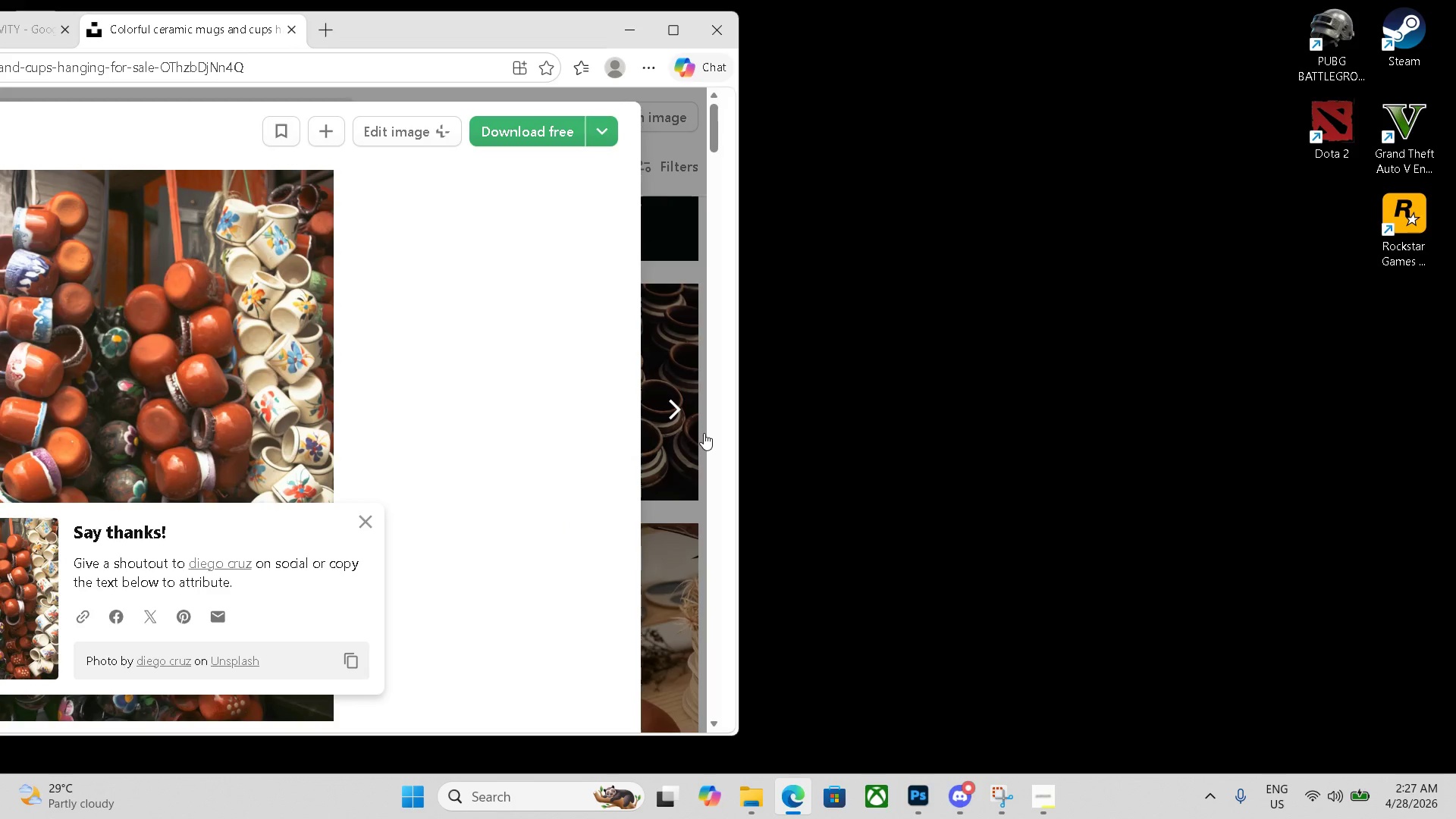 
key(ArrowRight)
 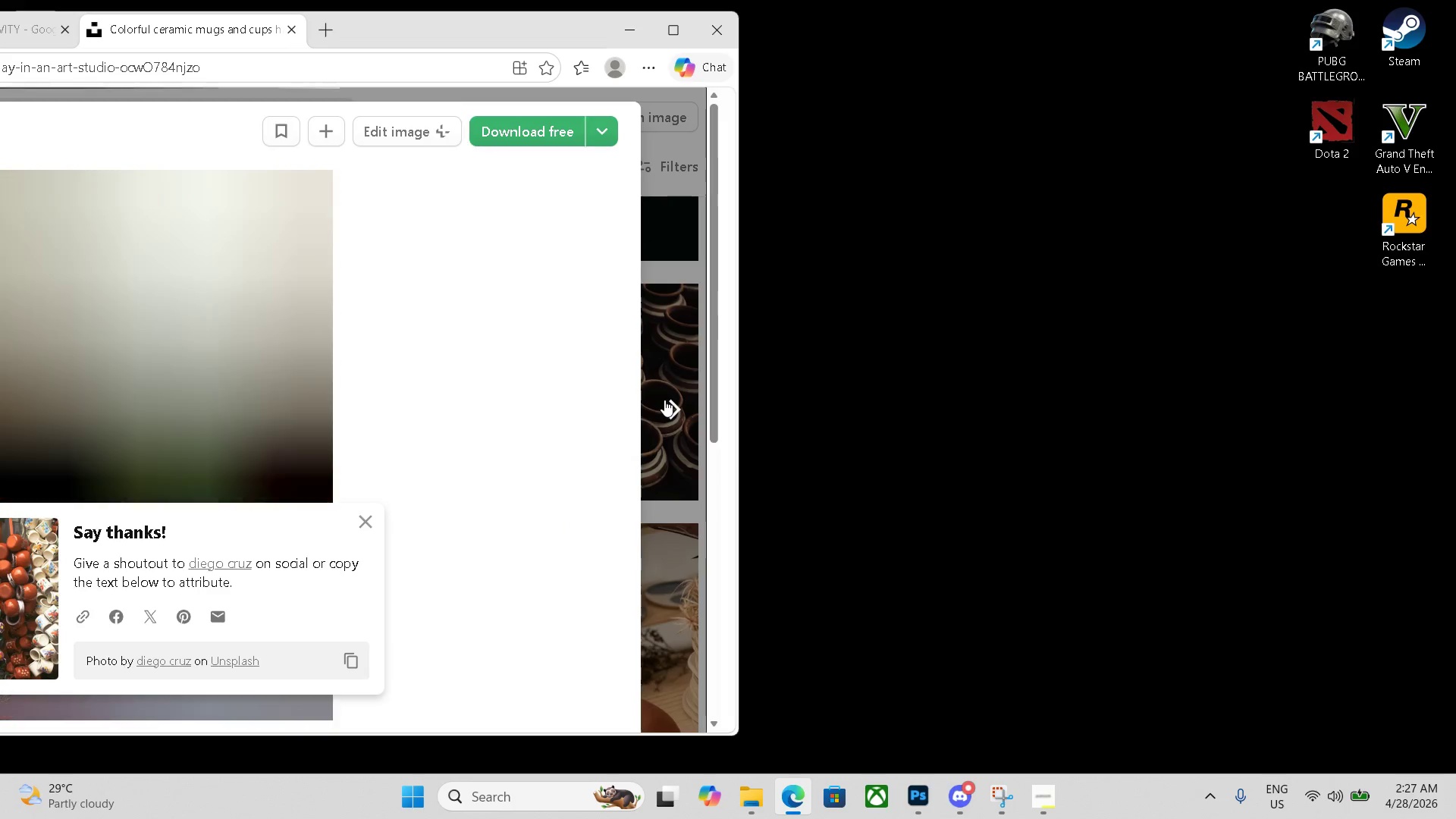 
left_click([674, 404])
 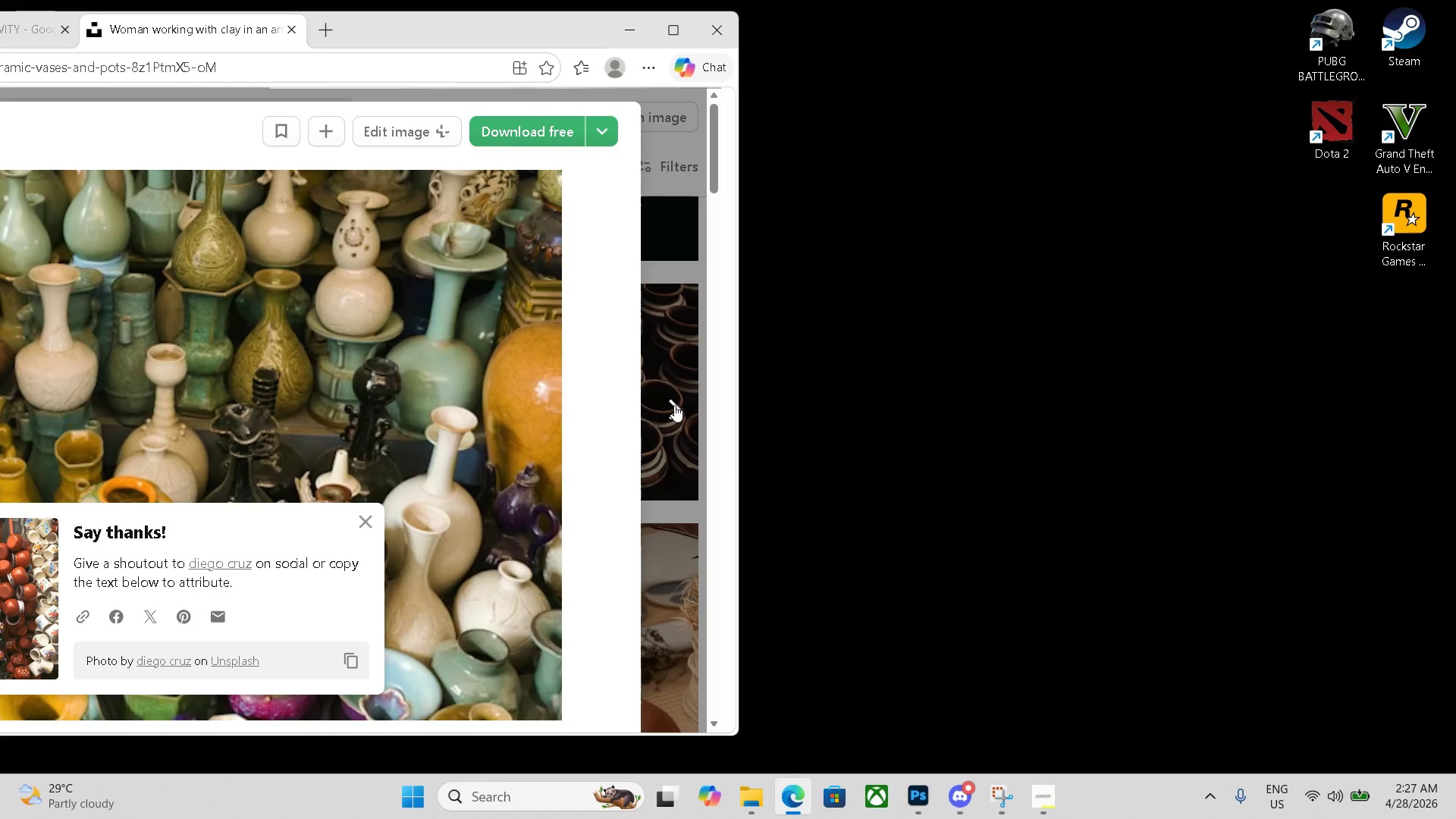 
key(ArrowLeft)
 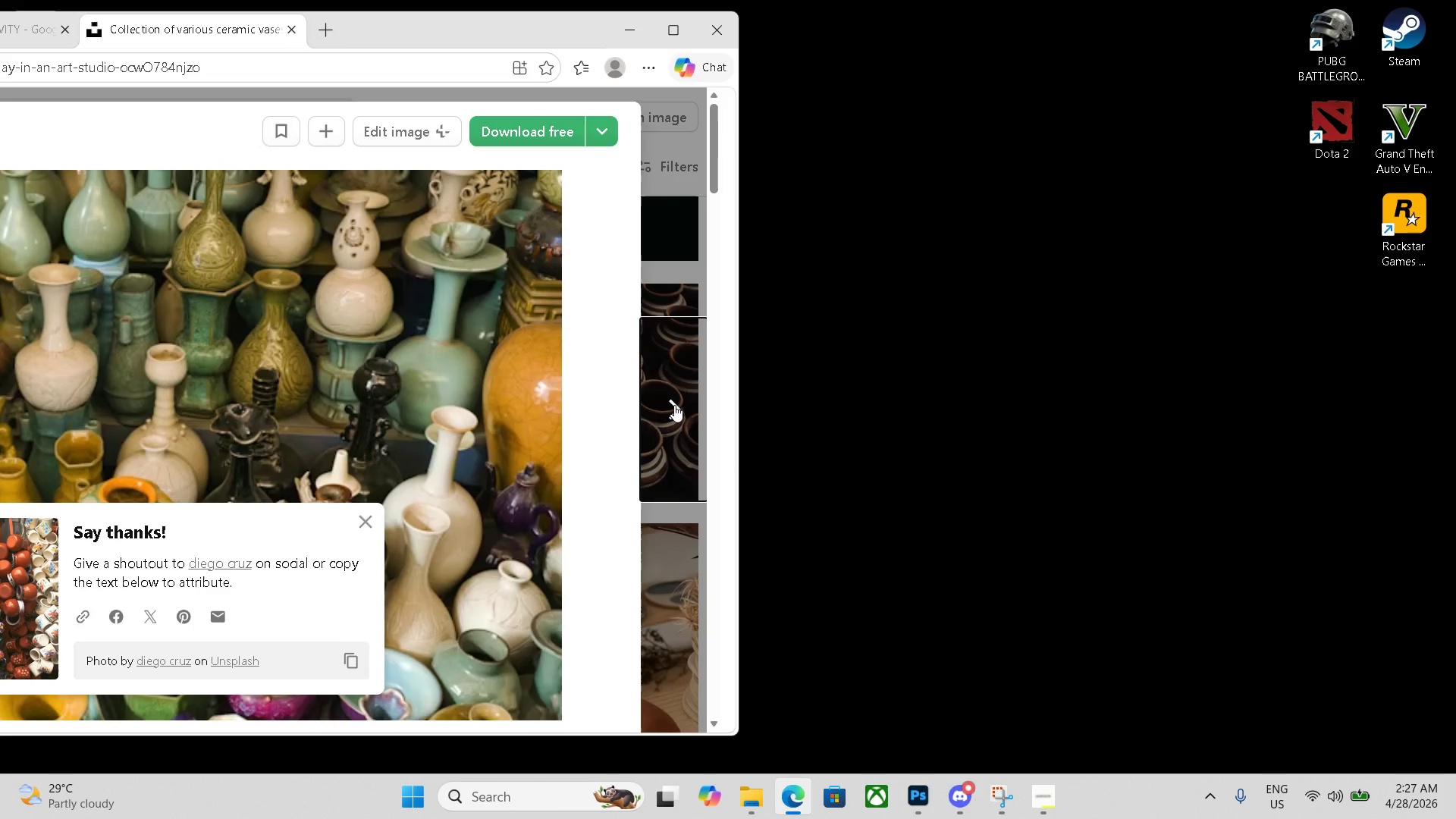 
key(ArrowRight)
 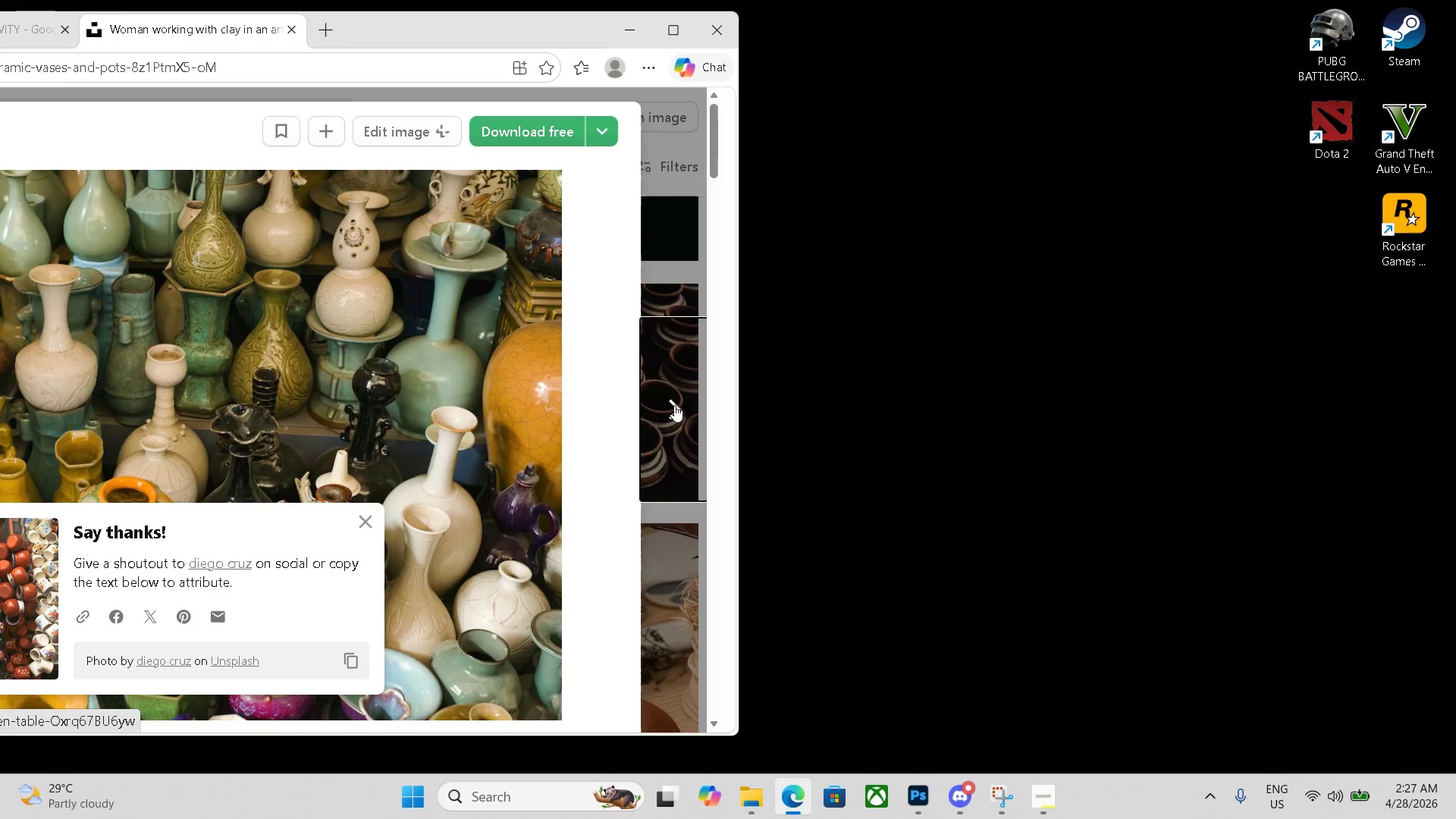 
key(ArrowLeft)
 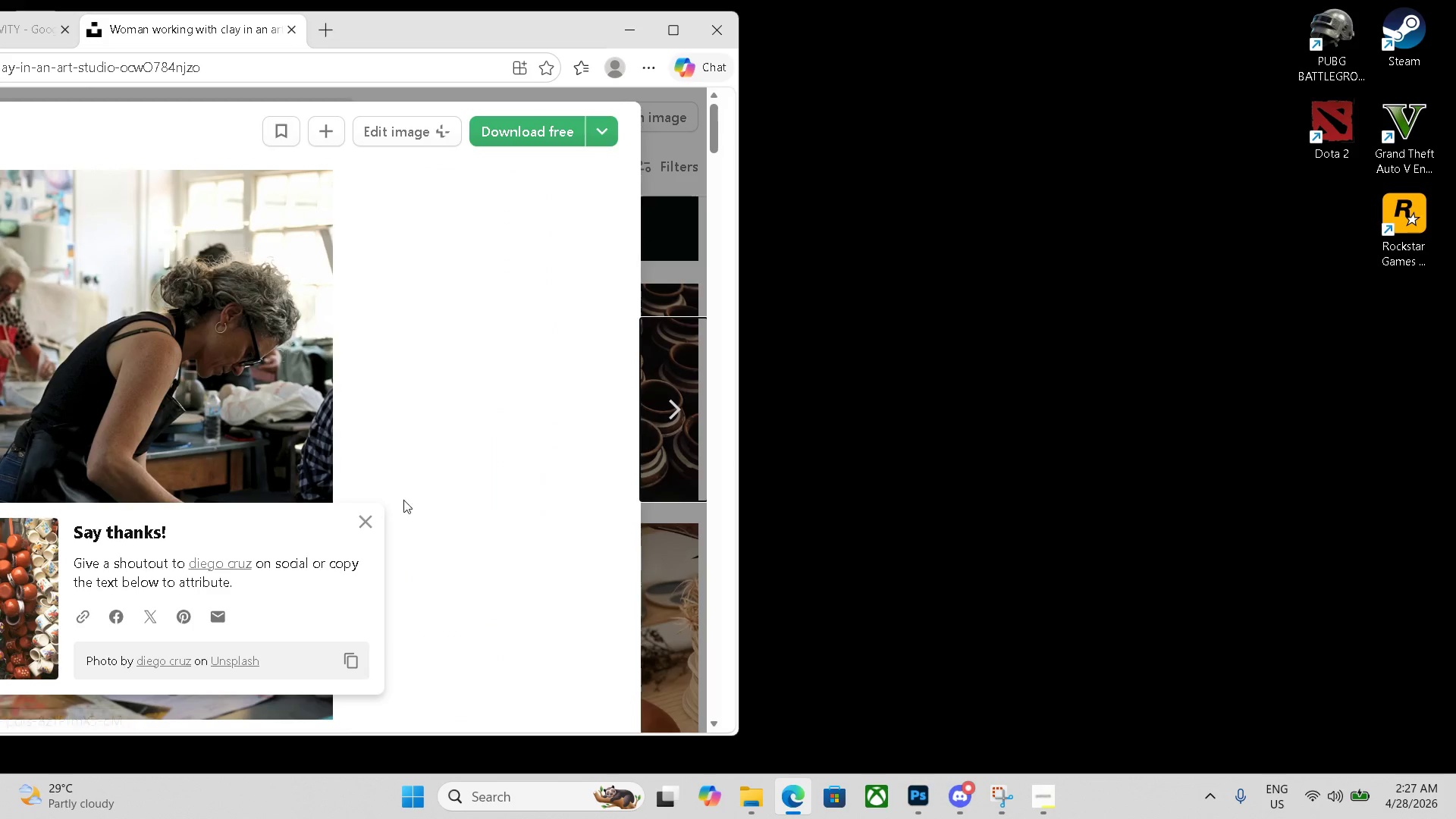 
left_click([368, 524])
 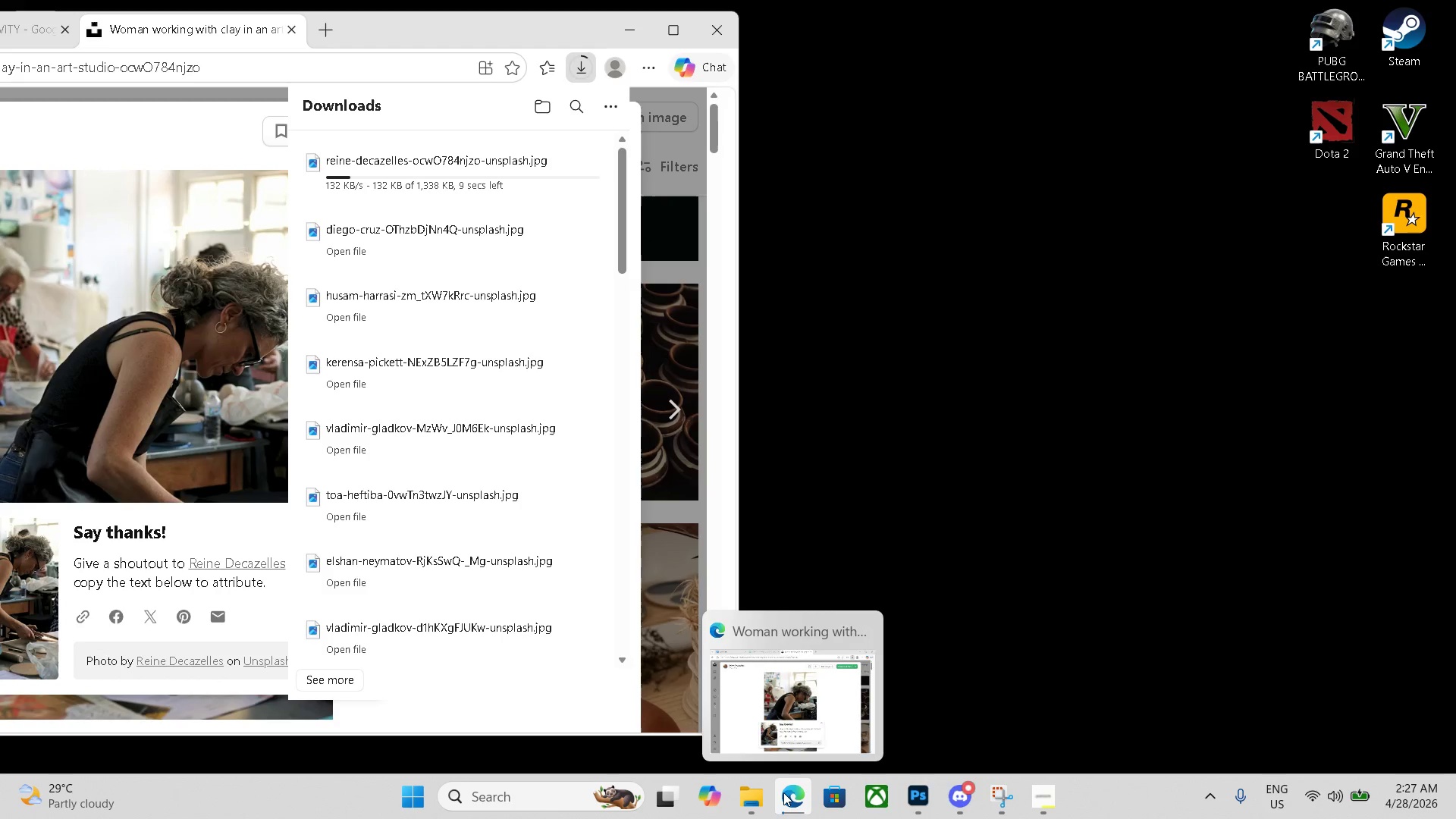 
left_click([911, 793])
 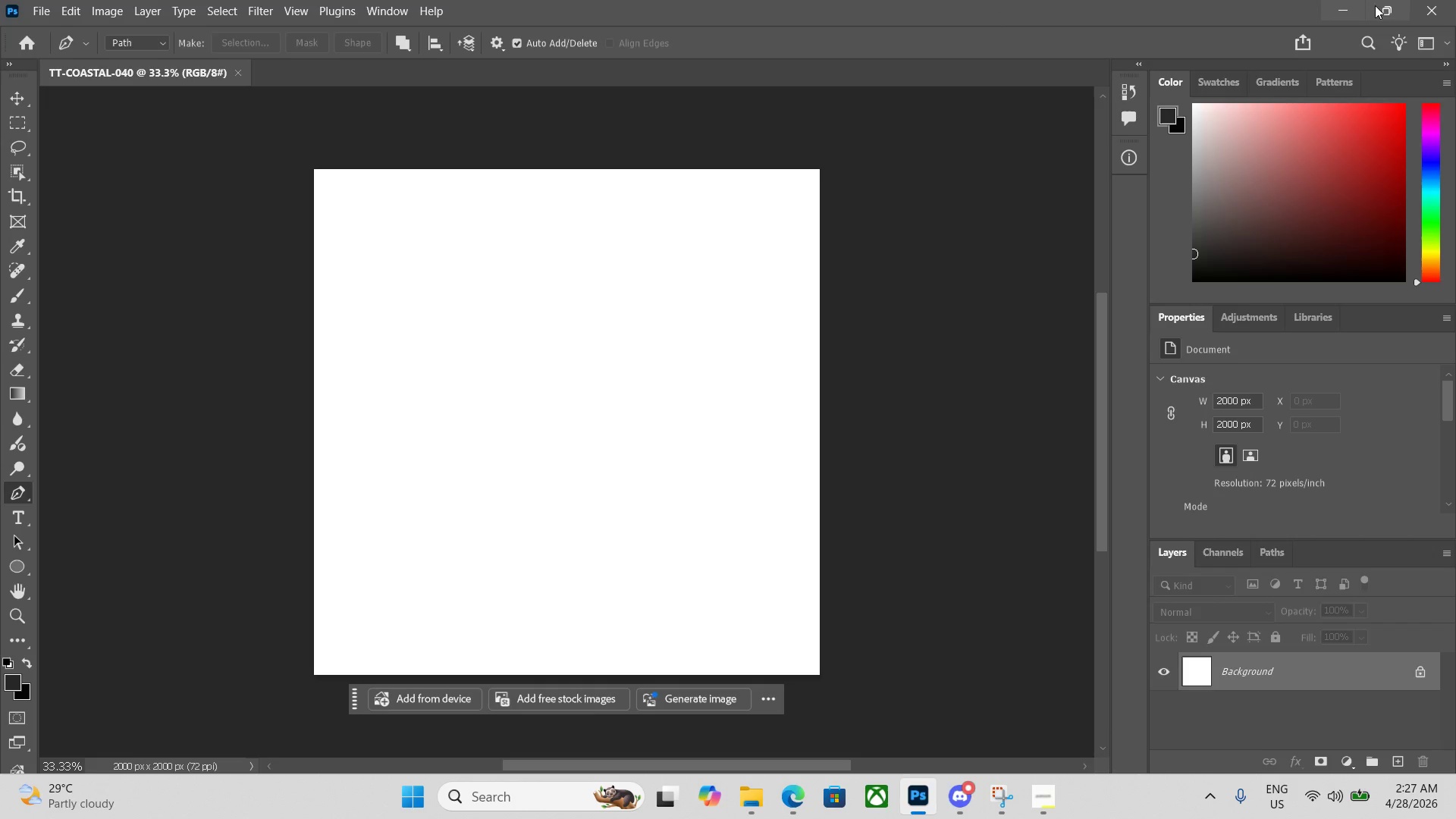 
left_click([1379, 7])
 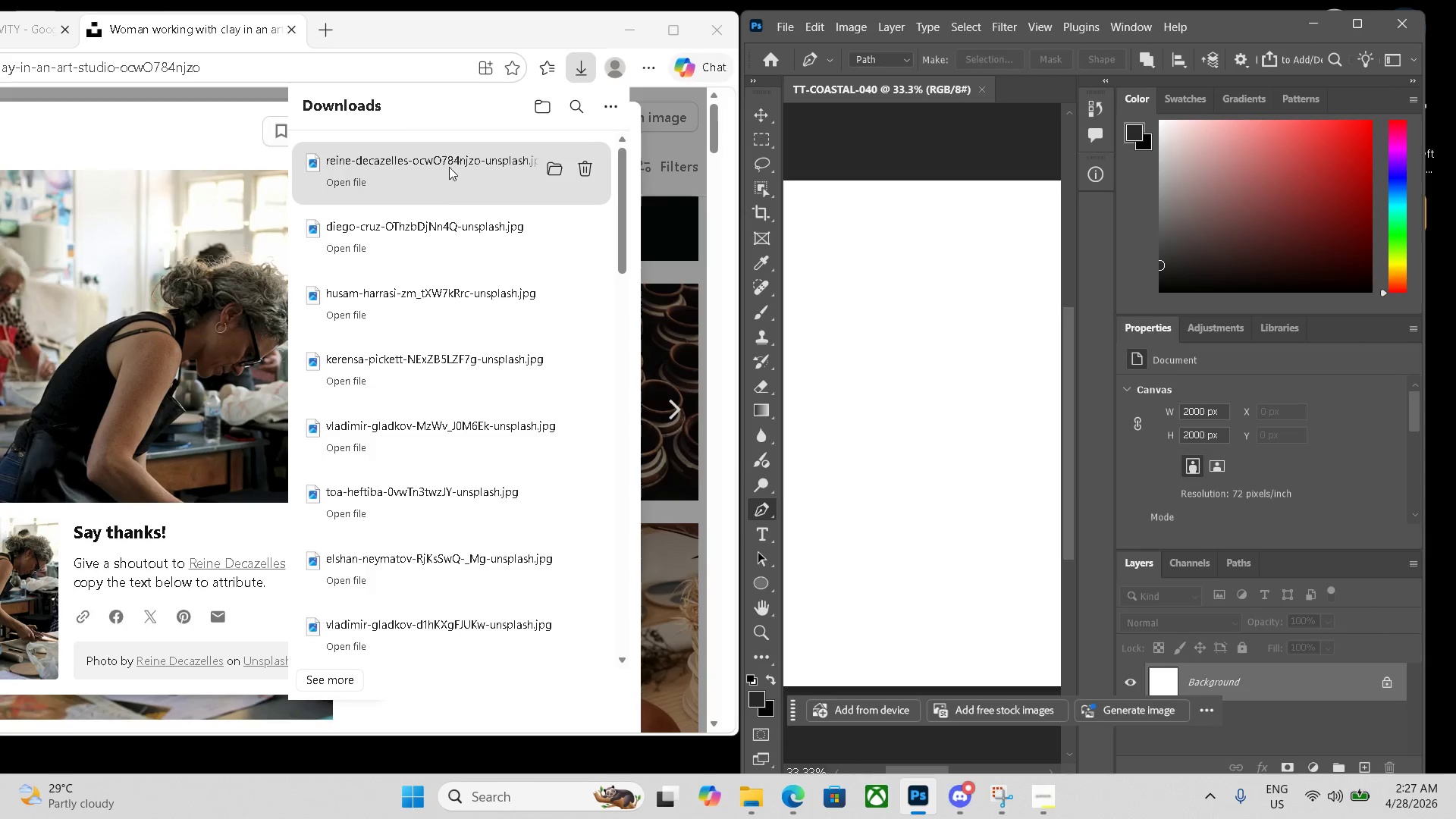 
left_click_drag(start_coordinate=[432, 185], to_coordinate=[908, 305])
 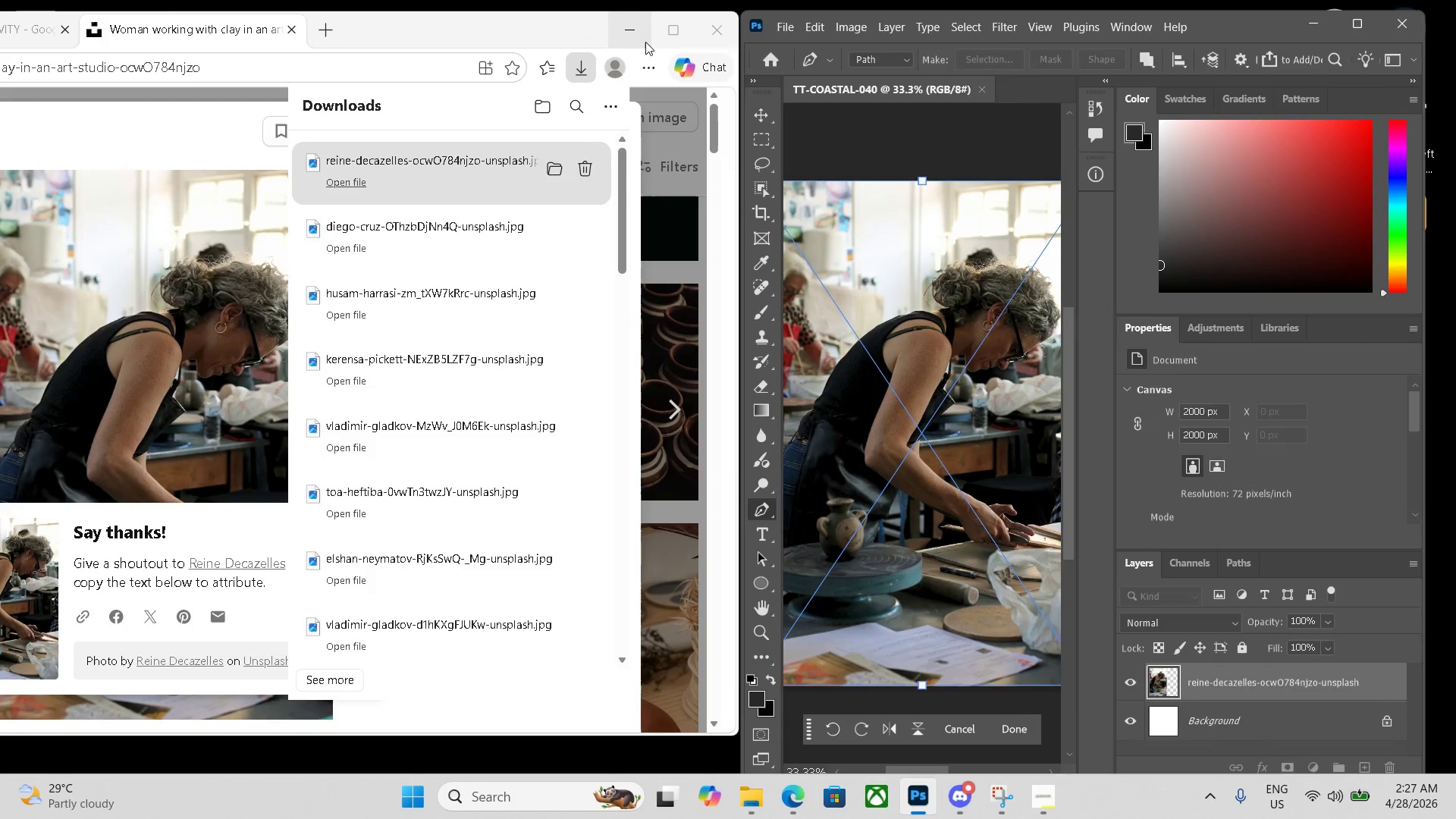 
left_click([637, 30])
 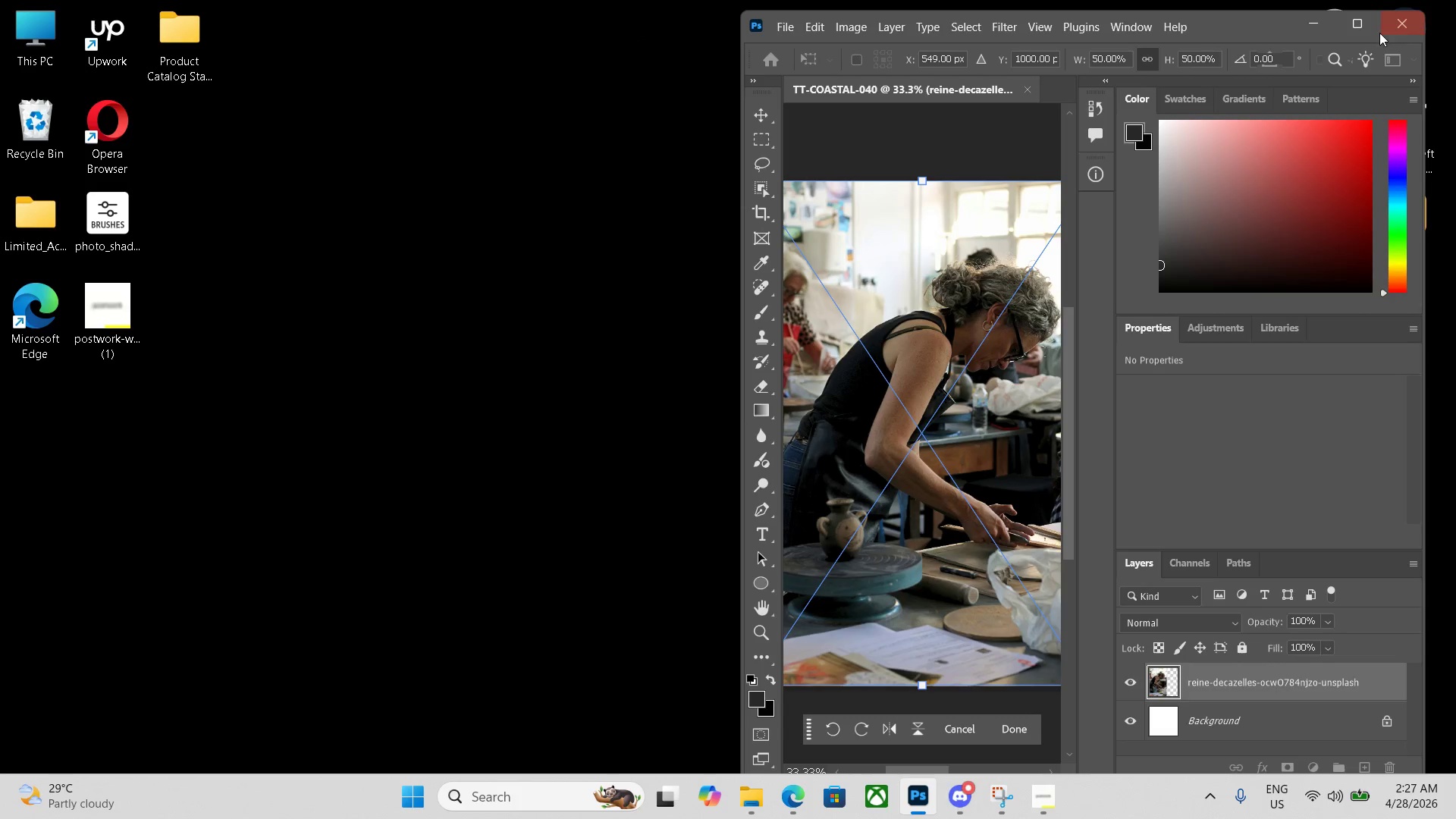 
left_click([1348, 28])
 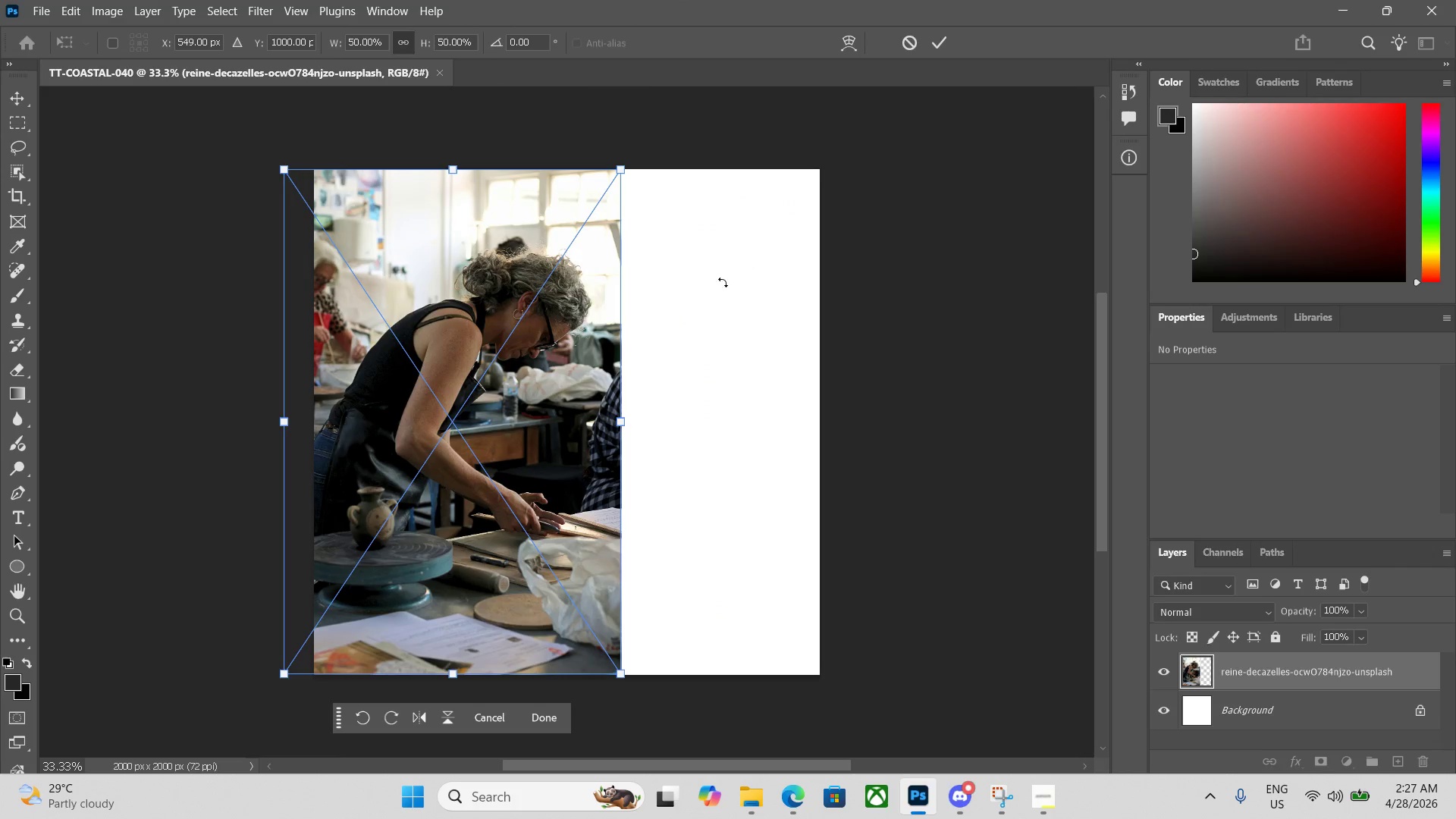 
left_click_drag(start_coordinate=[560, 337], to_coordinate=[680, 325])
 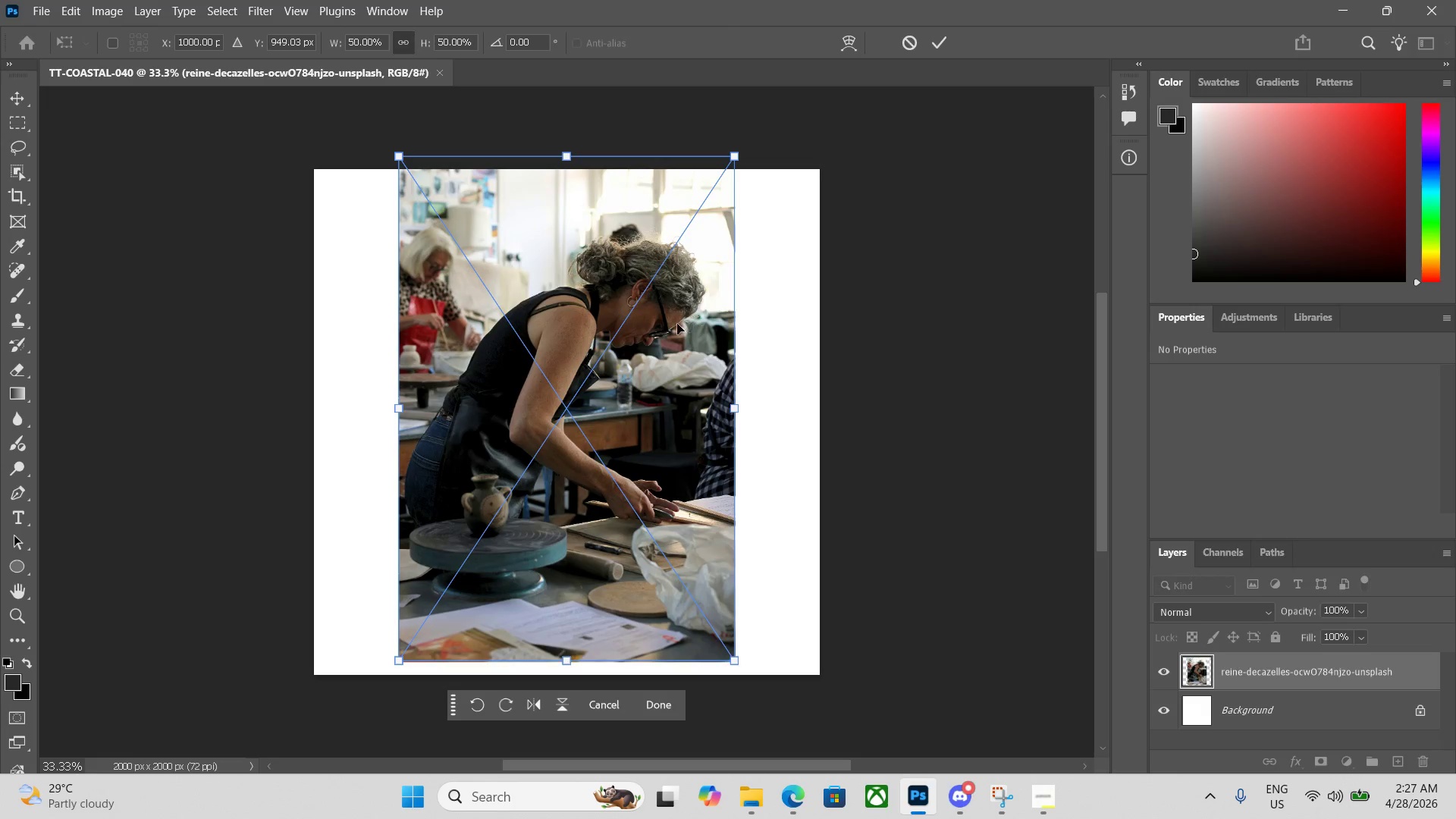 
left_click_drag(start_coordinate=[676, 324], to_coordinate=[676, 342])
 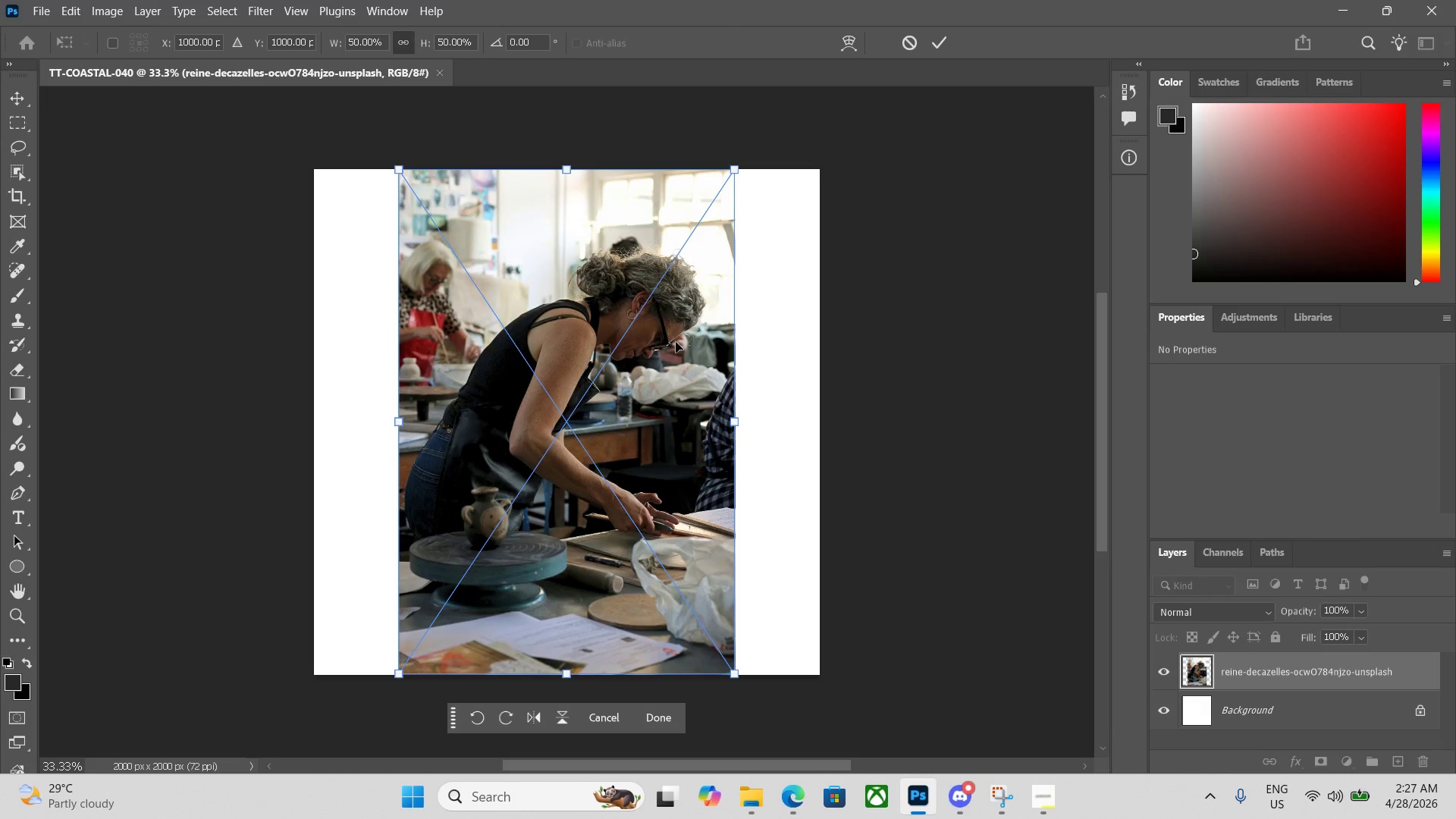 
key(Enter)
 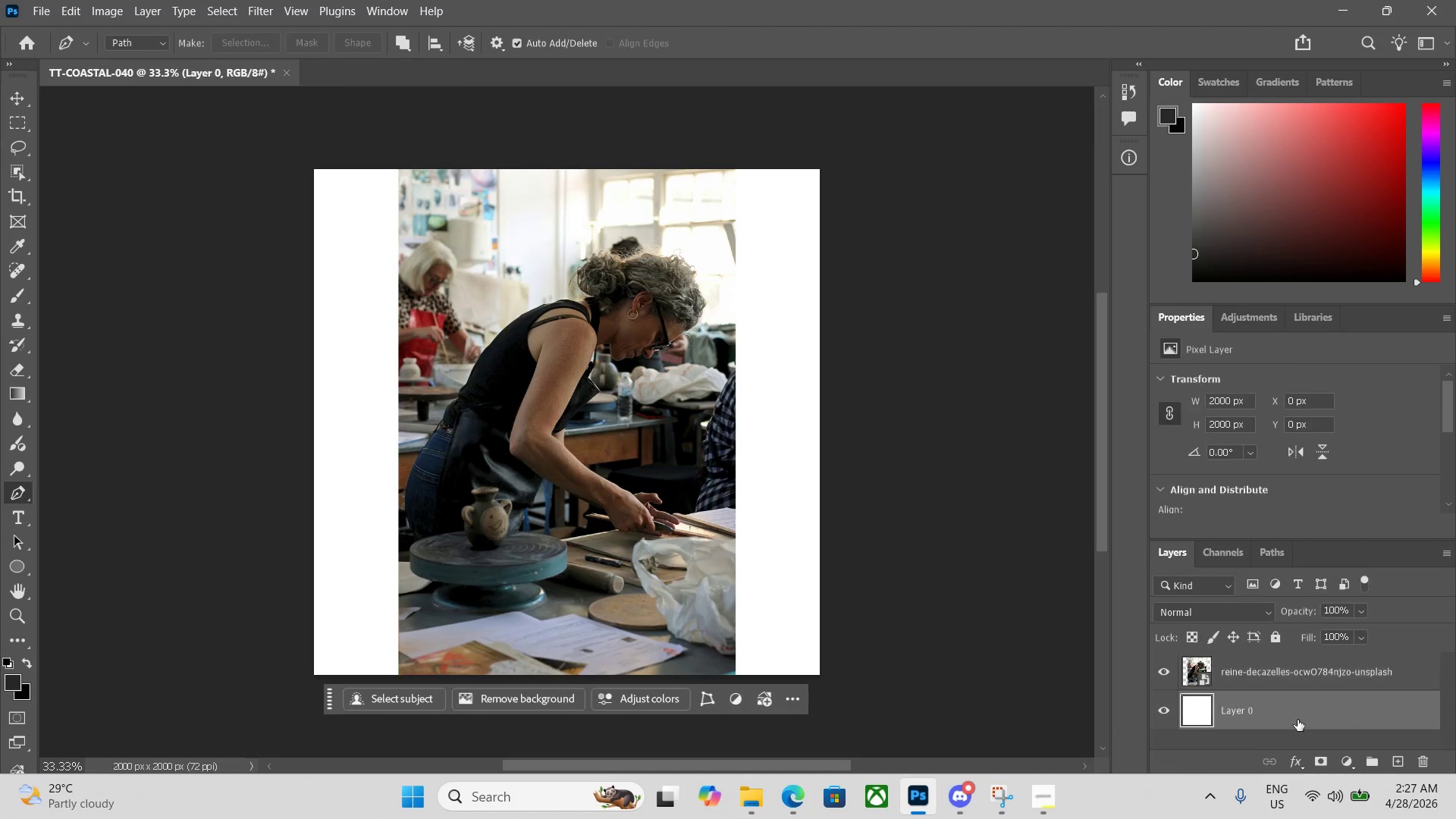 
left_click([1166, 714])
 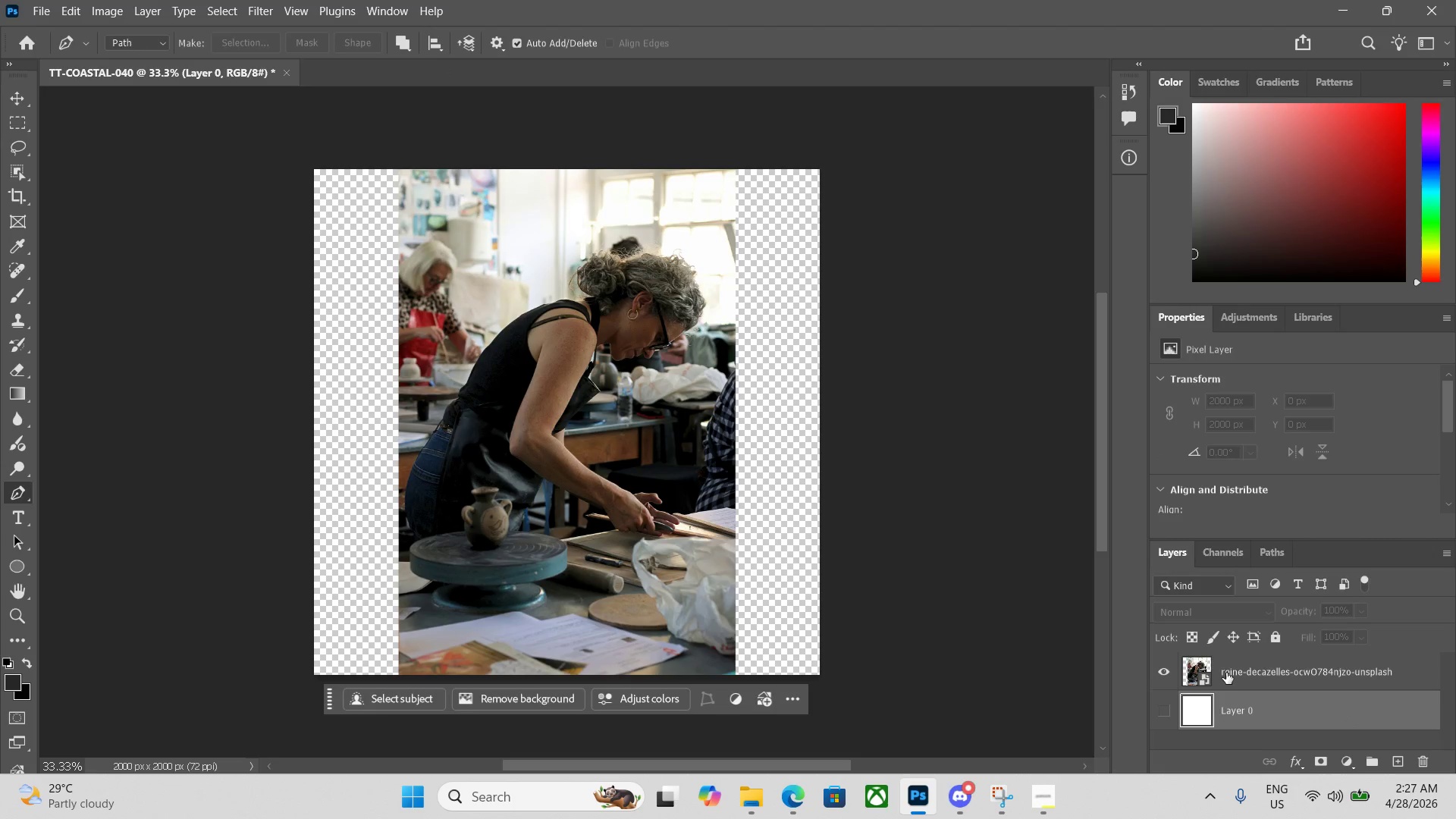 
left_click([1227, 672])
 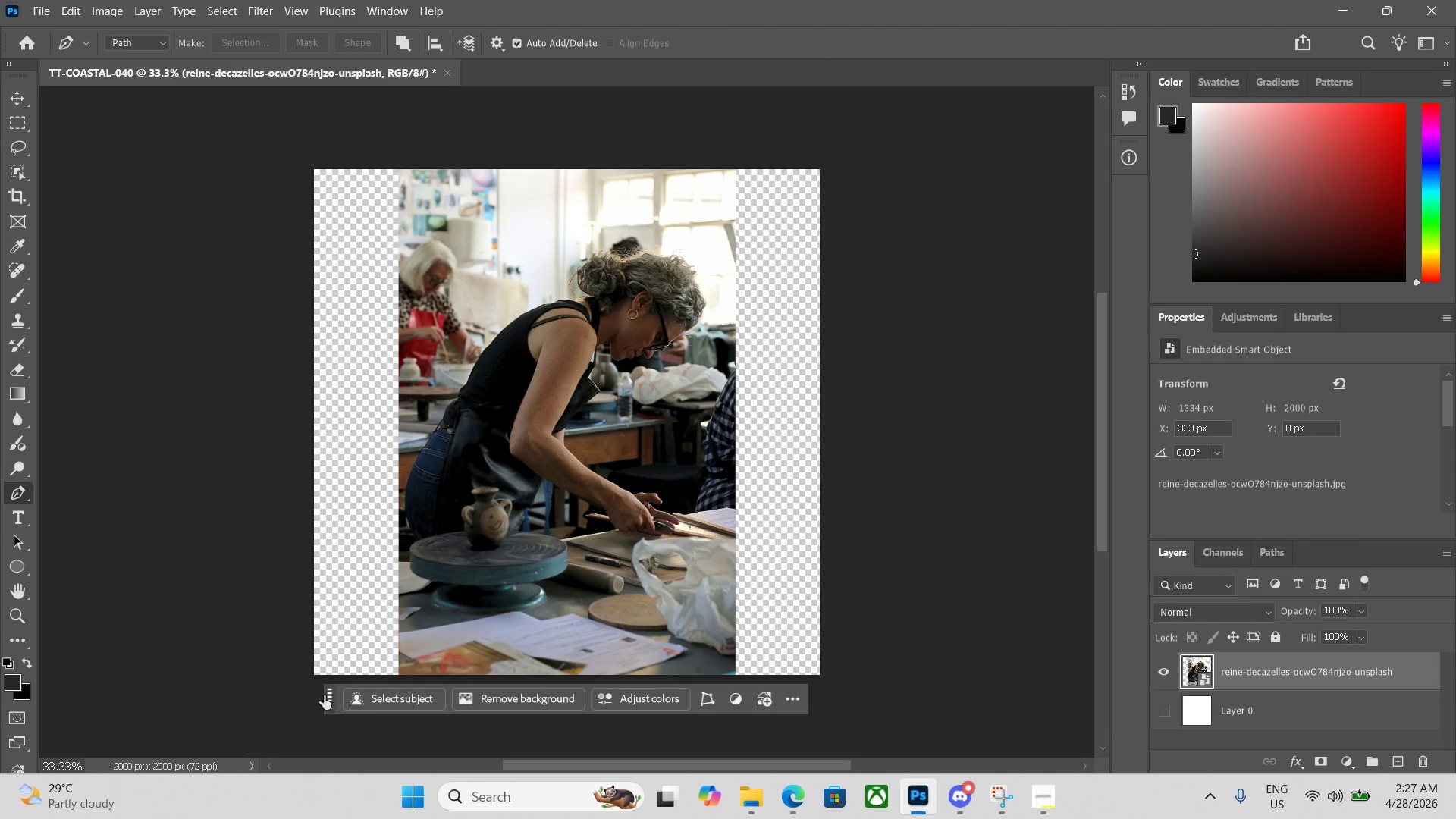 
left_click_drag(start_coordinate=[327, 695], to_coordinate=[327, 722])
 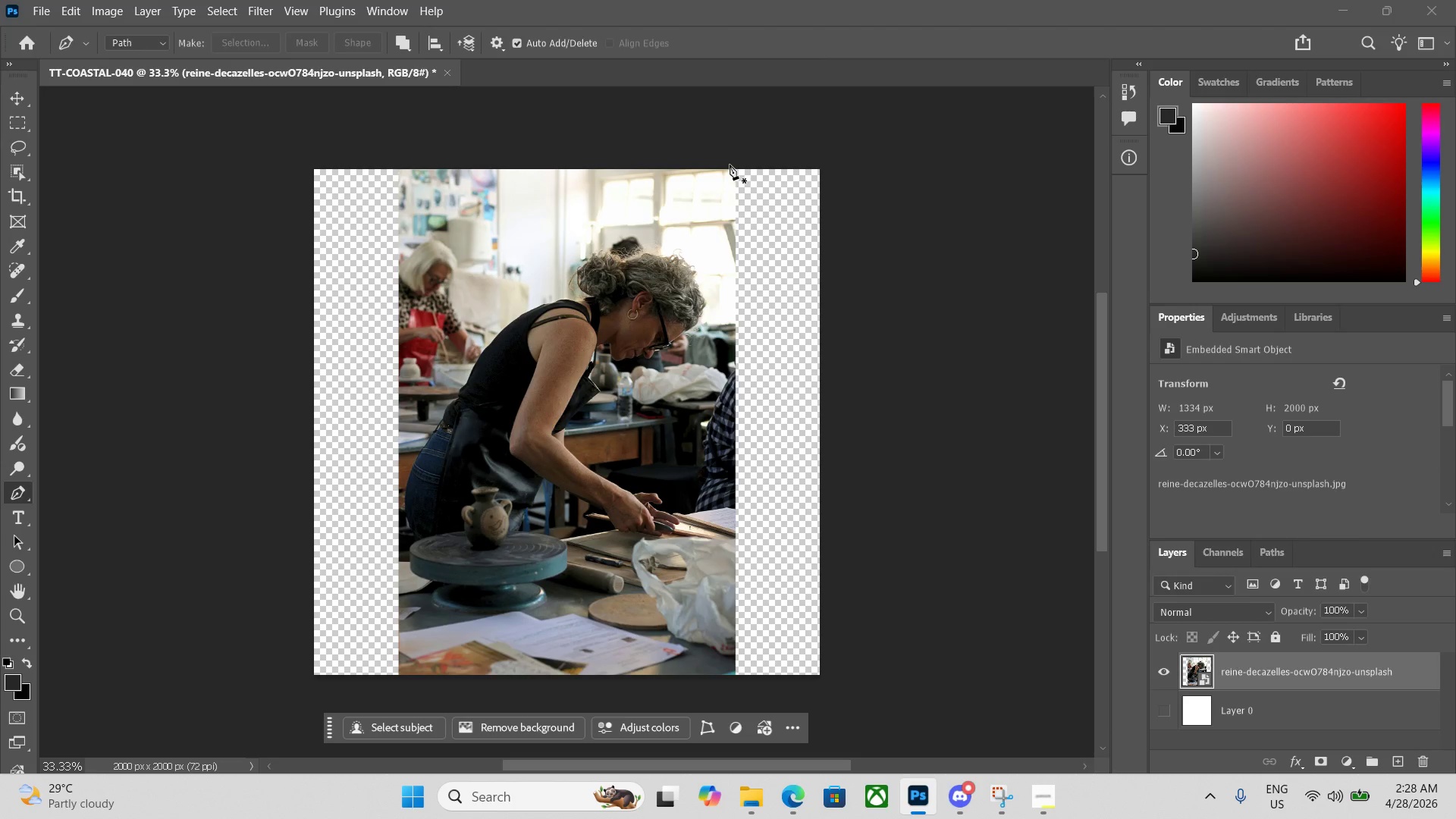 
left_click([730, 165])
 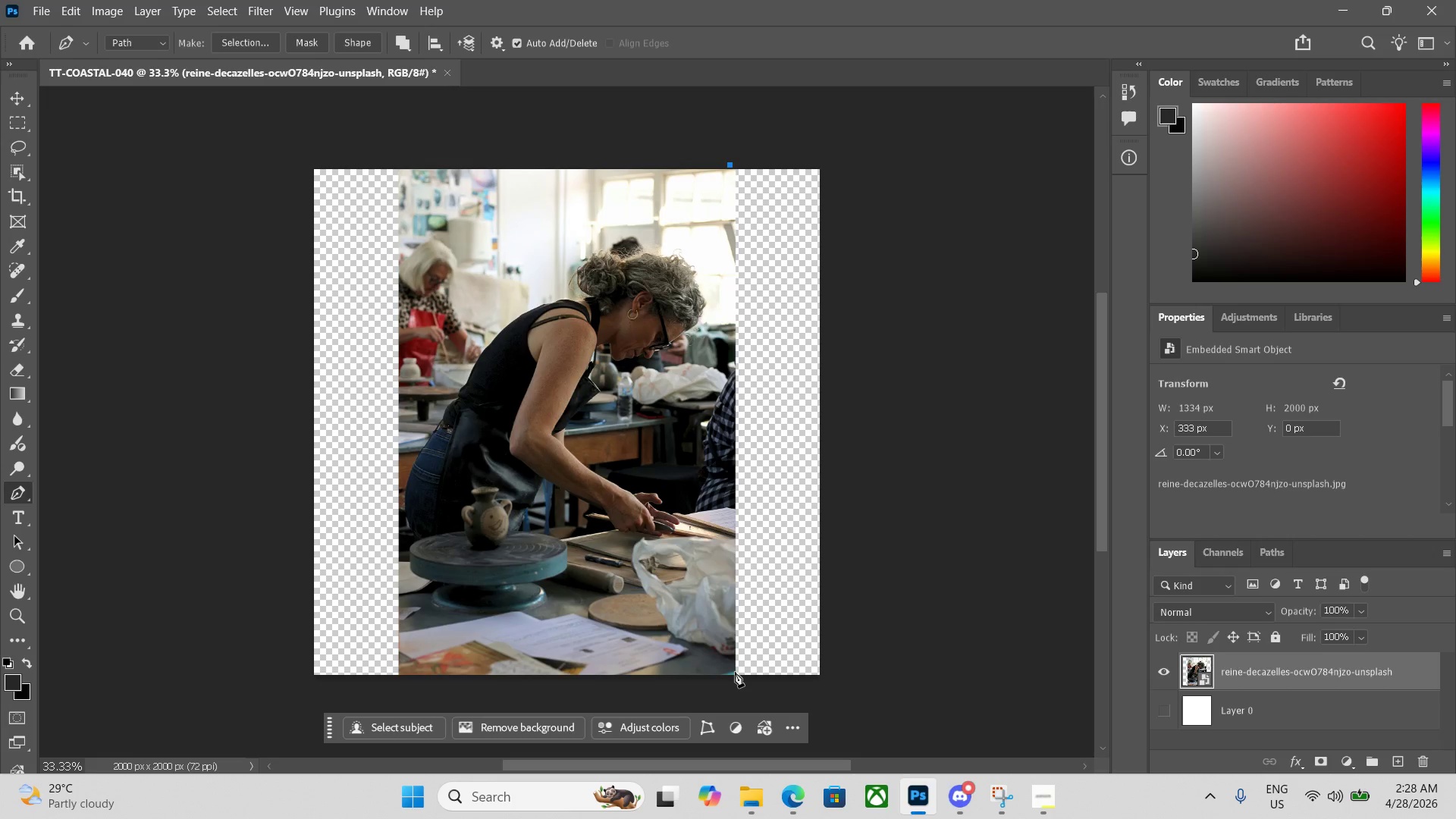 
left_click([731, 679])
 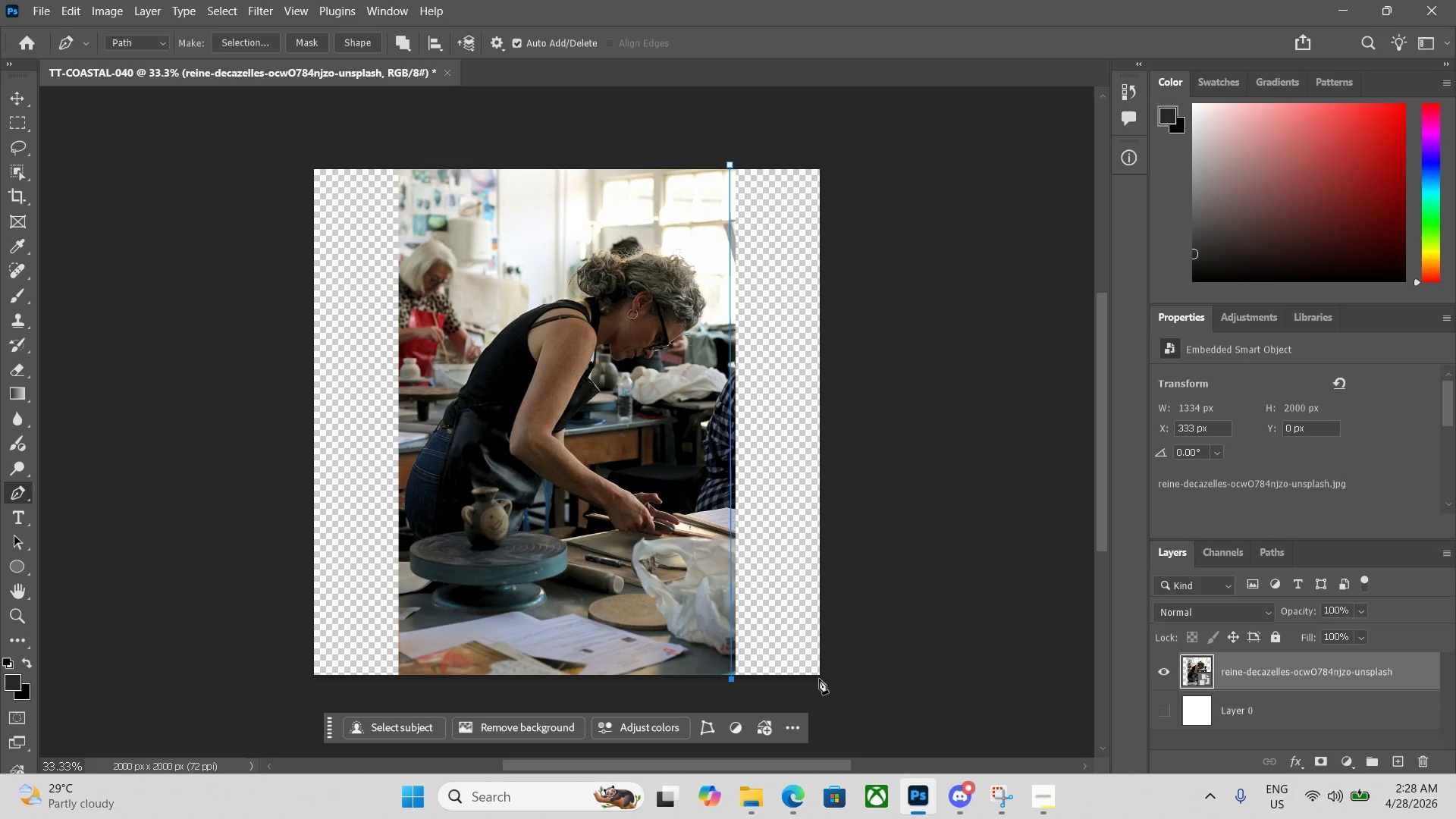 
left_click([819, 681])
 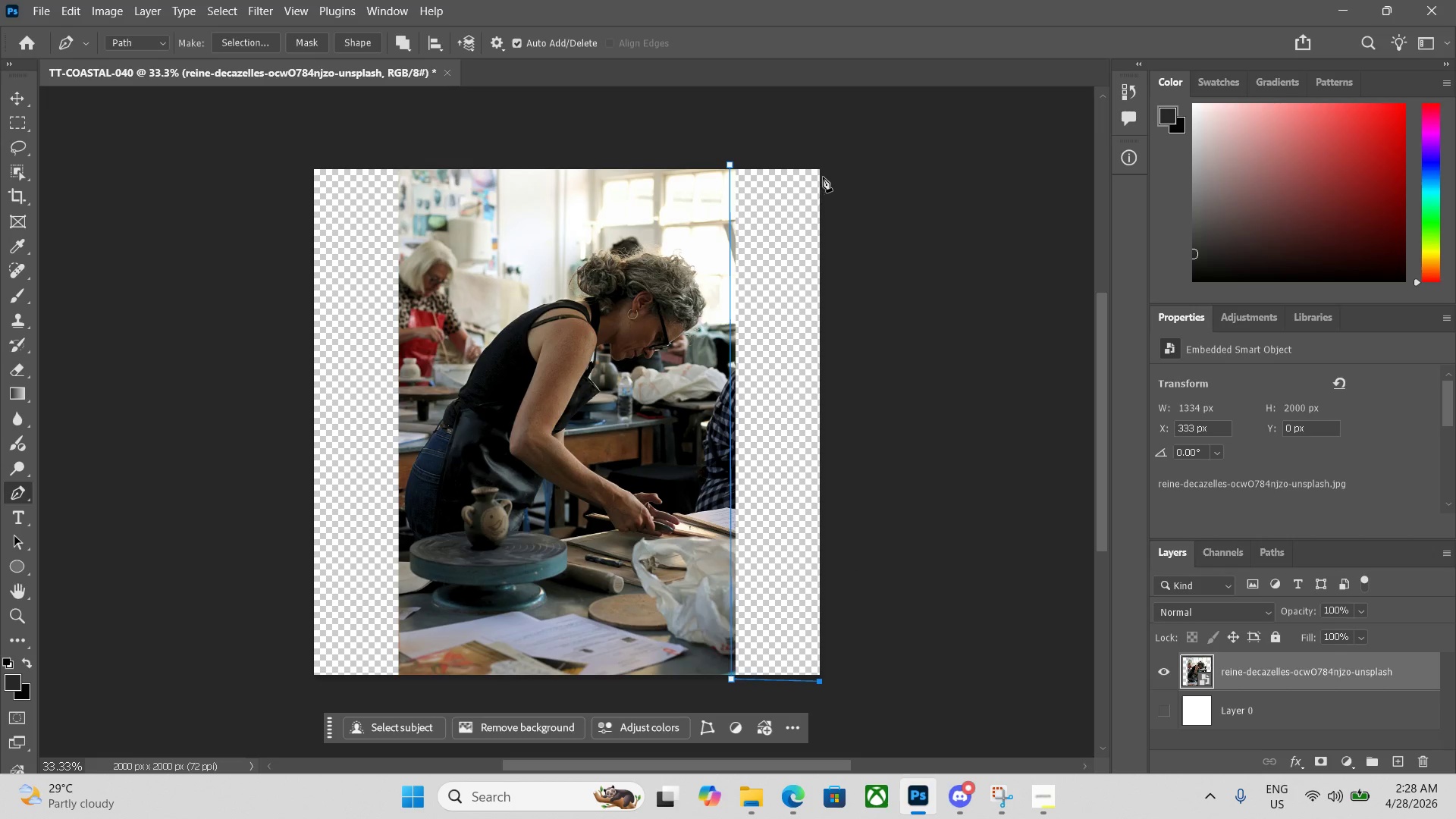 
left_click([822, 168])
 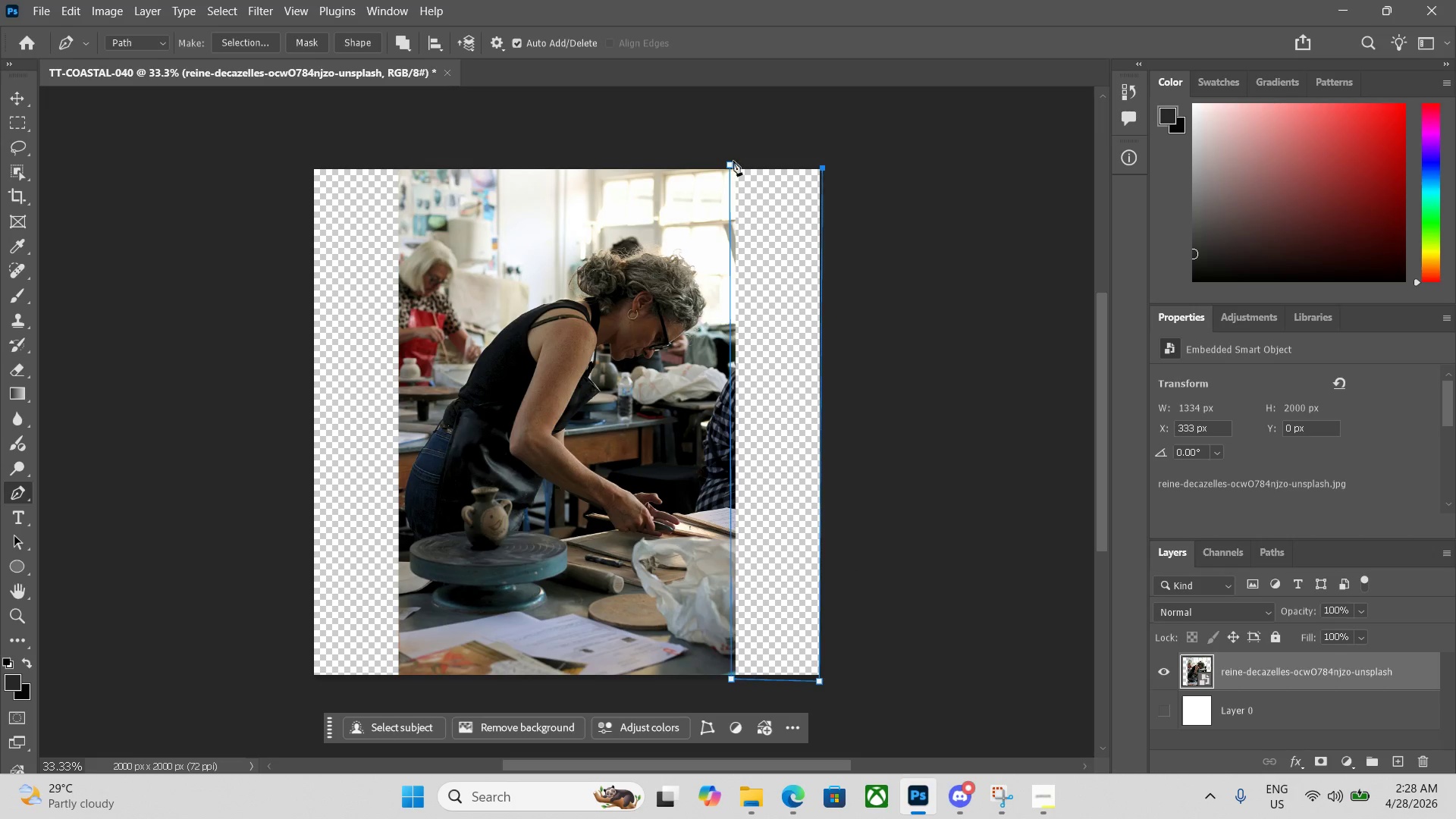 
left_click([730, 162])
 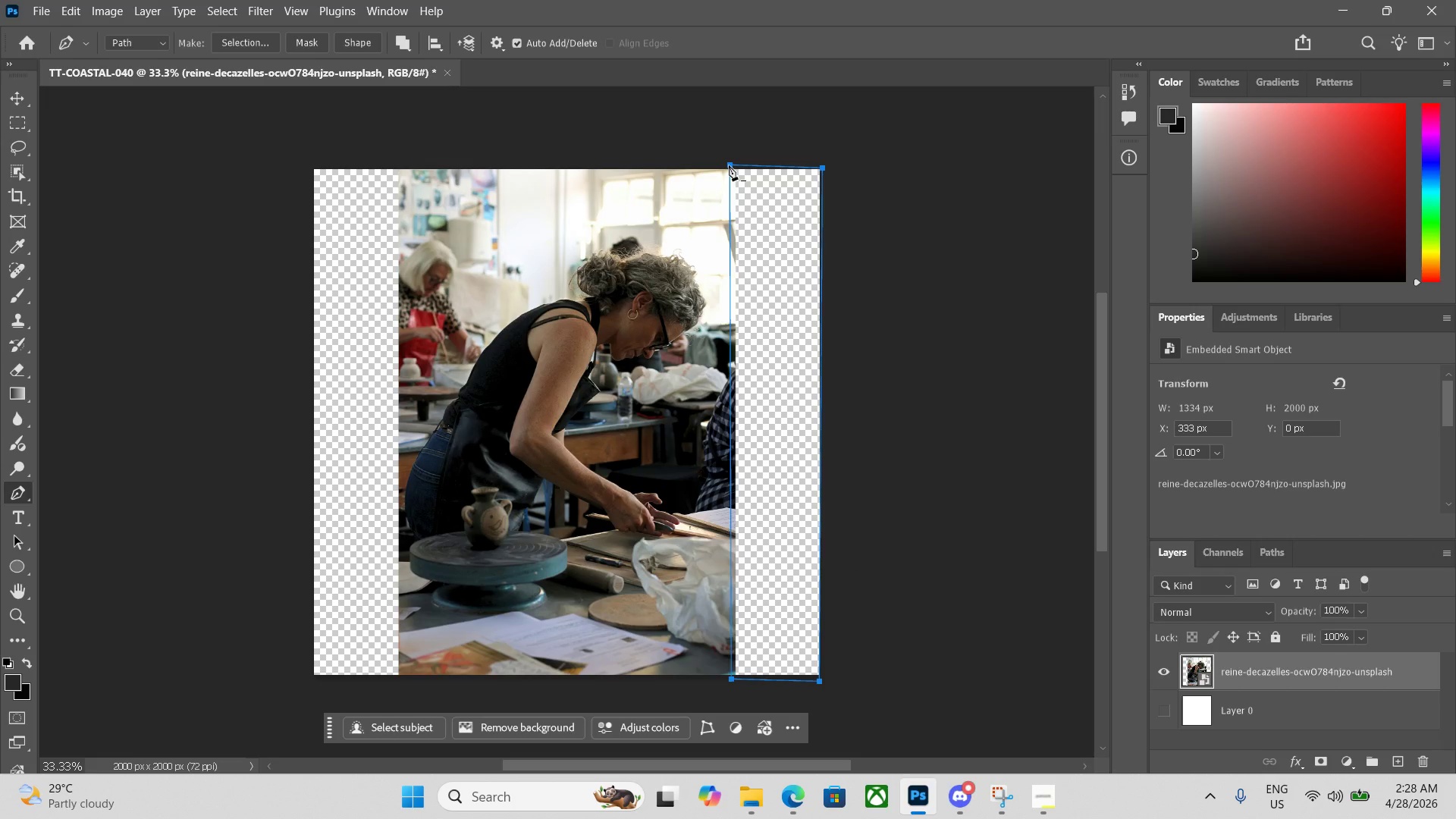 
key(Control+Enter)
 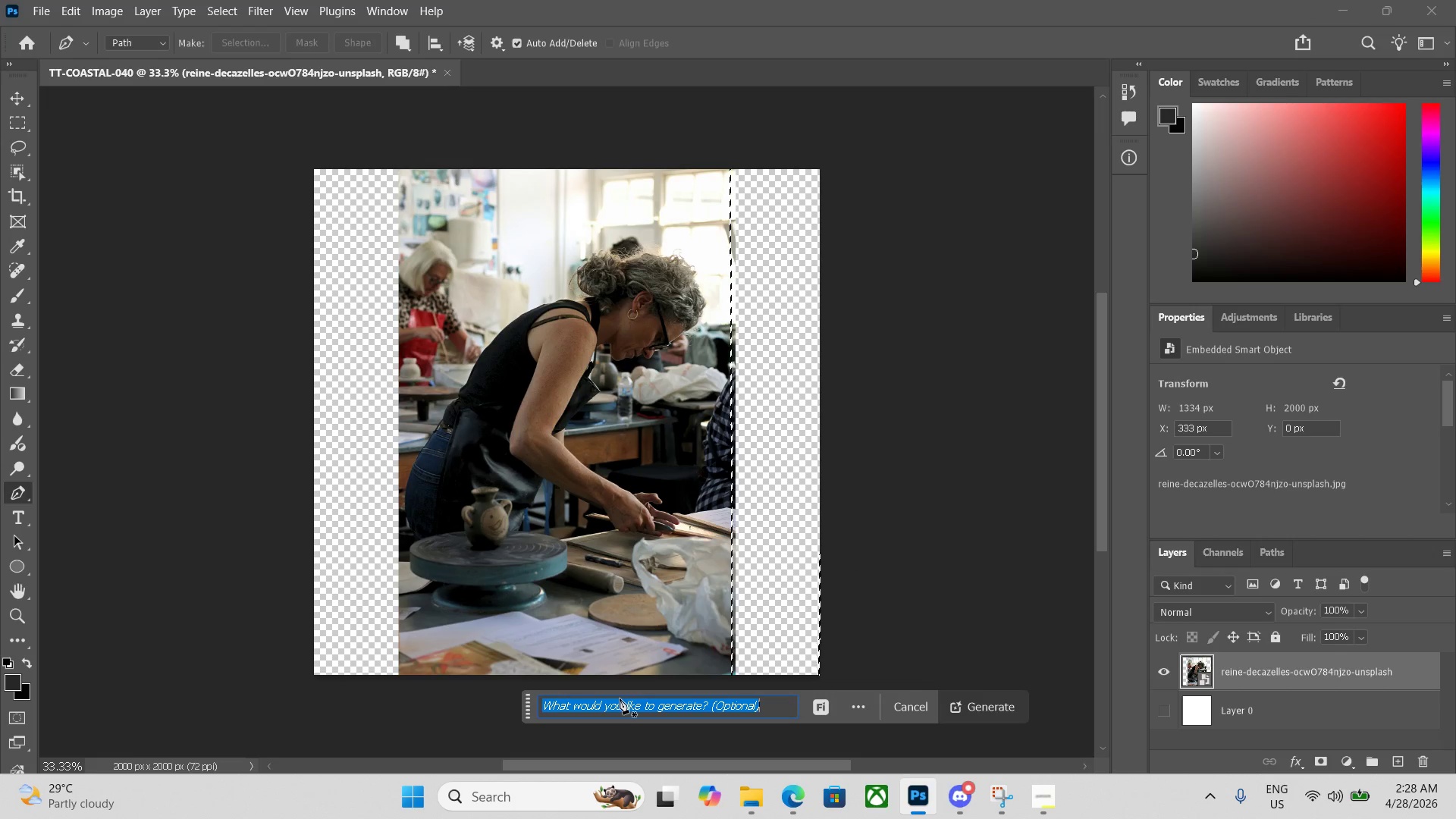 
key(Enter)
 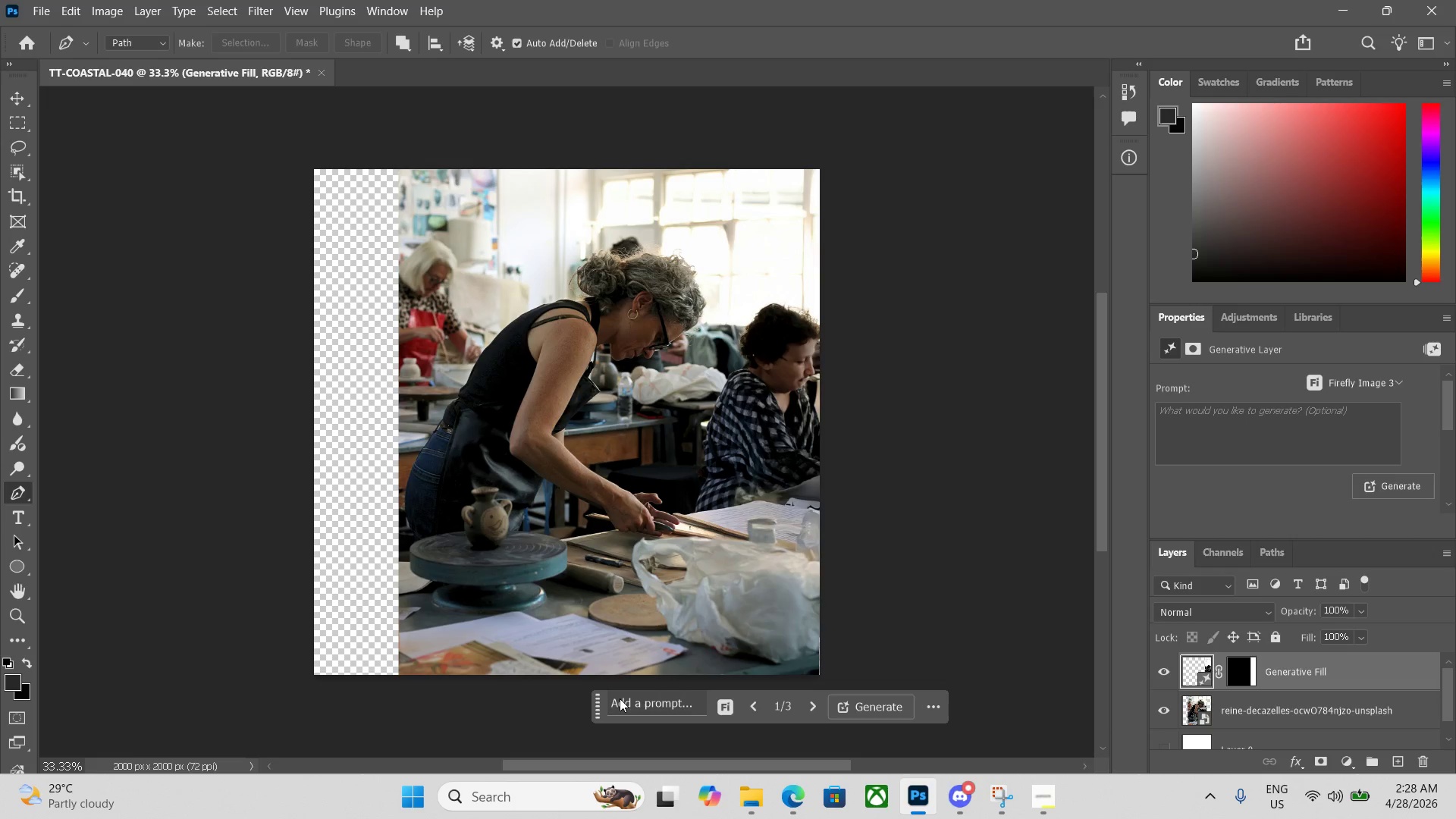 
wait(40.44)
 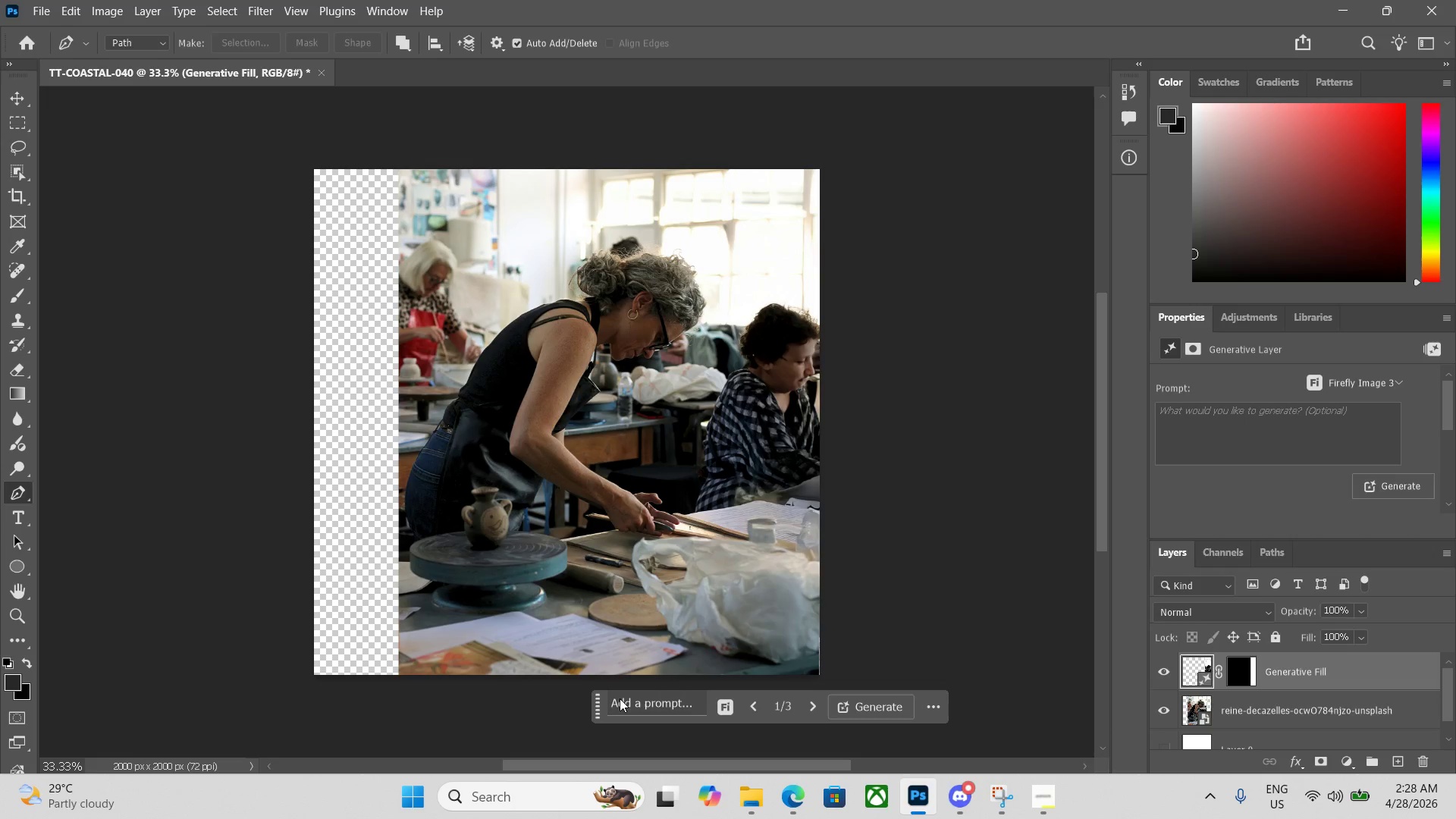 
left_click_drag(start_coordinate=[596, 708], to_coordinate=[586, 738])
 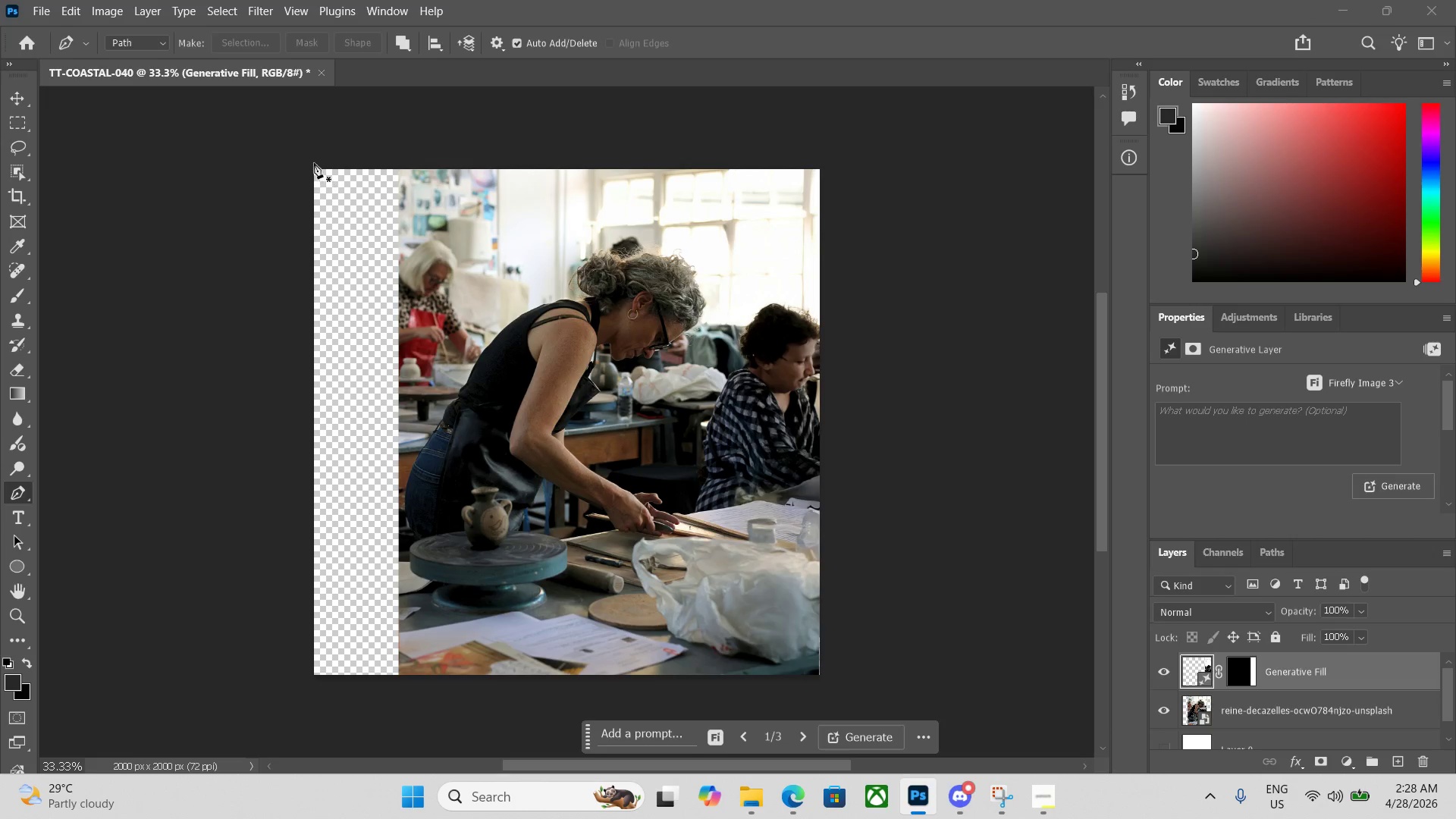 
left_click([309, 163])
 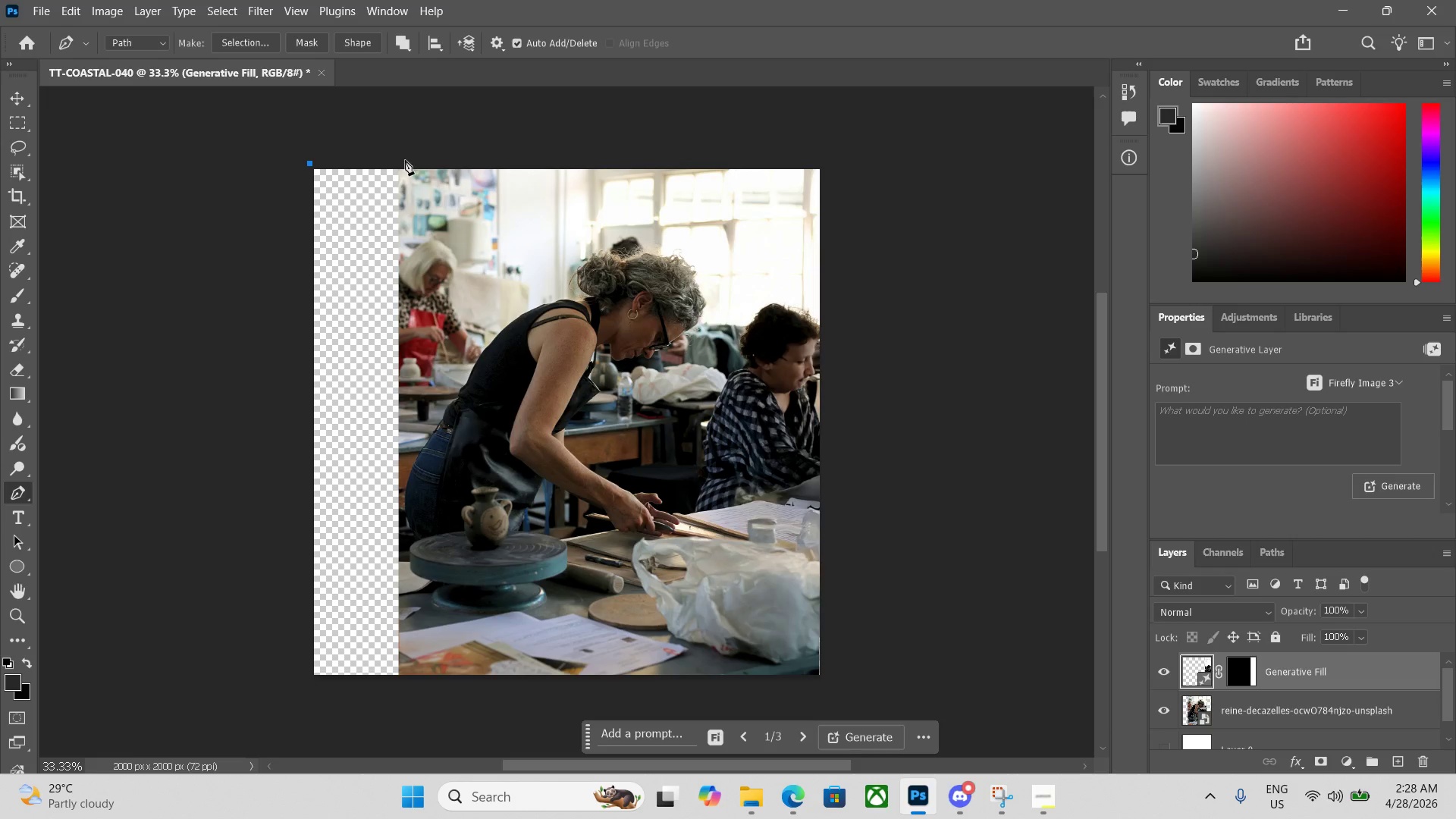 
left_click([406, 162])
 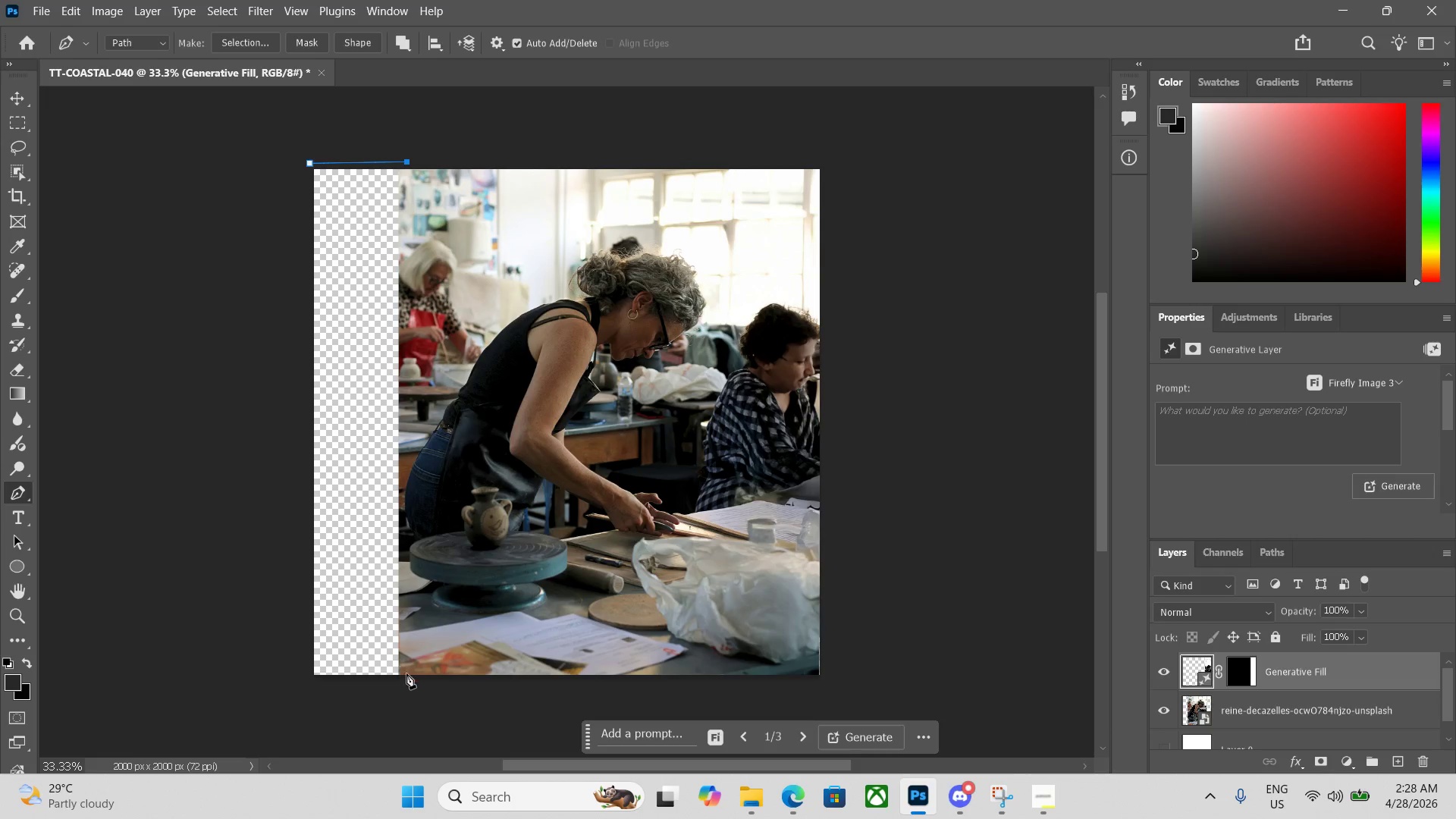 
left_click([406, 679])
 